 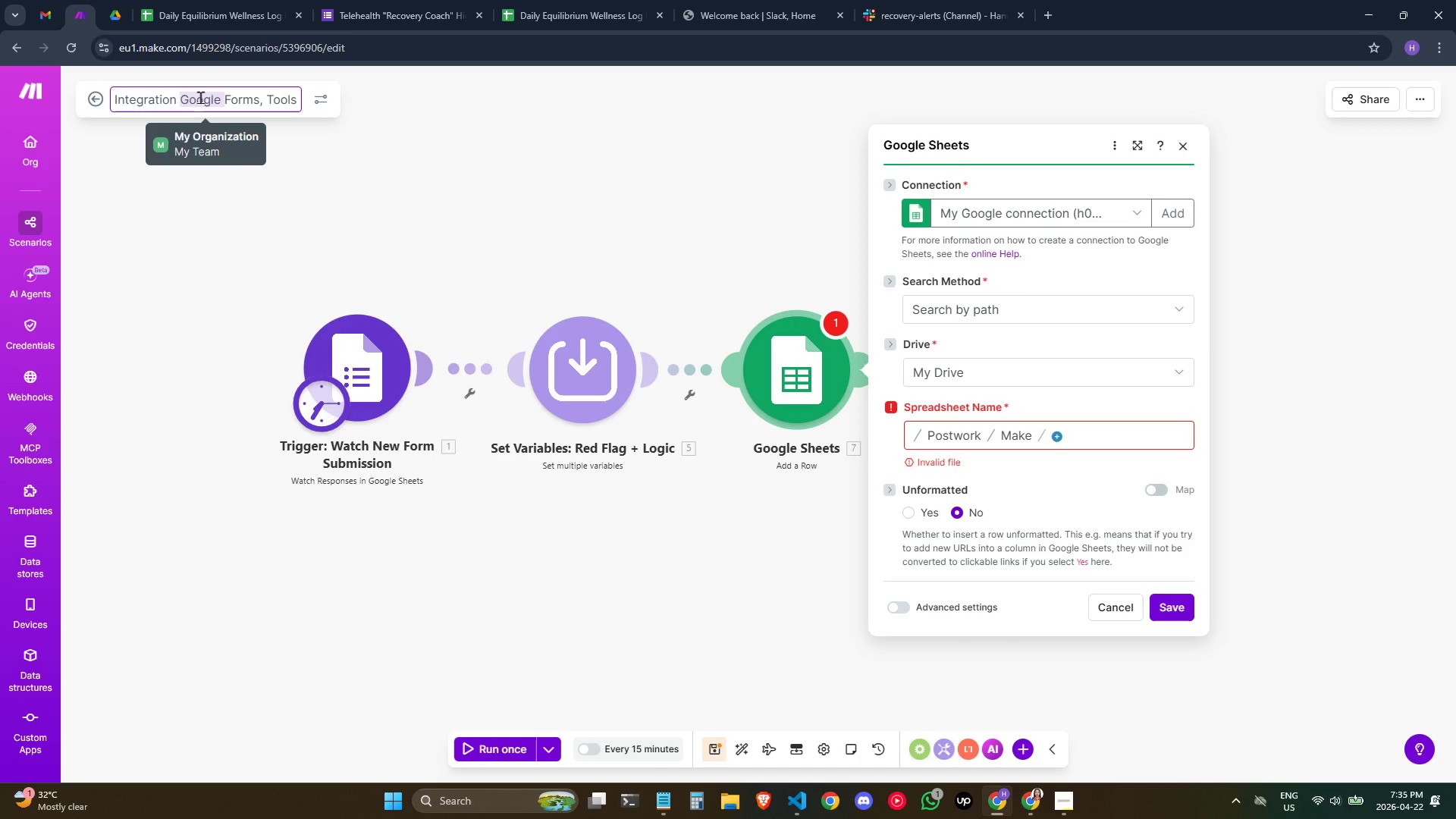 
triple_click([200, 97])
 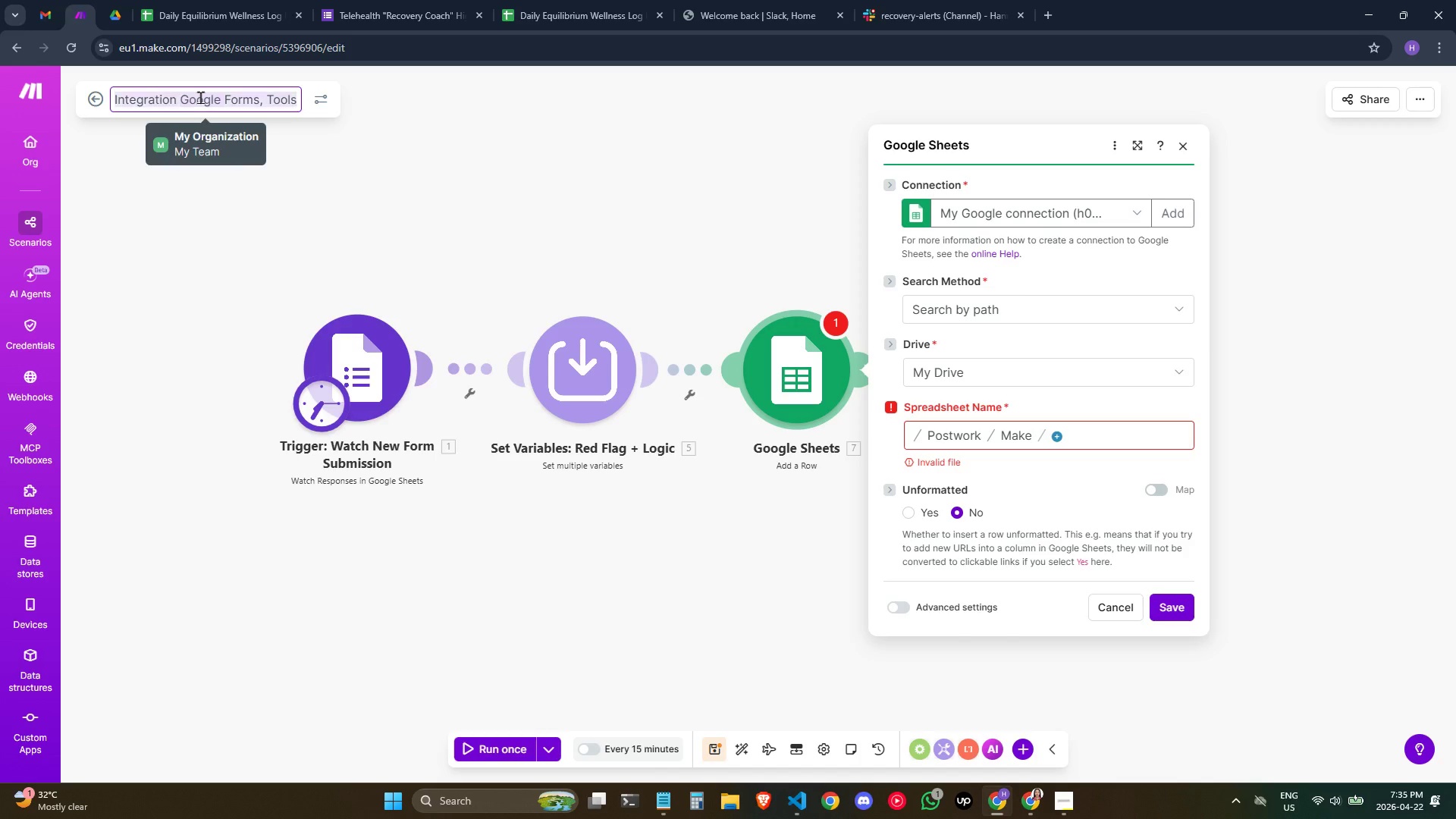 
triple_click([200, 97])
 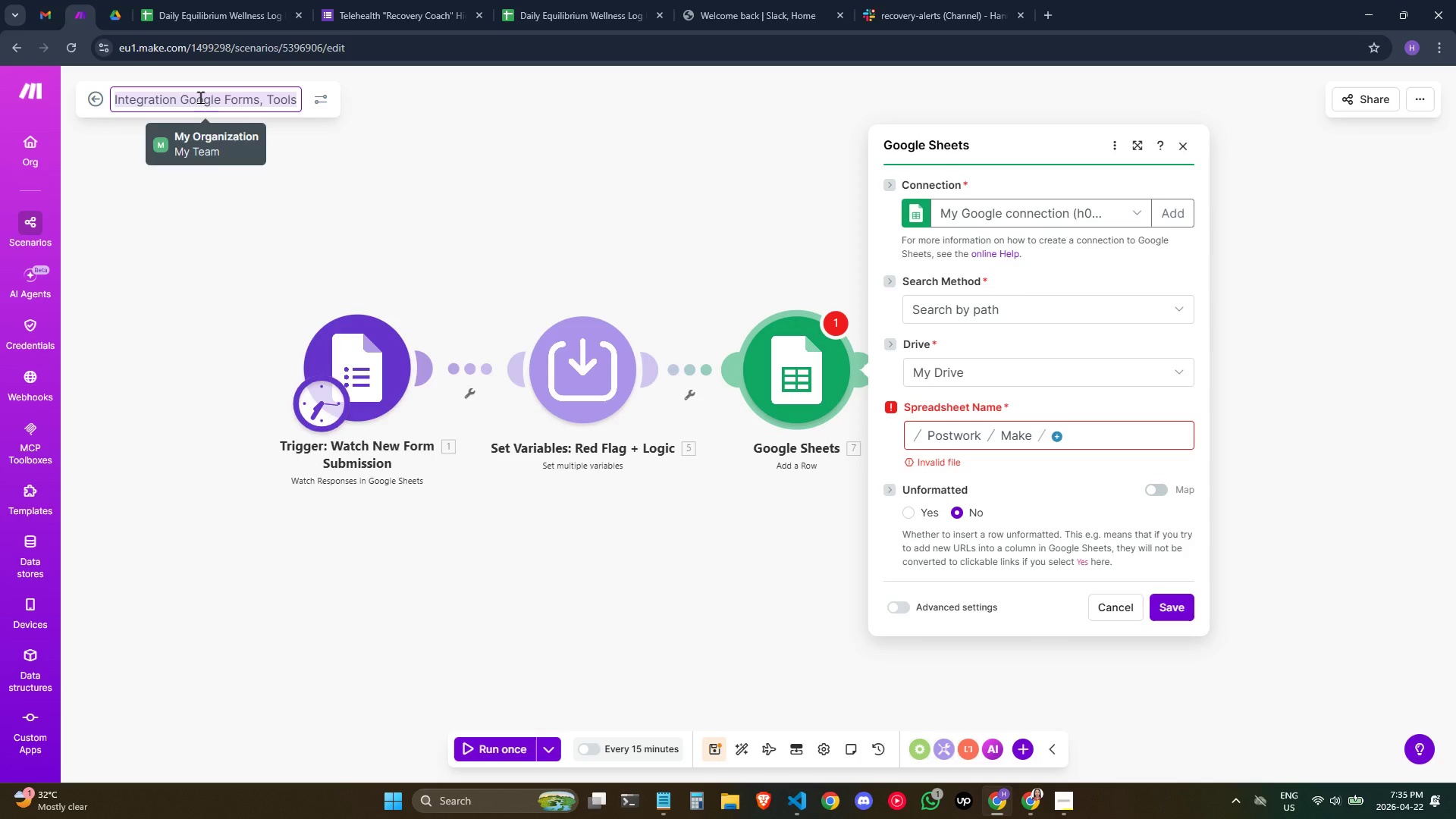 
key(Control+V)
 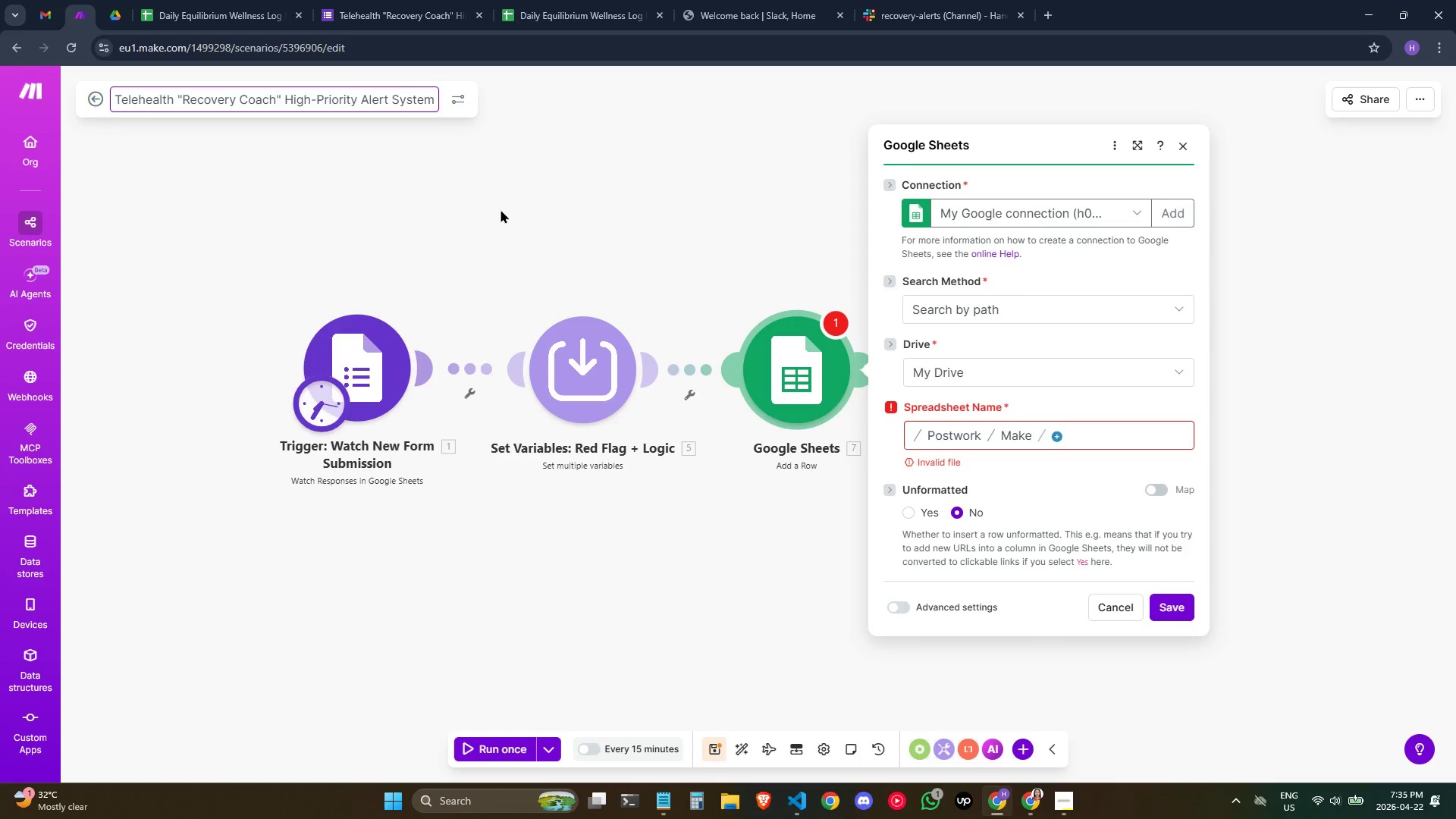 
left_click([500, 209])
 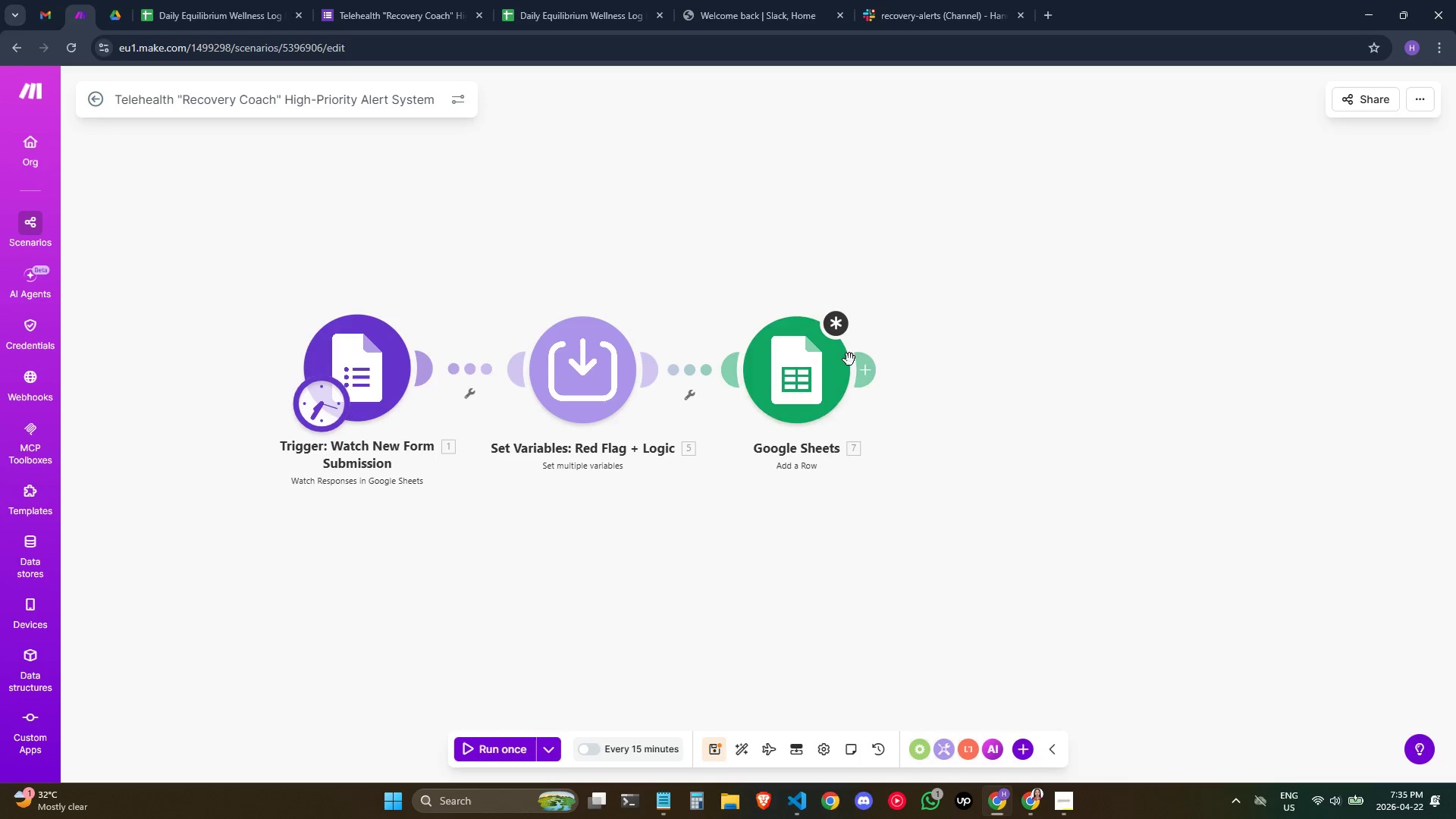 
left_click([818, 350])
 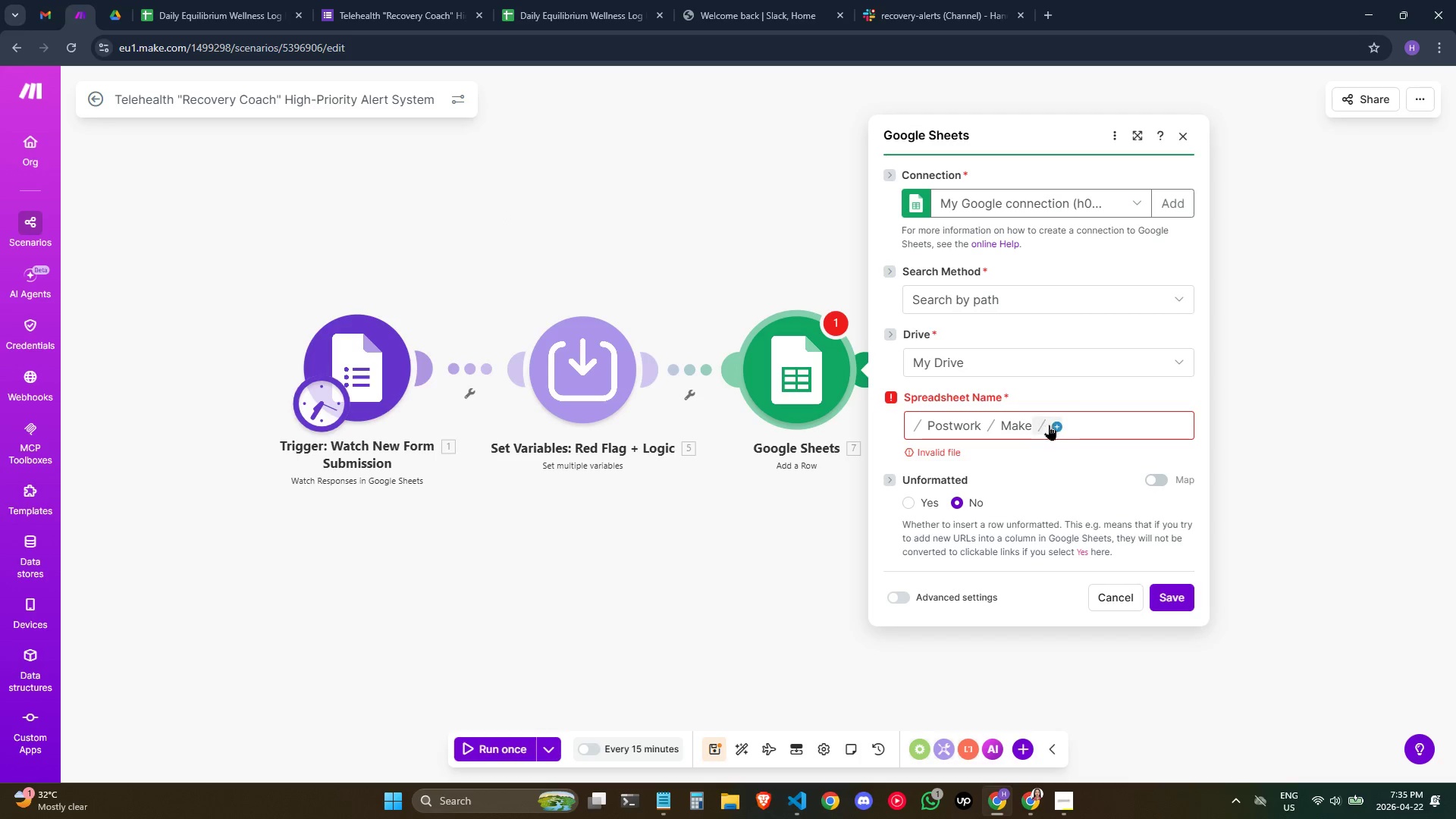 
left_click([1054, 426])
 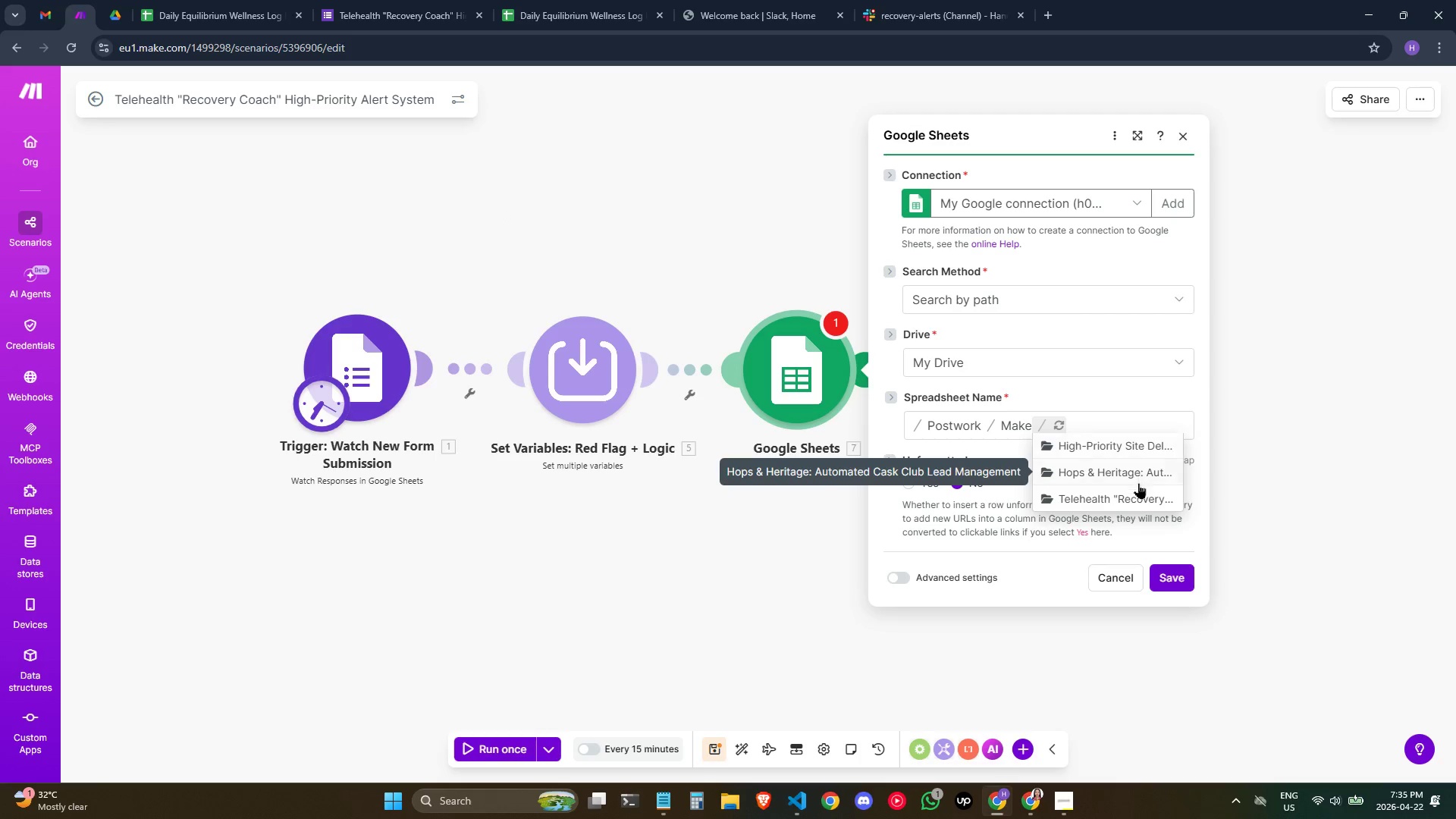 
left_click([1136, 499])
 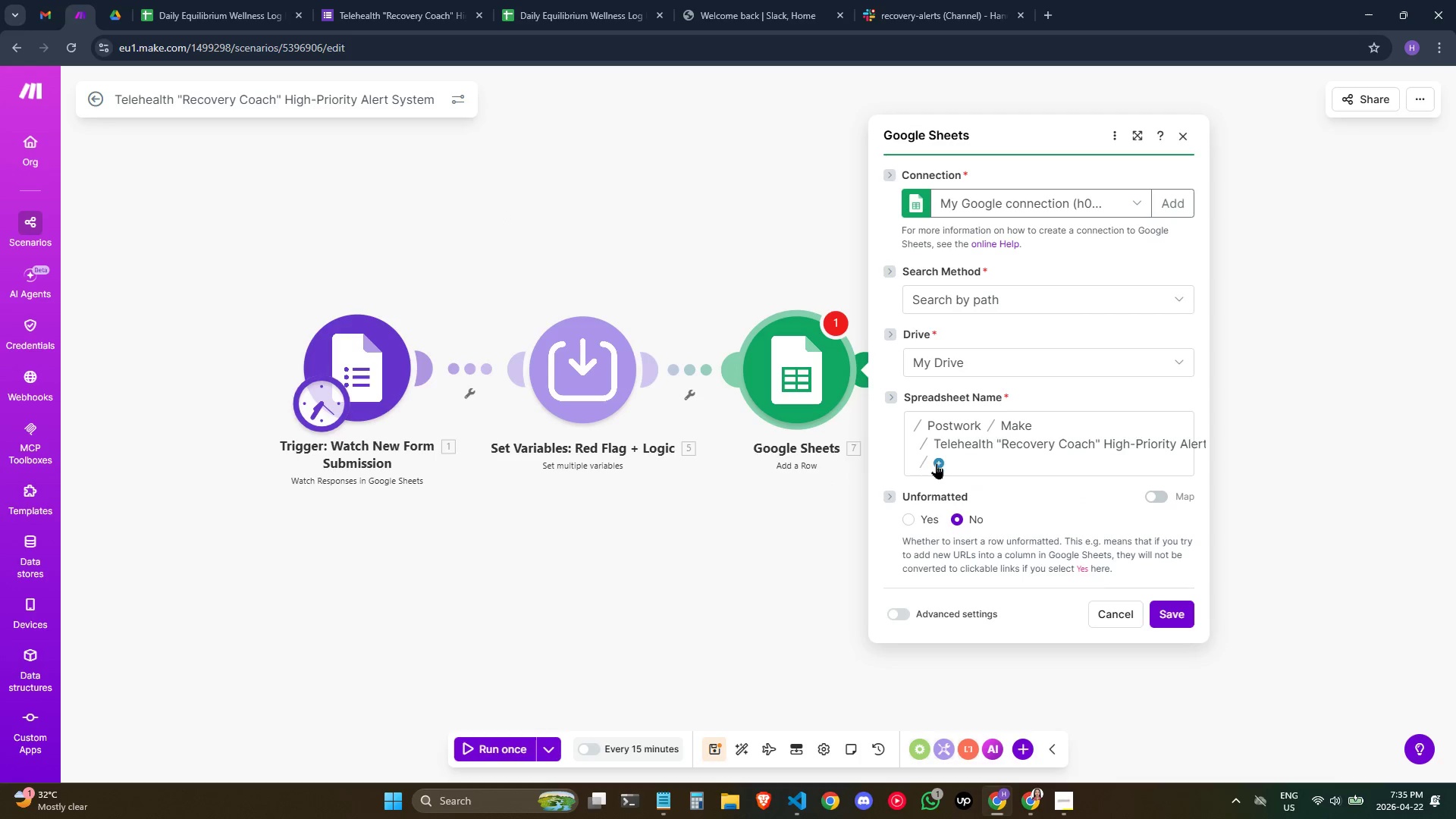 
left_click([940, 459])
 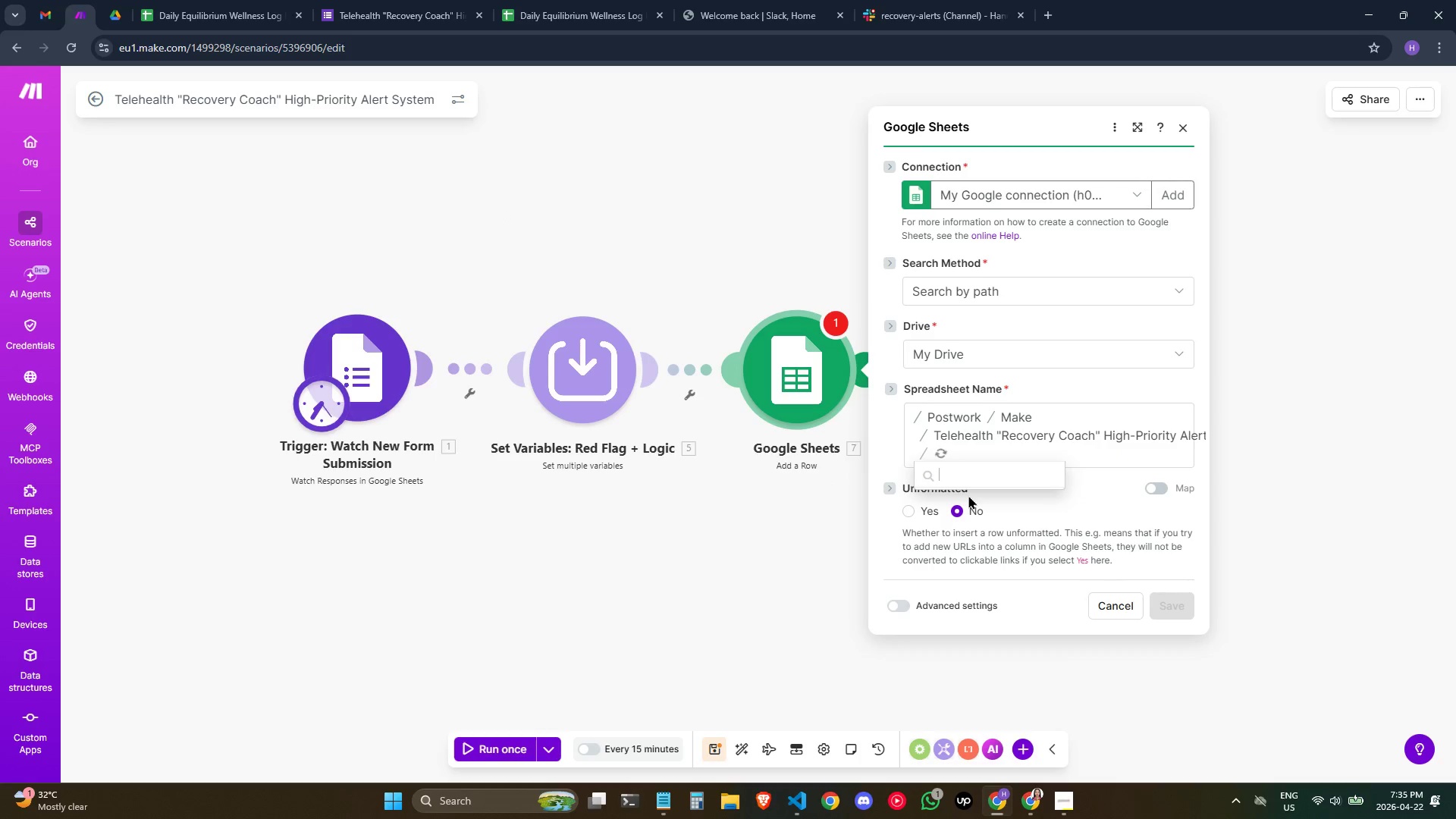 
mouse_move([978, 492])
 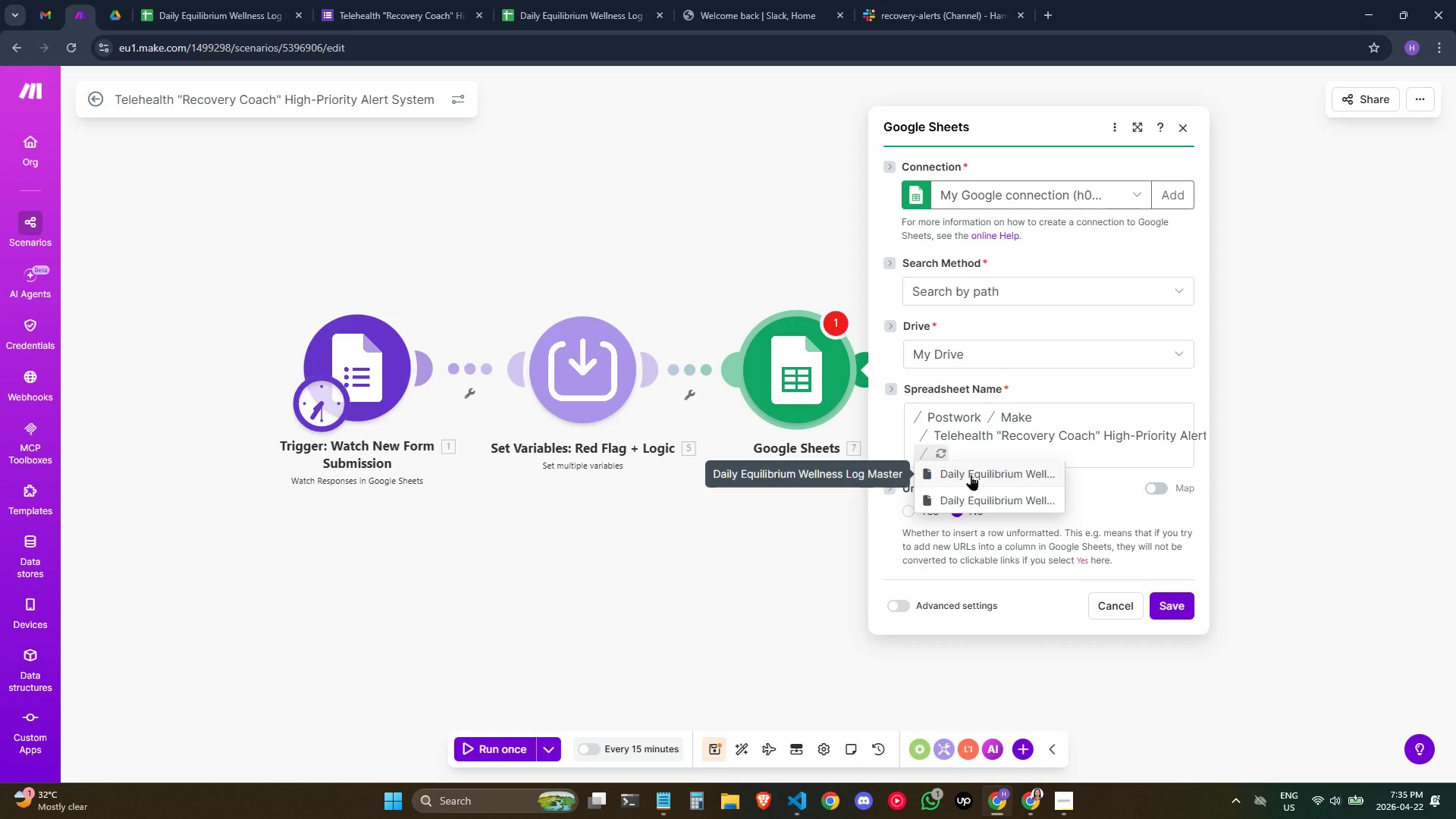 
left_click([971, 475])
 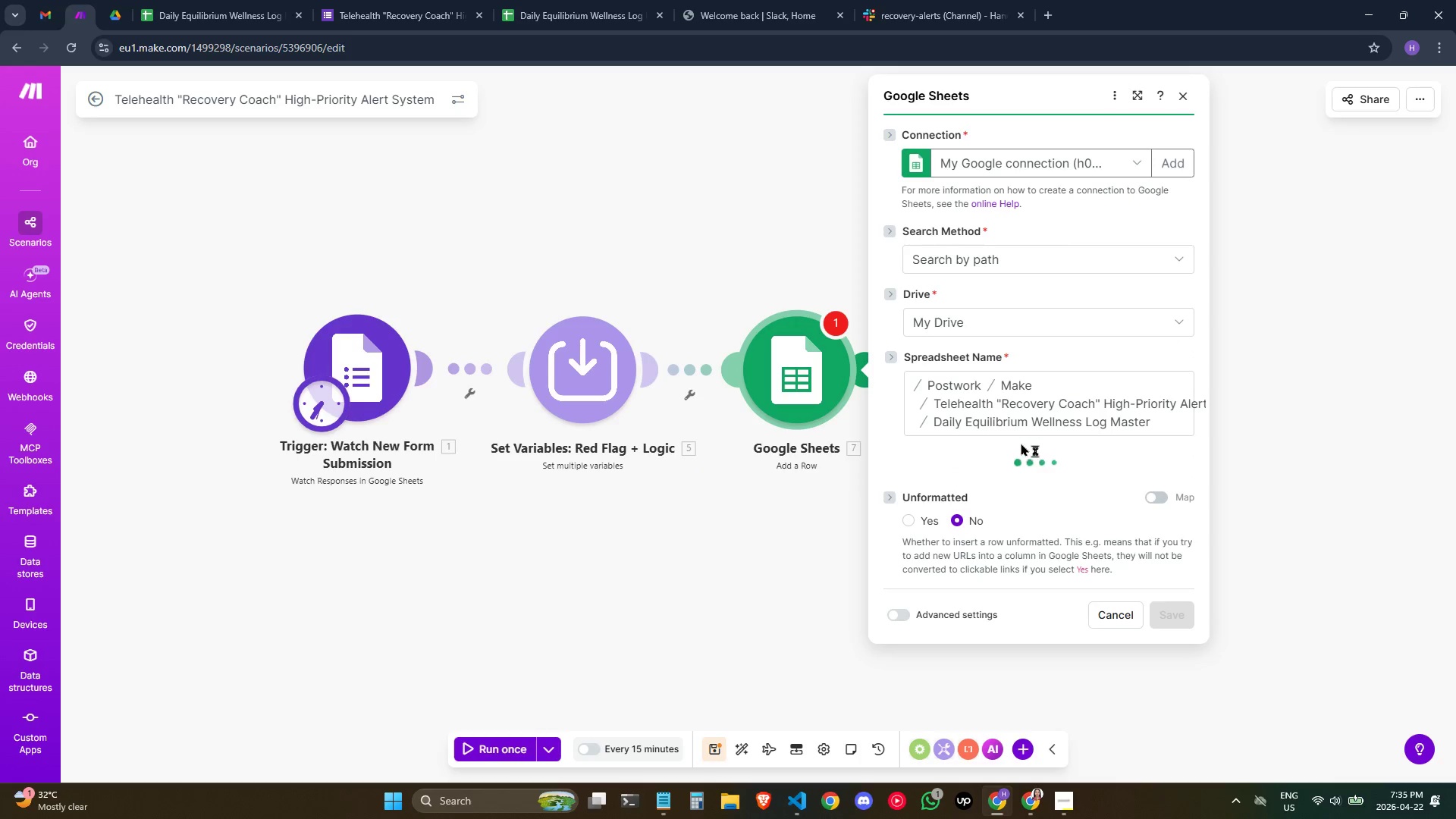 
left_click([1016, 488])
 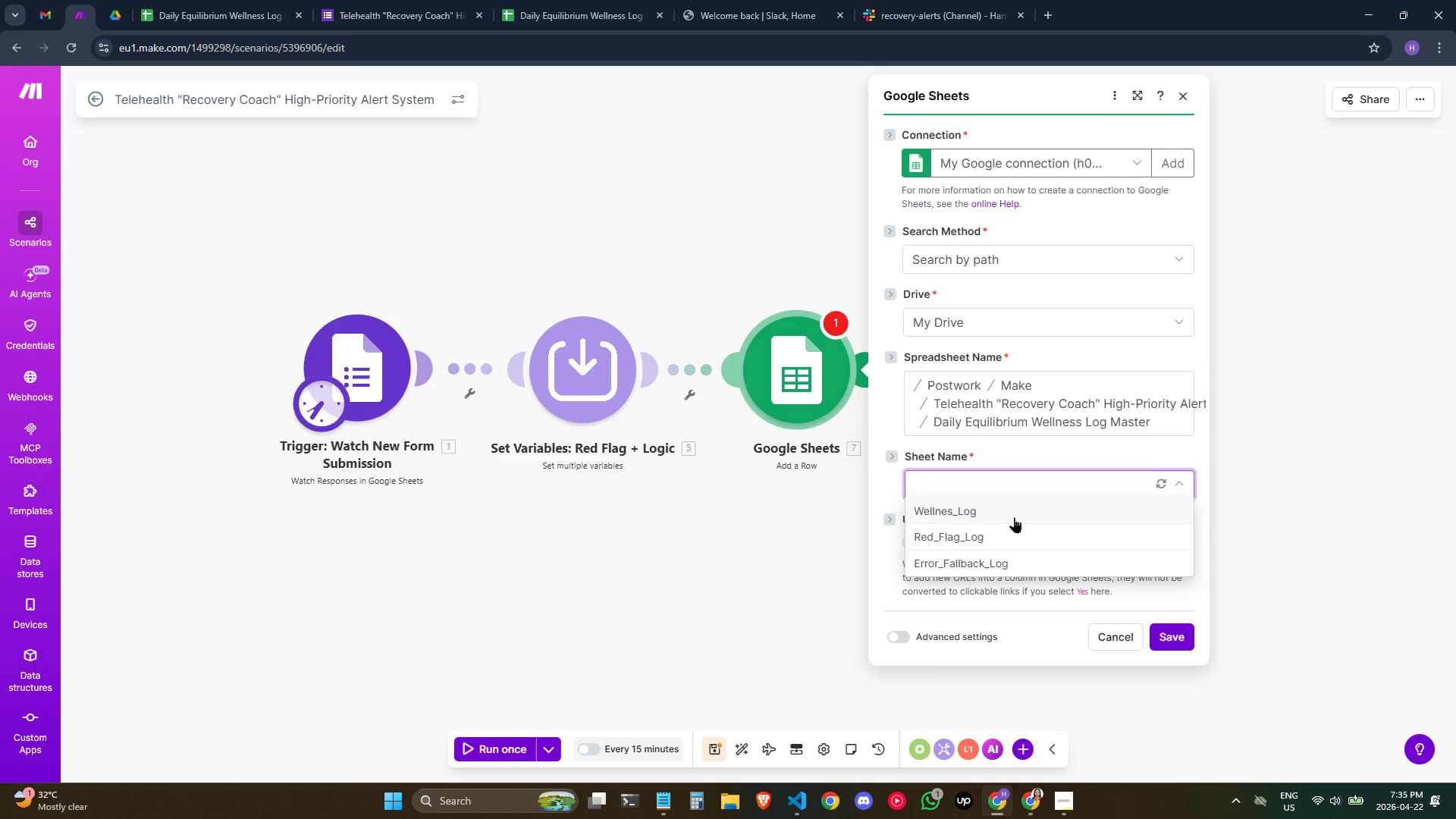 
wait(10.19)
 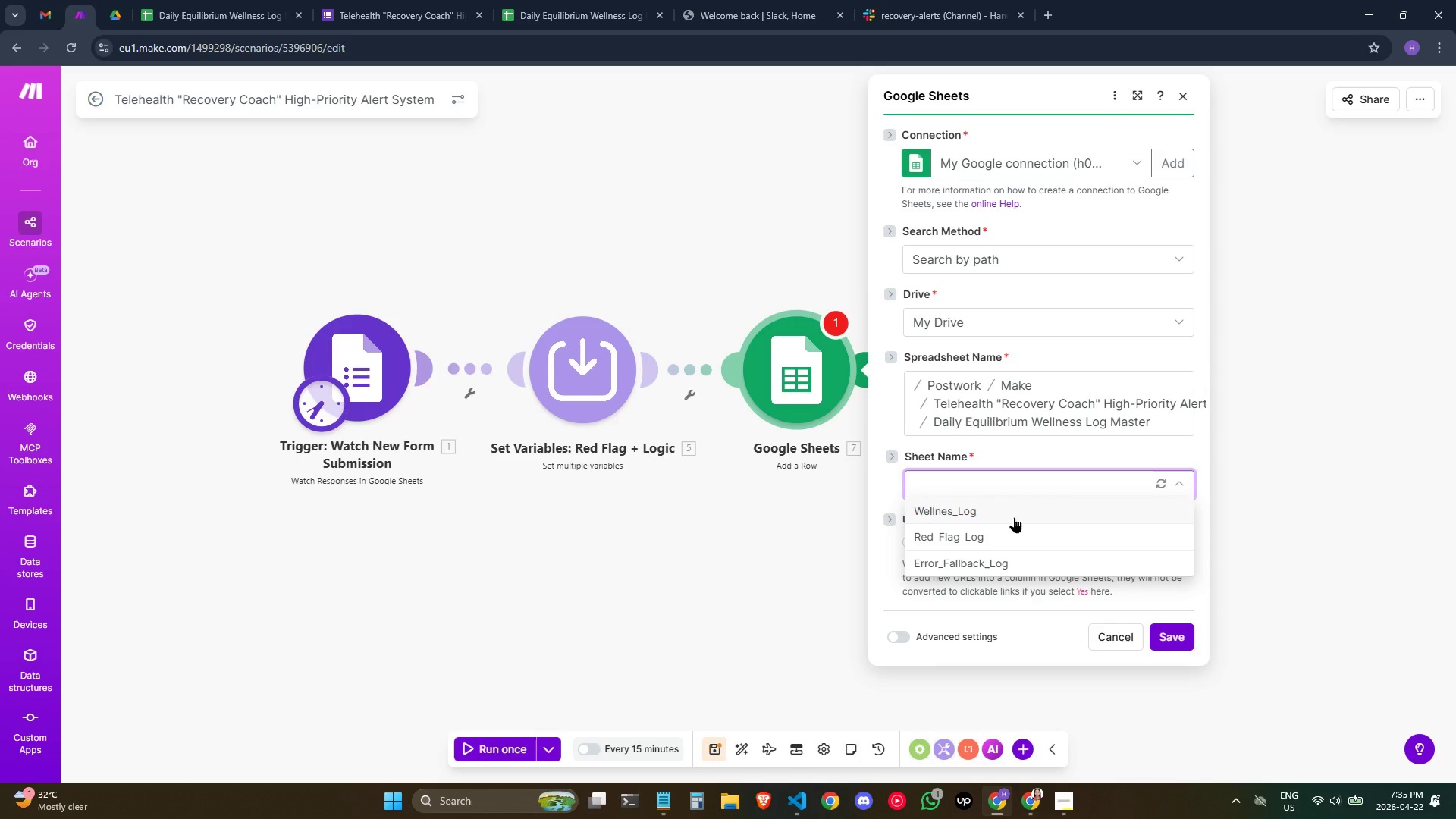 
left_click([1014, 517])
 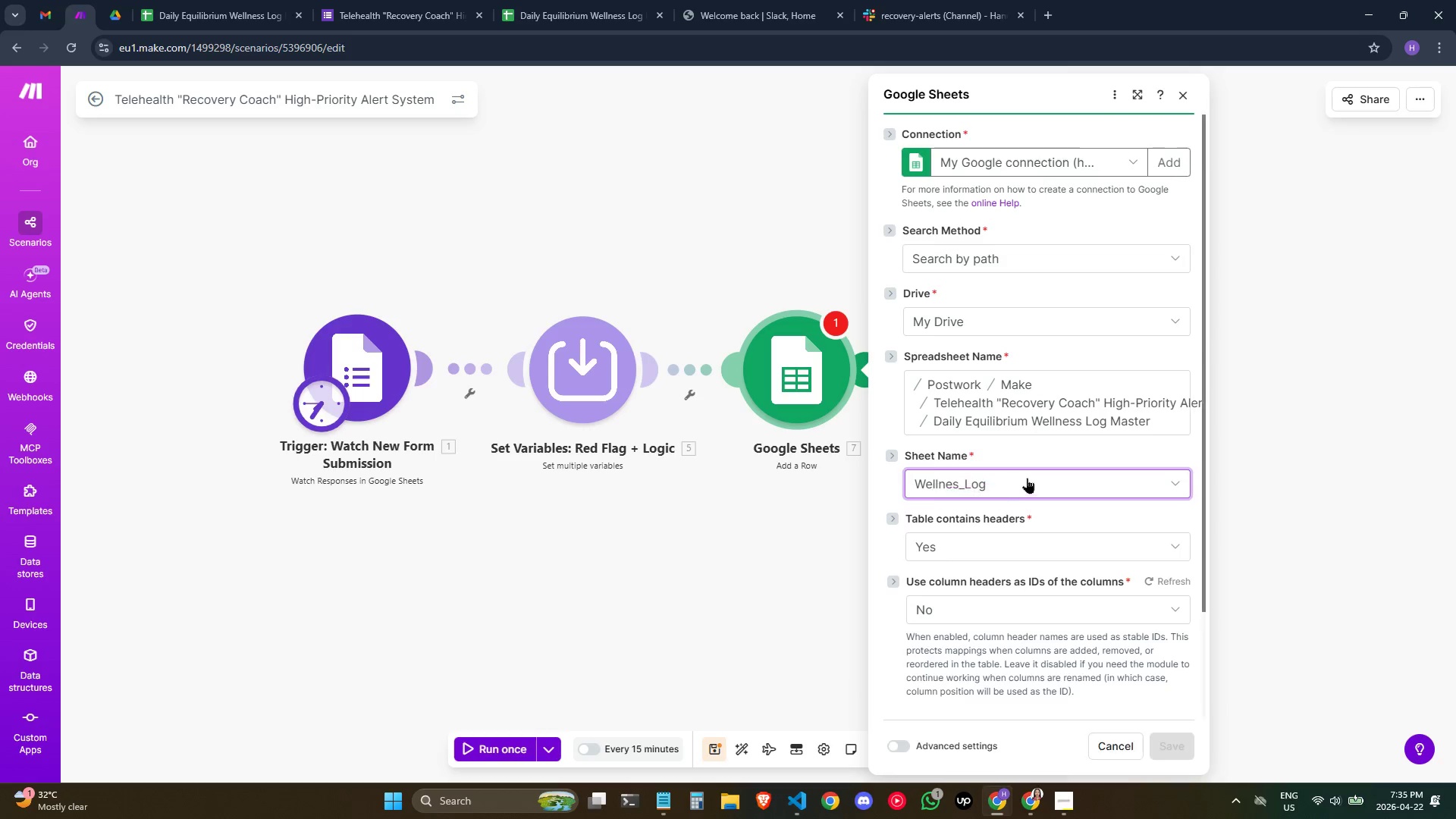 
scroll: coordinate [1027, 478], scroll_direction: down, amount: 1.0
 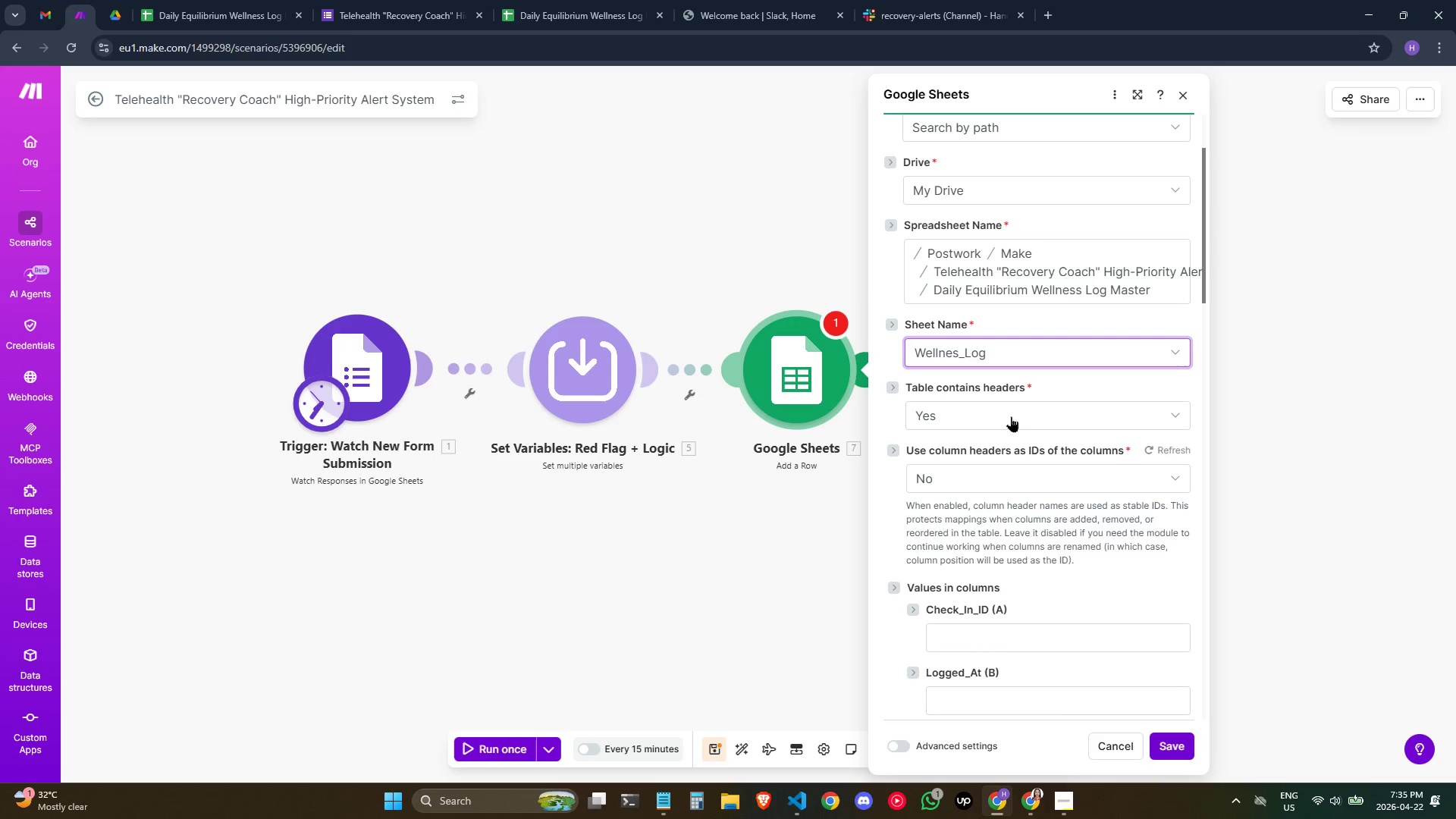 
wait(12.41)
 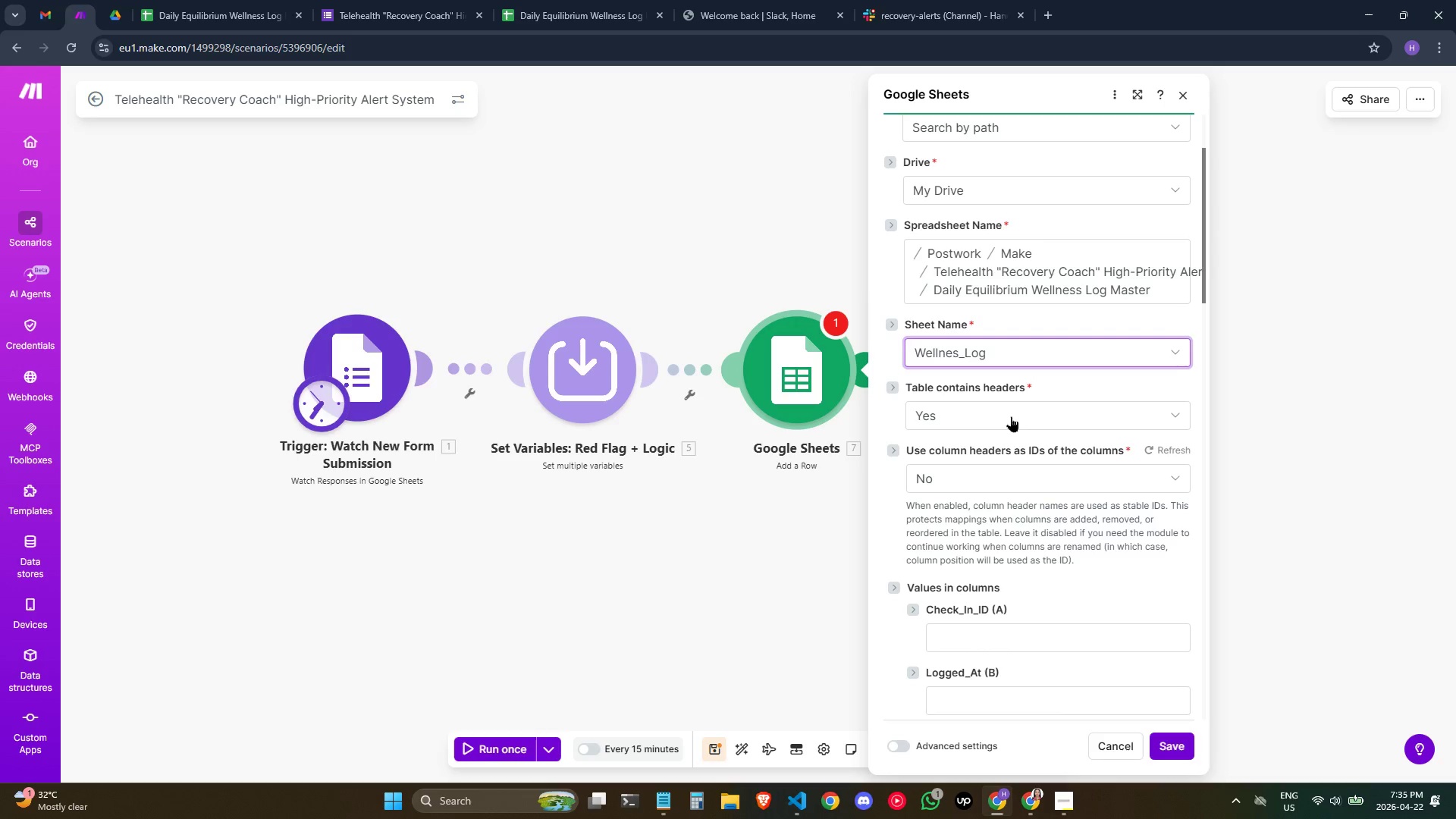 
scroll: coordinate [1006, 545], scroll_direction: down, amount: 2.0
 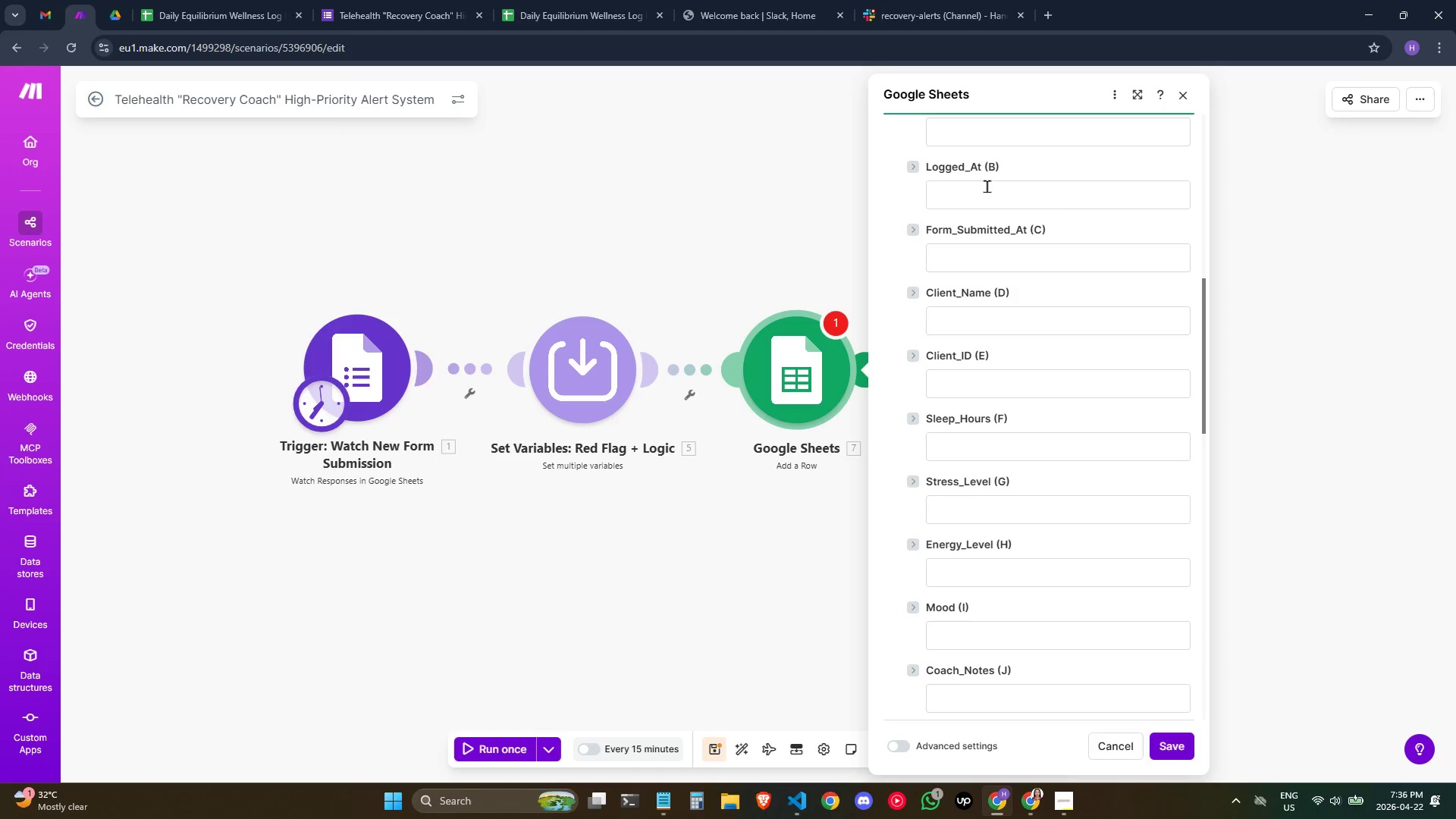 
scroll: coordinate [983, 197], scroll_direction: up, amount: 1.0
 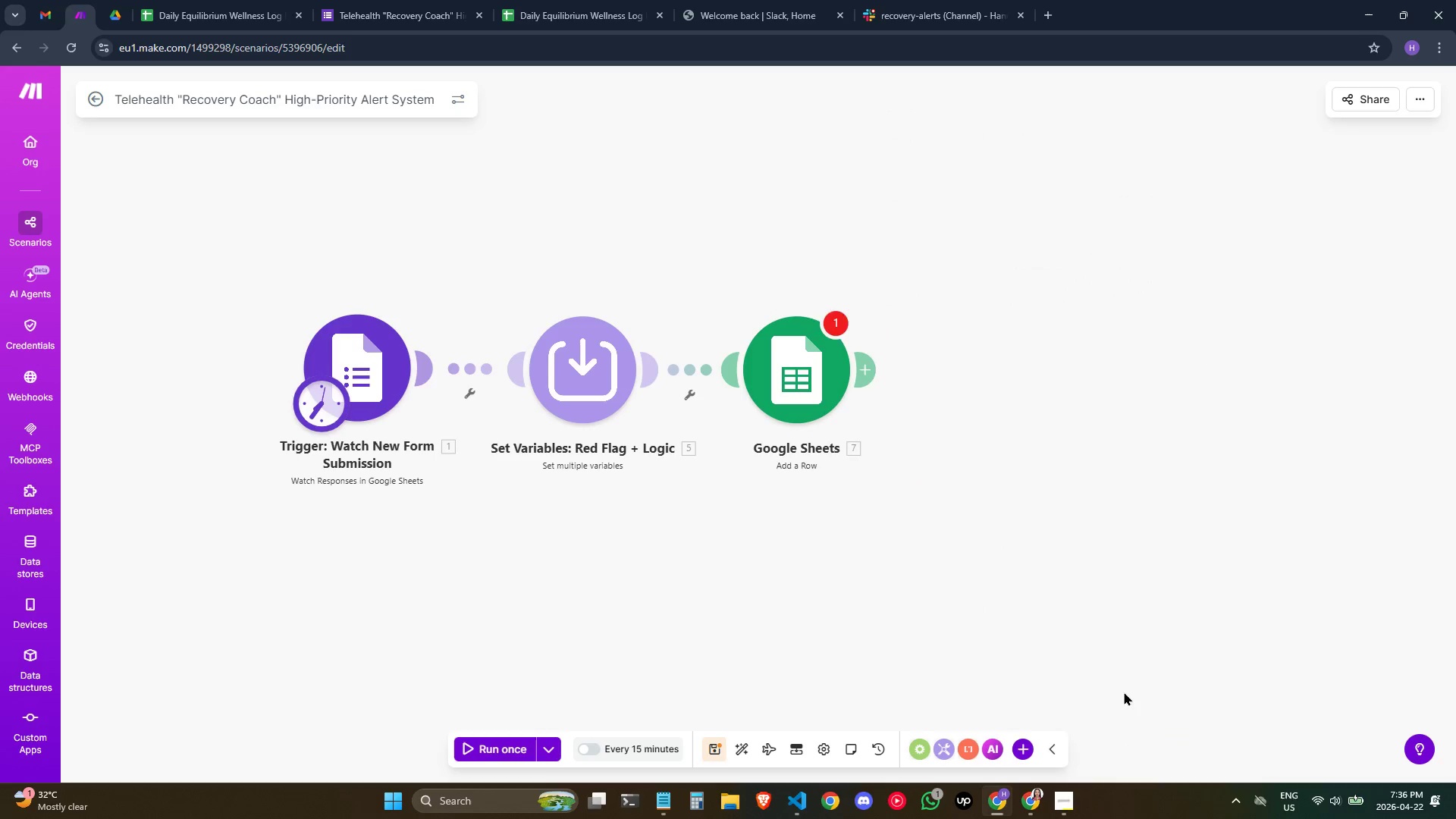 
right_click([794, 362])
 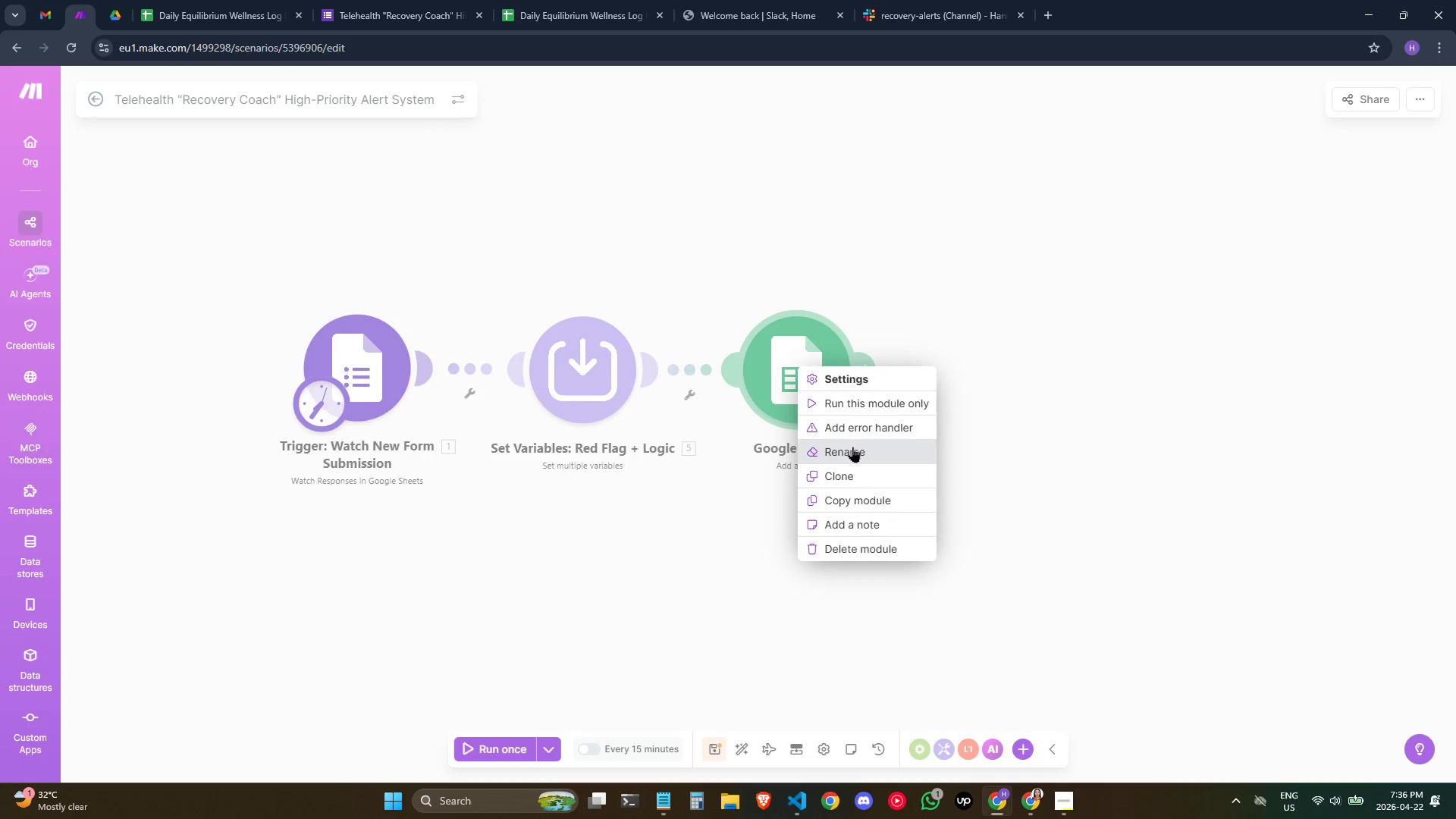 
left_click([852, 447])
 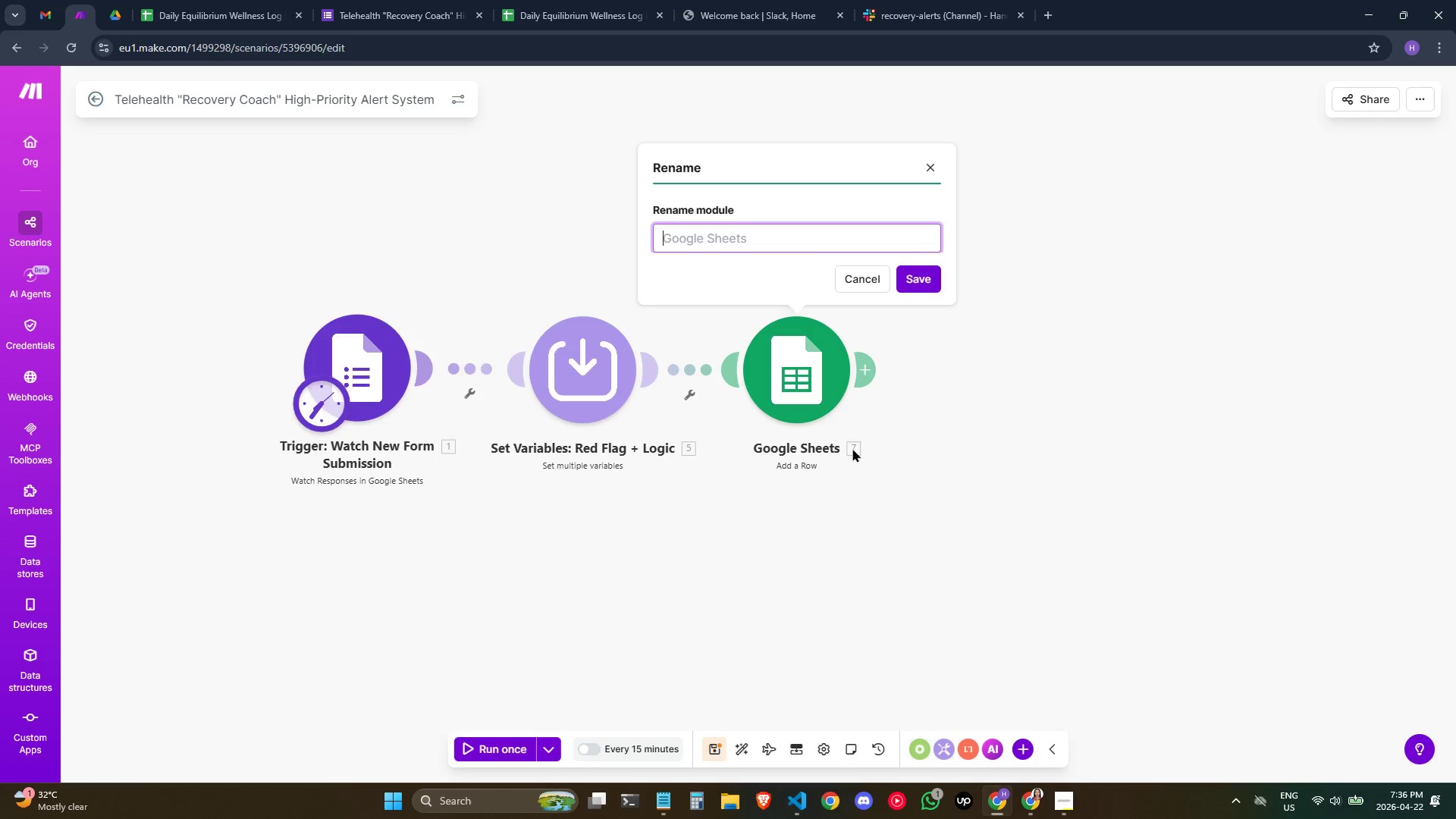 
wait(6.38)
 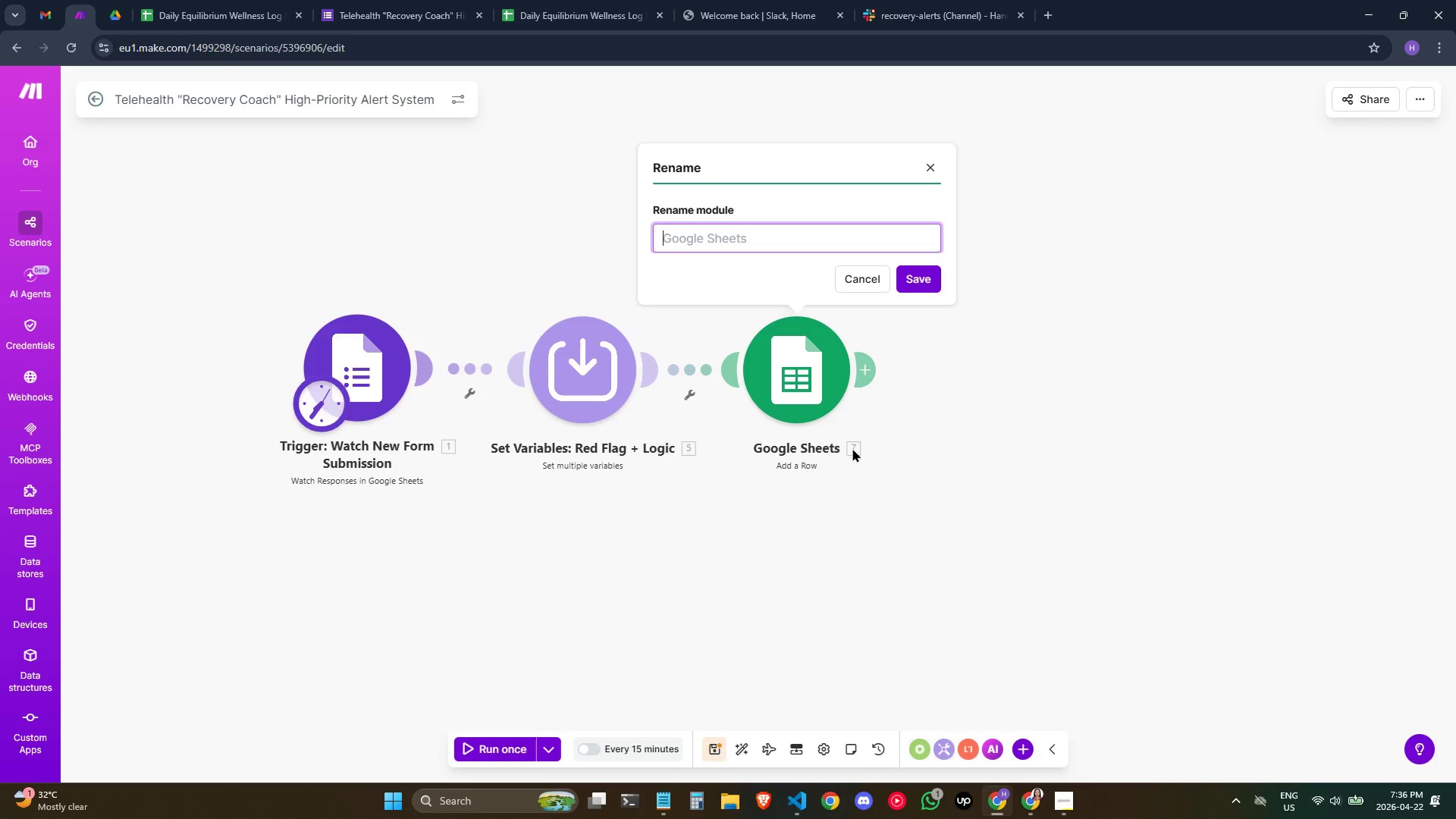 
type(H)
key(Backspace)
type(Sheet: Primary LOg)
 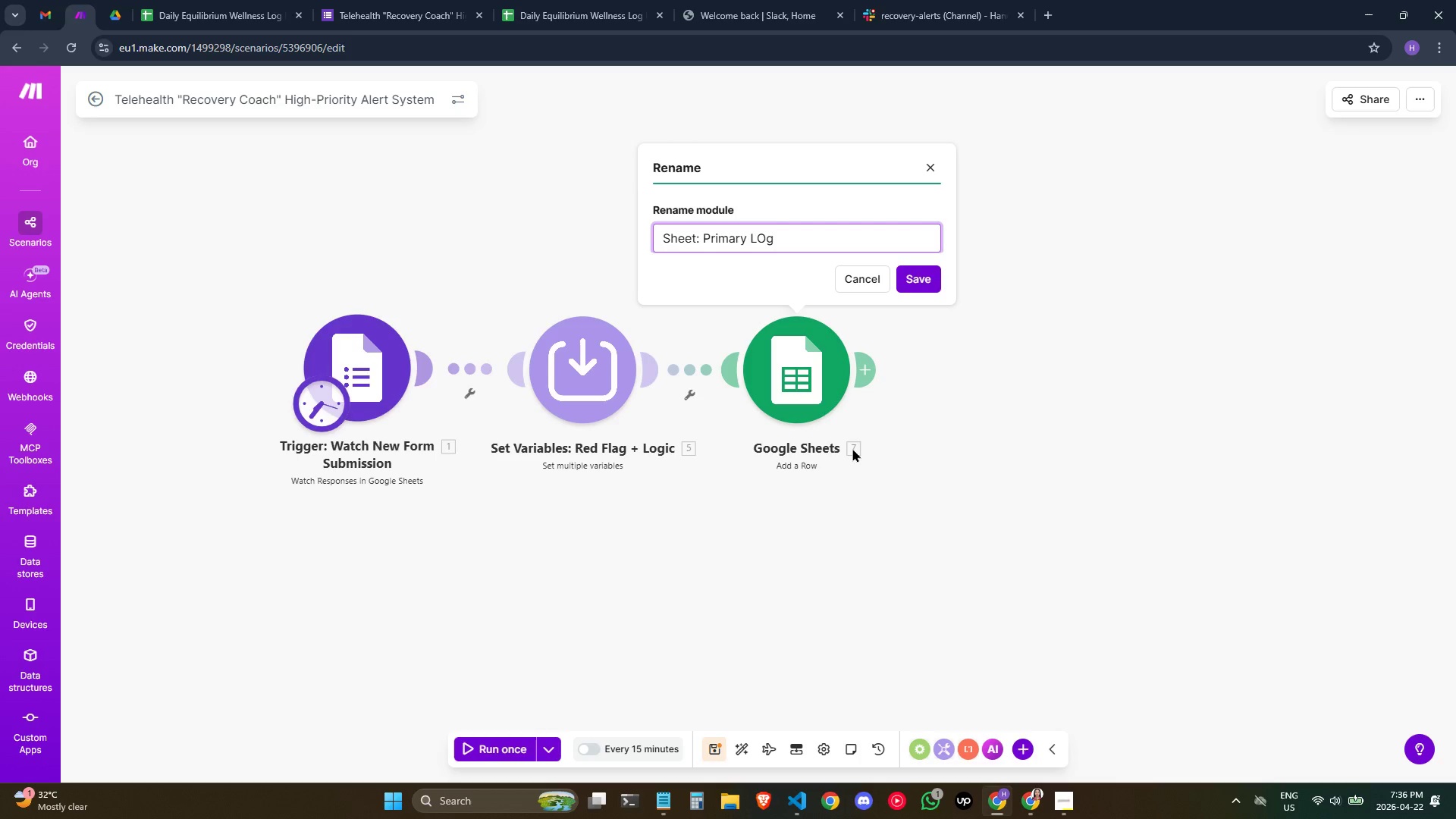 
key(ArrowLeft)
 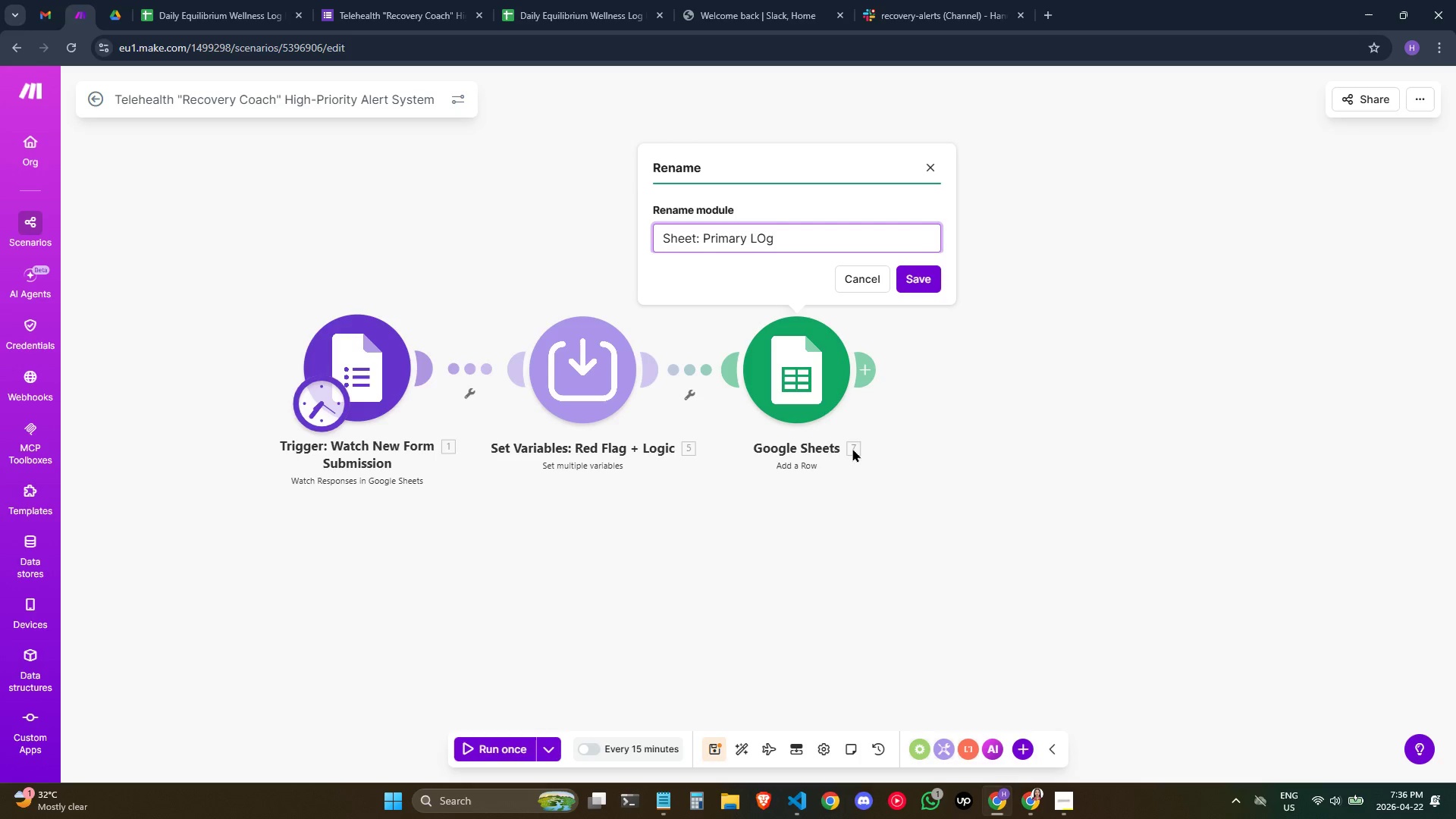 
key(Backspace)
 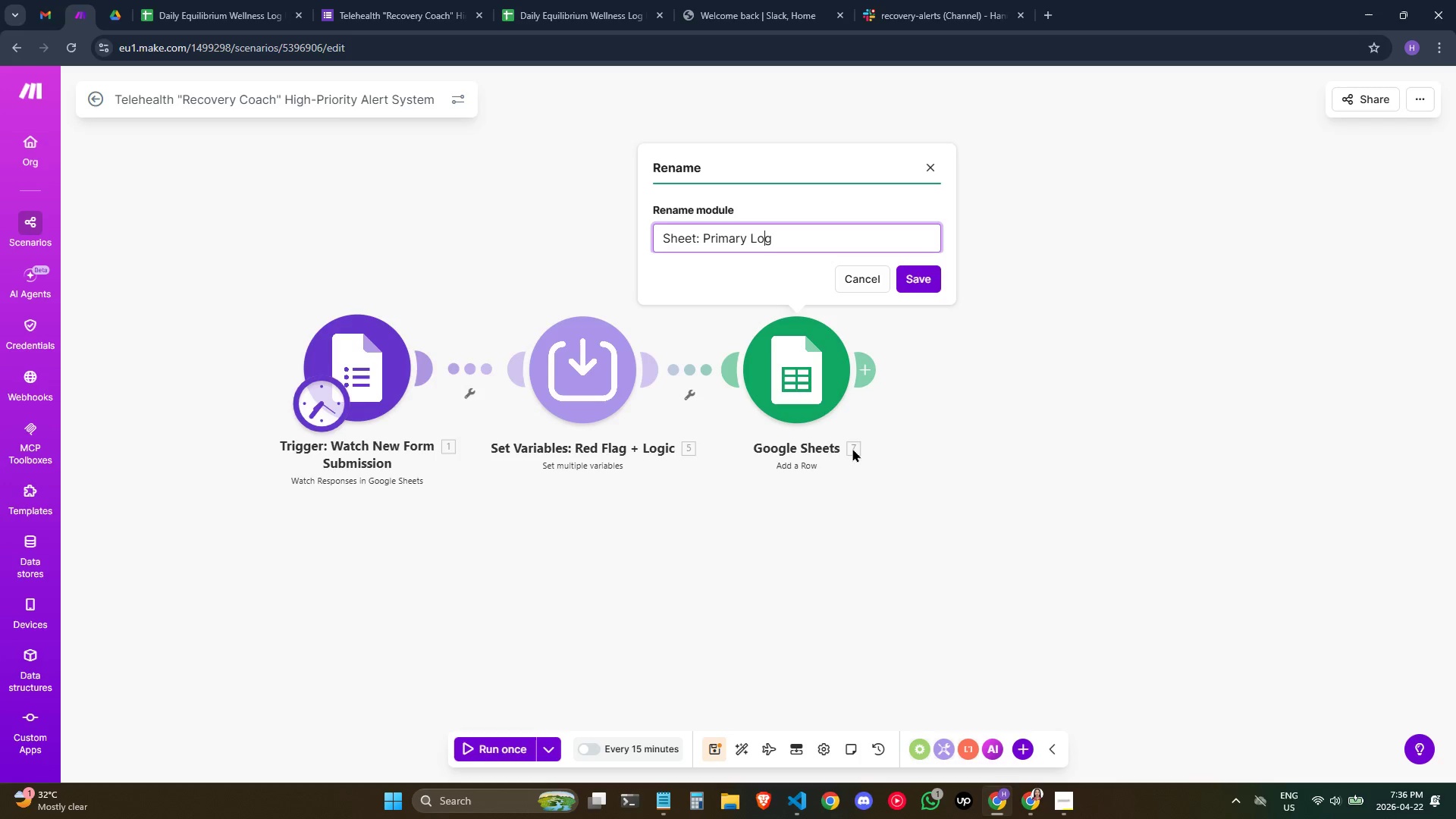 
key(O)
 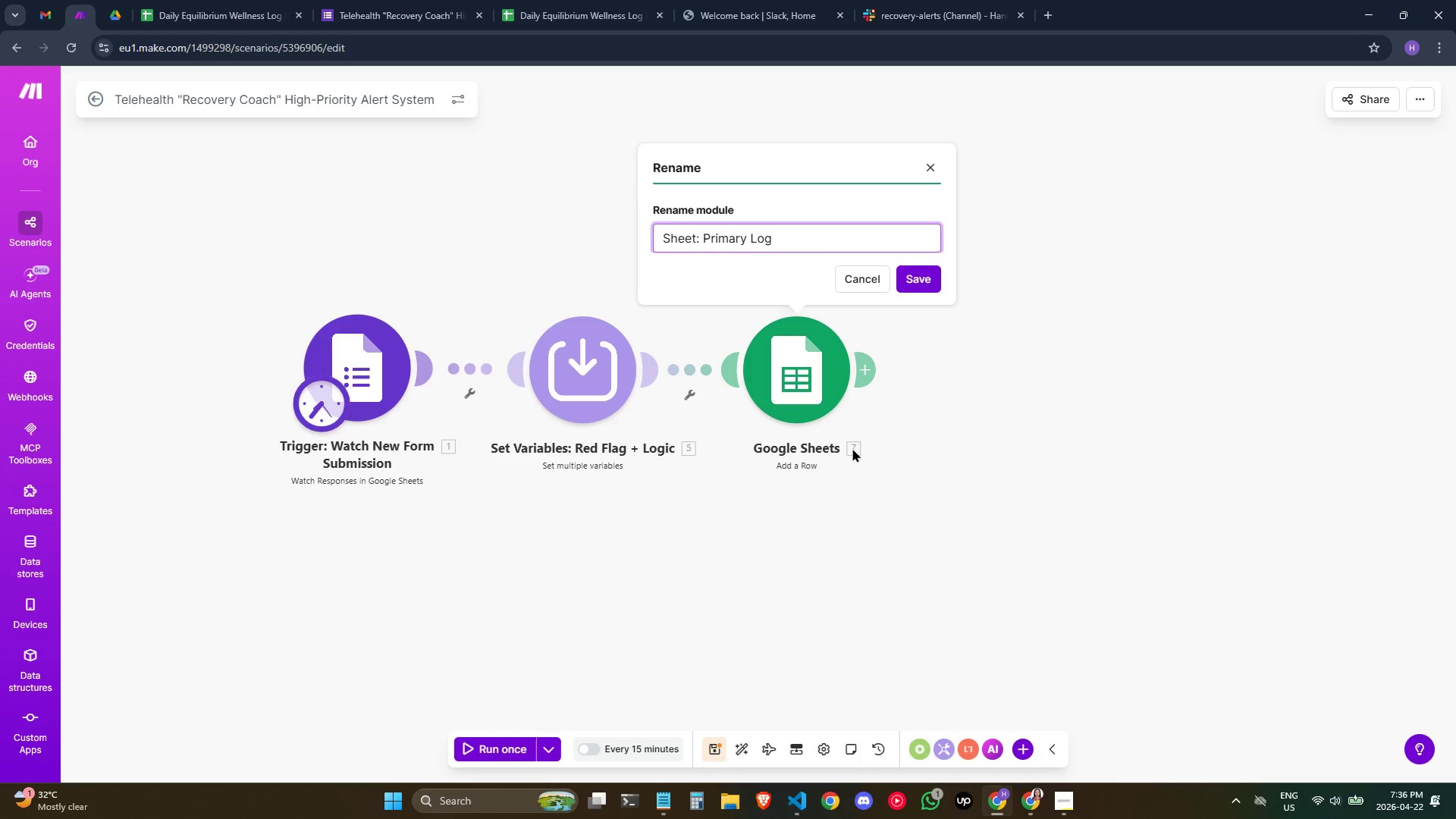 
key(ArrowRight)
 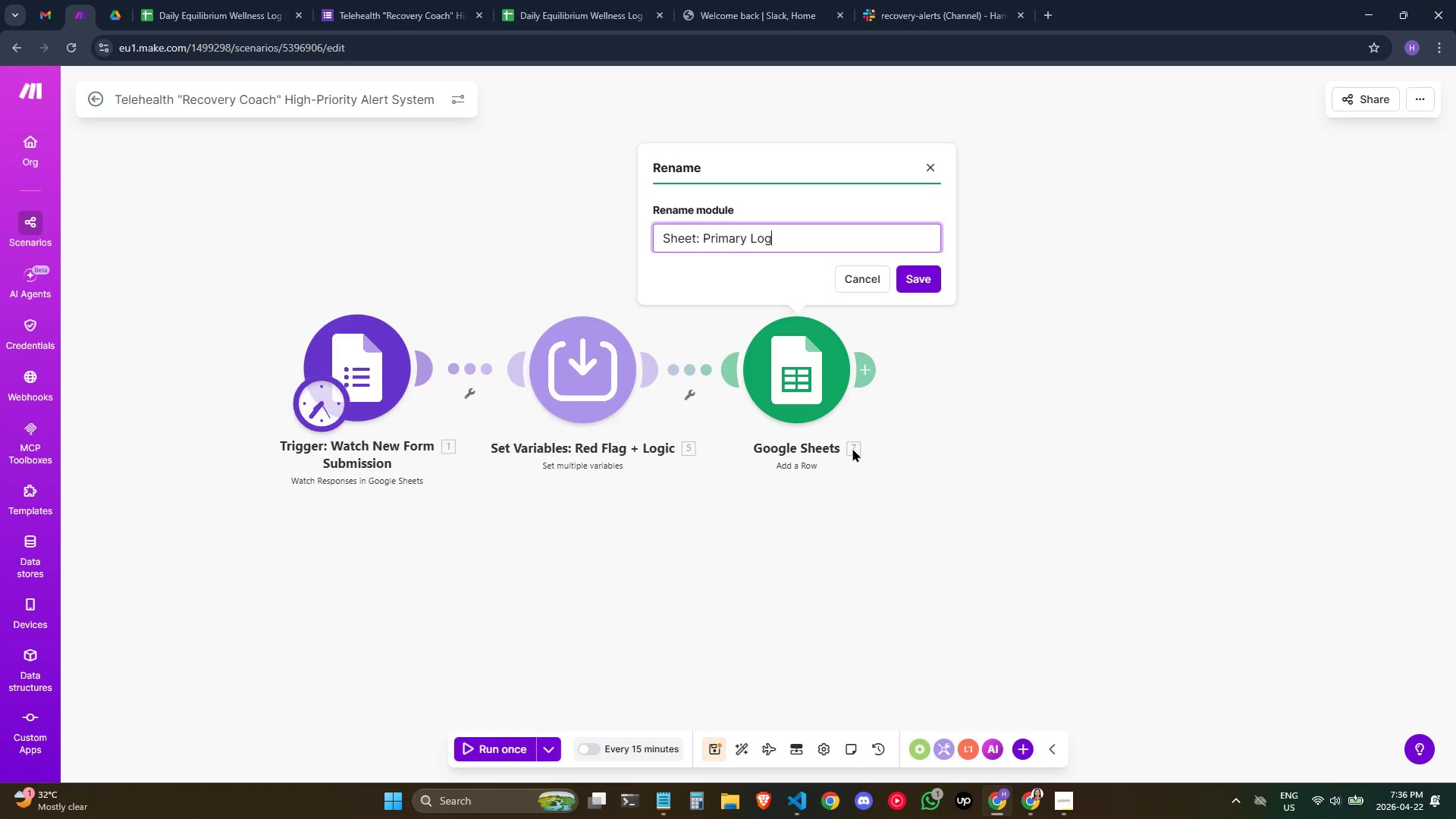 
key(ArrowRight)
 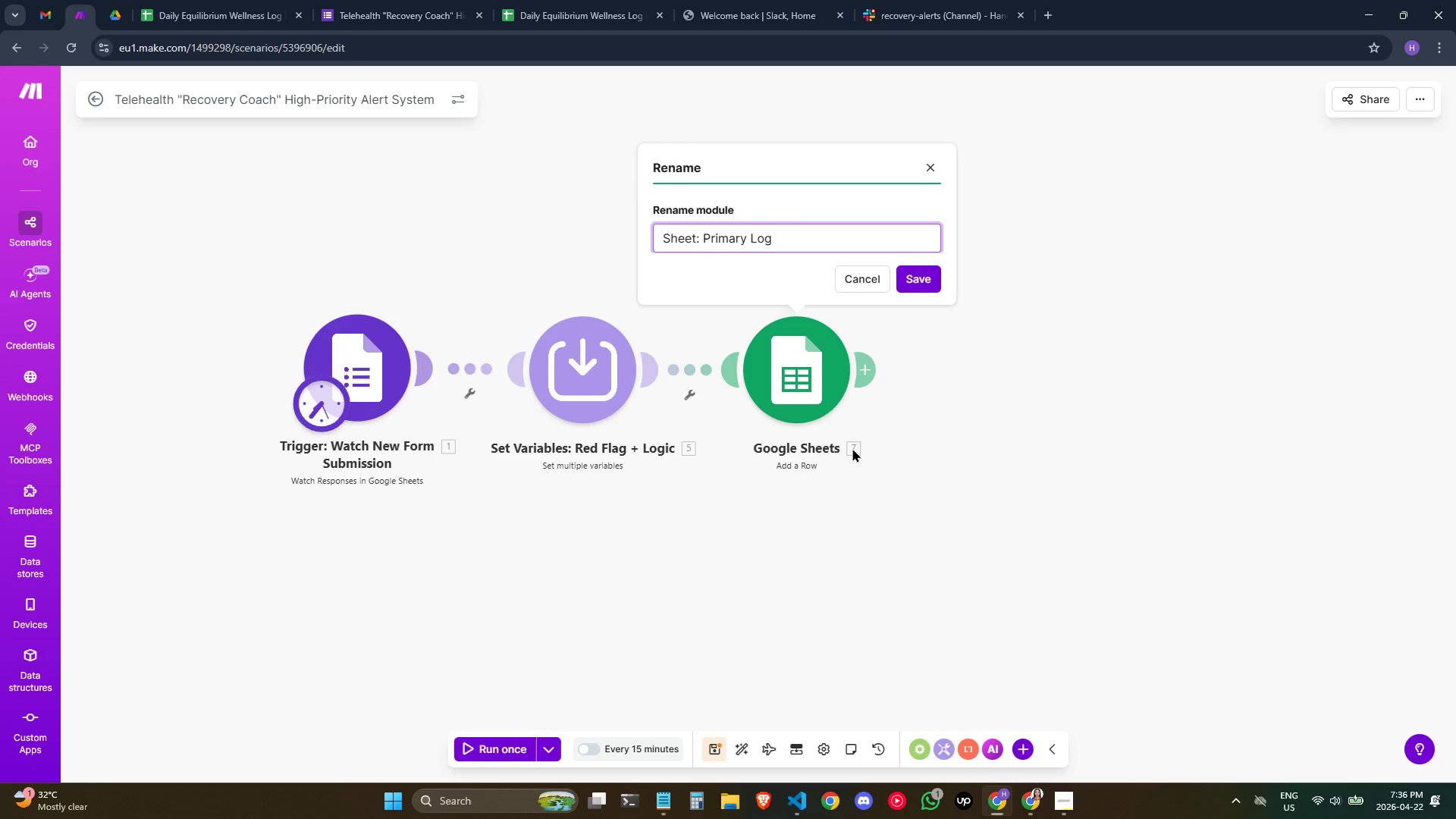 
hold_key(key=Backspace, duration=0.78)
 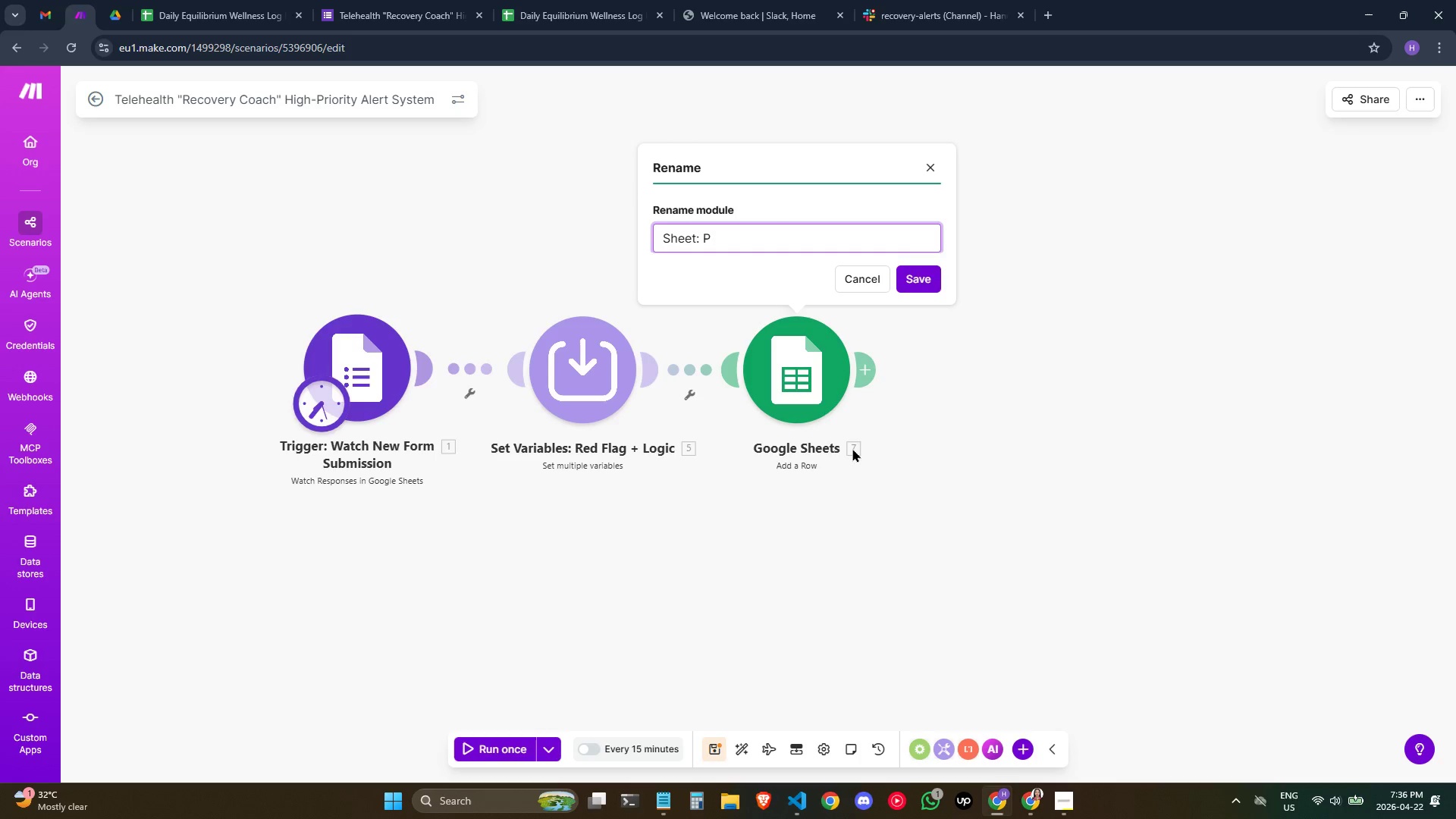 
key(Backspace)
key(Backspace)
type(Log to Wellness Log Master)
 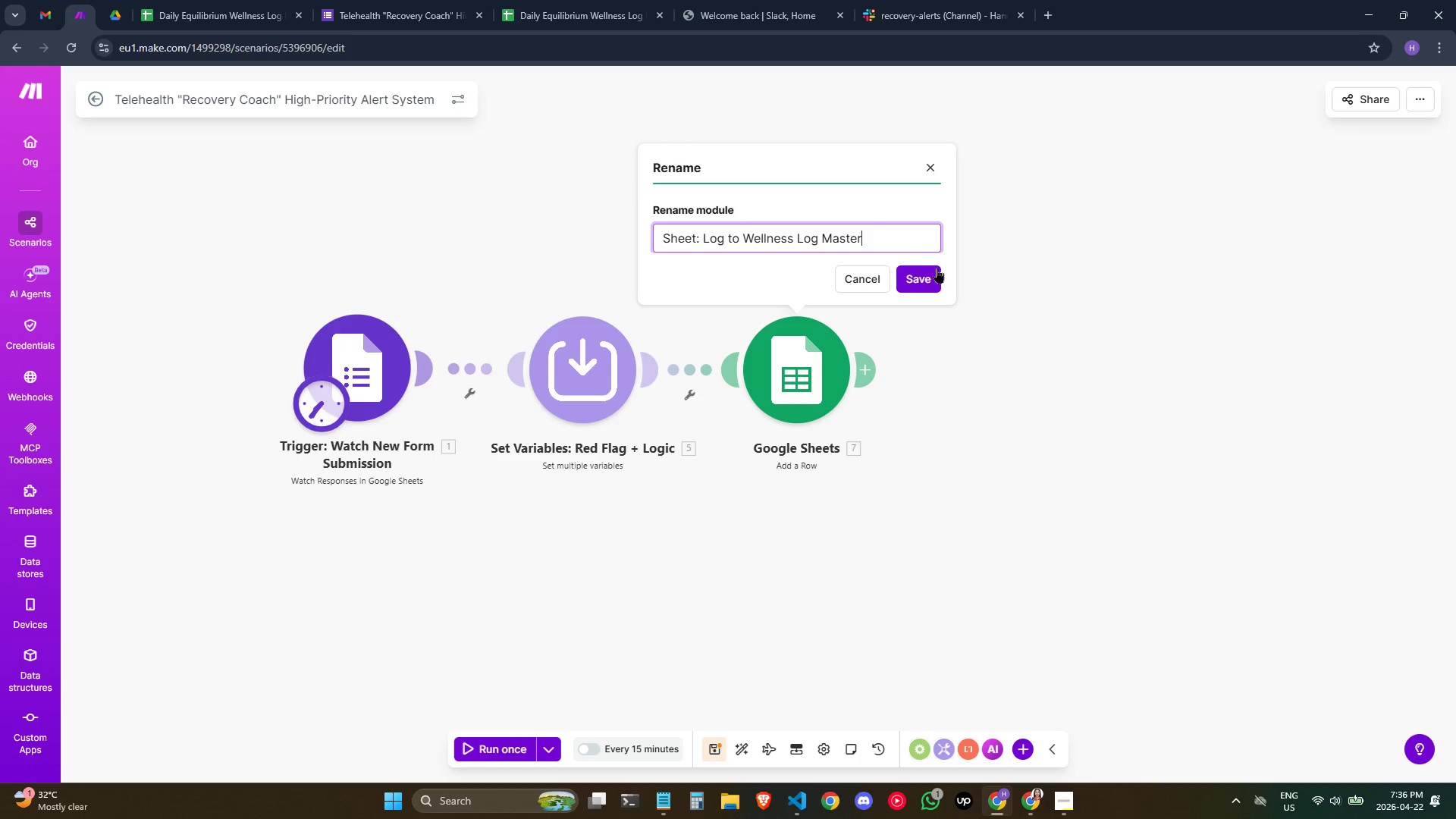 
left_click([928, 277])
 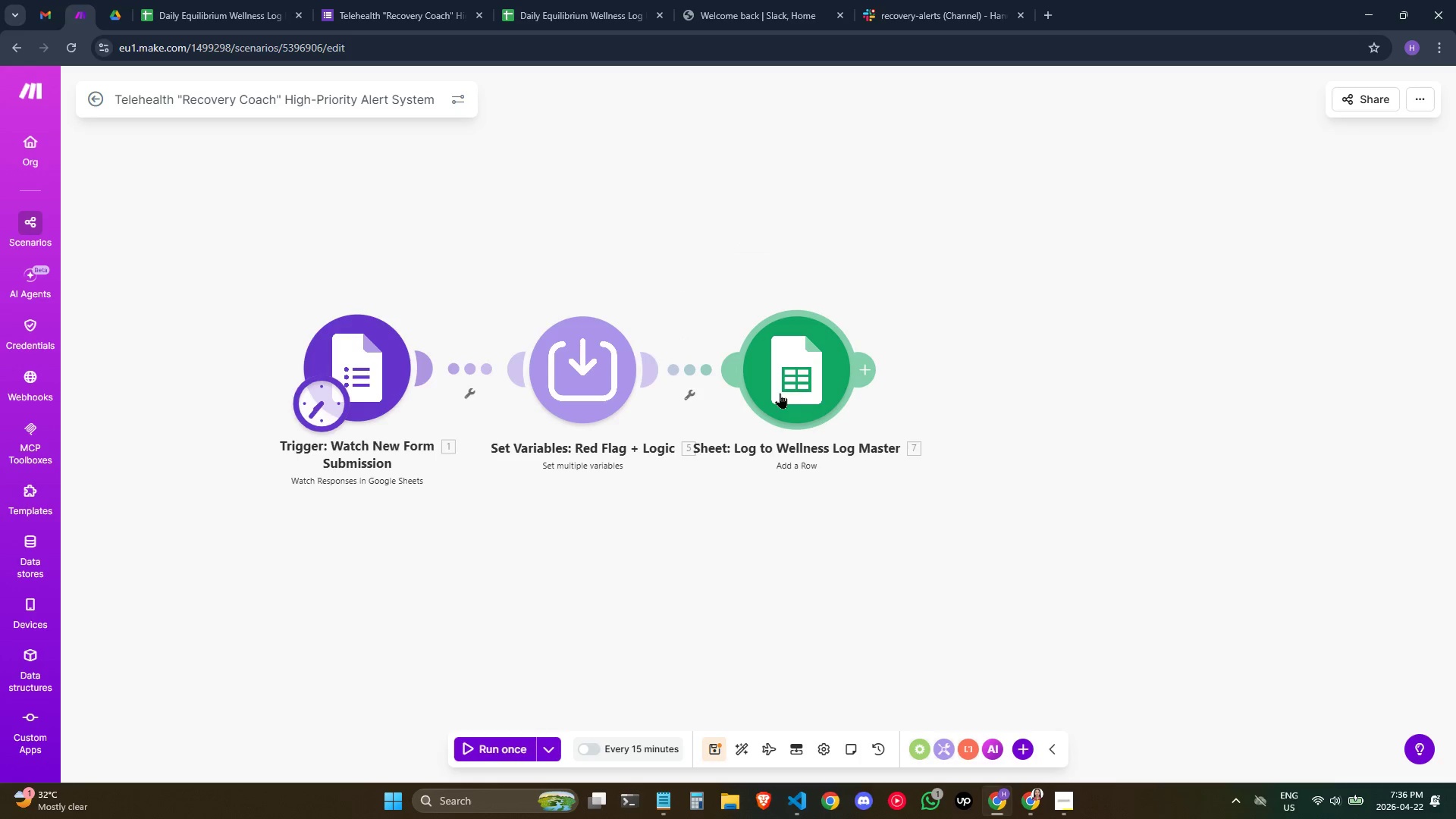 
left_click_drag(start_coordinate=[782, 393], to_coordinate=[805, 389])
 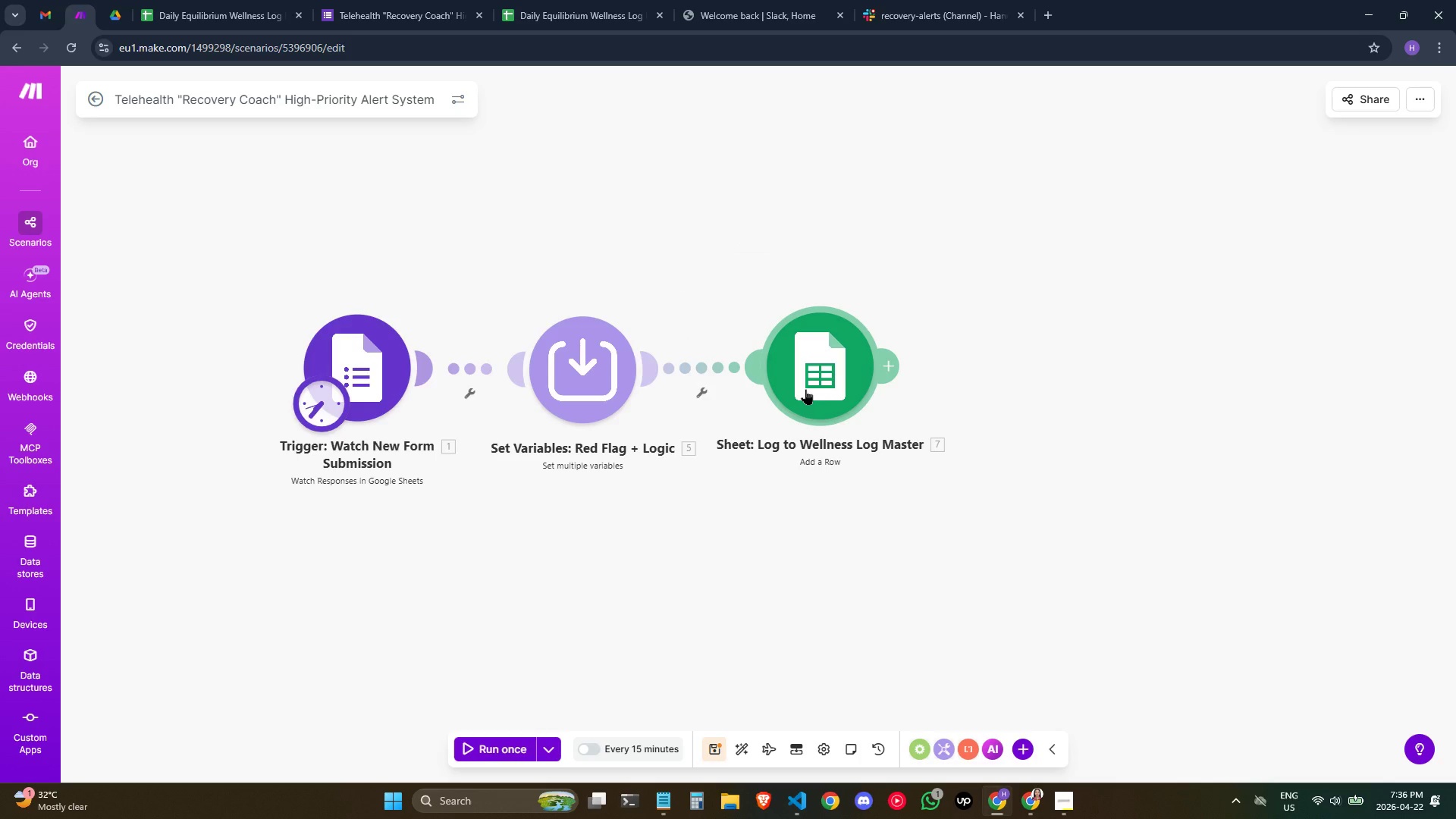 
wait(10.23)
 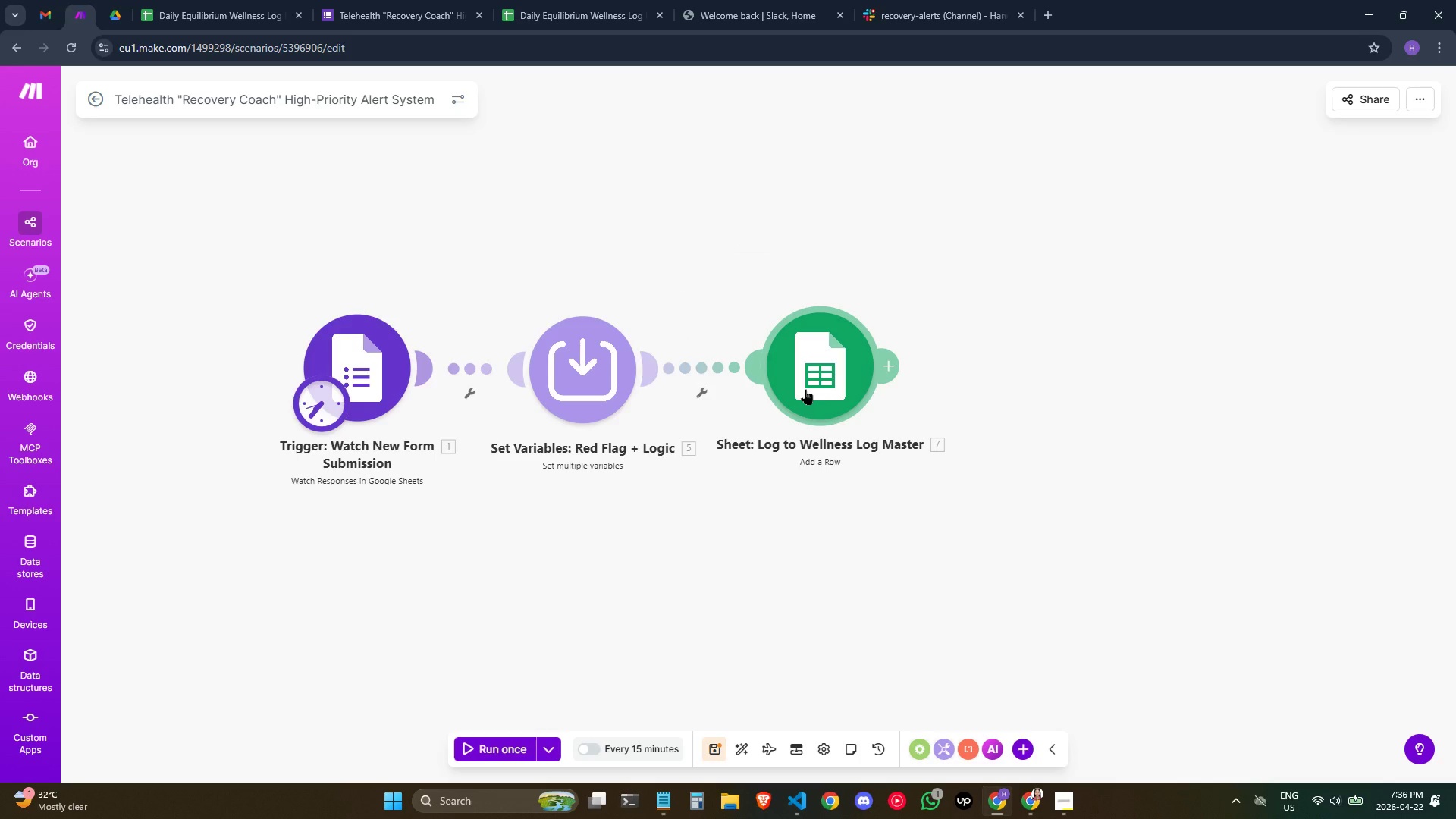 
right_click([826, 358])
 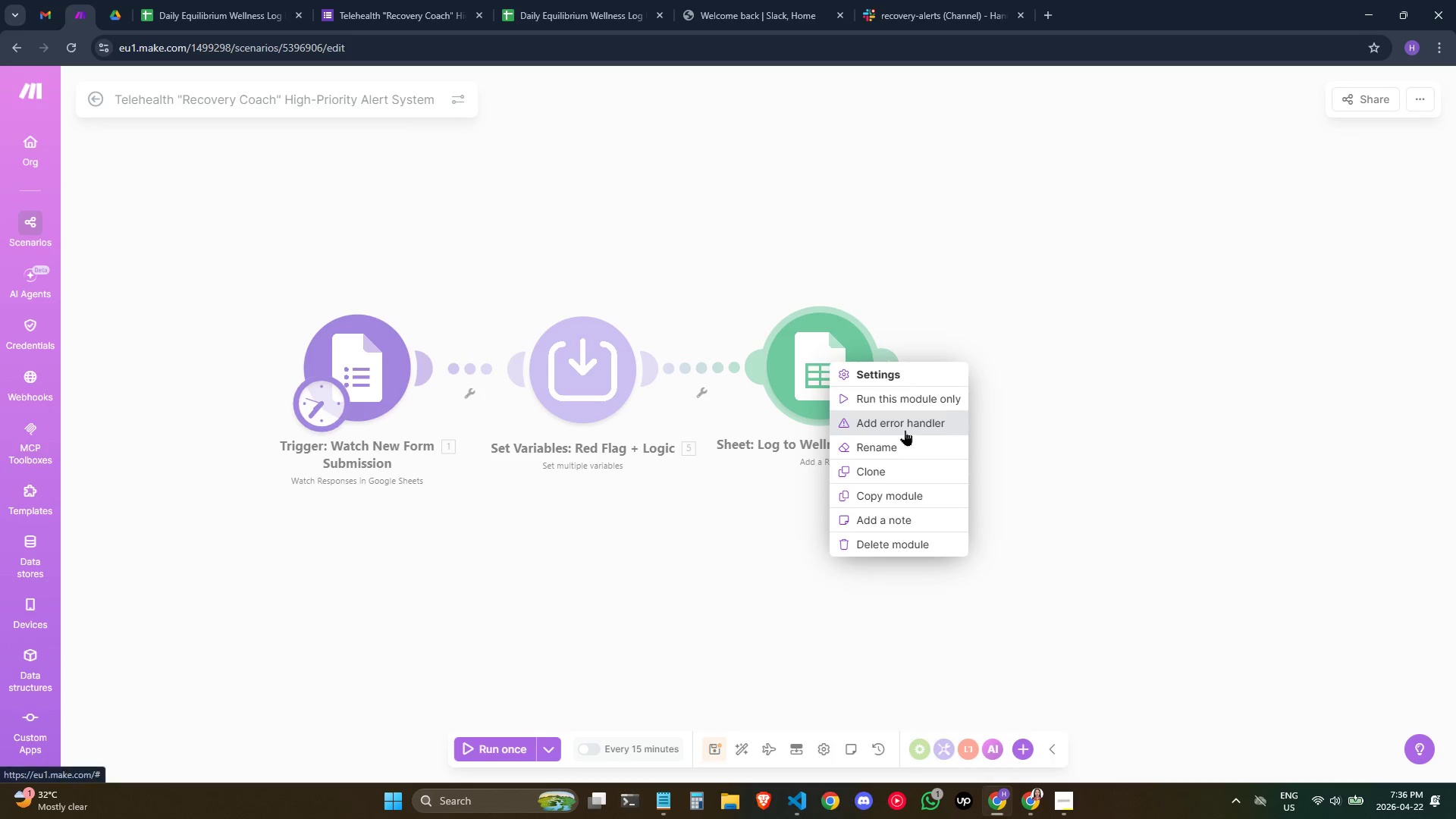 
left_click([905, 430])
 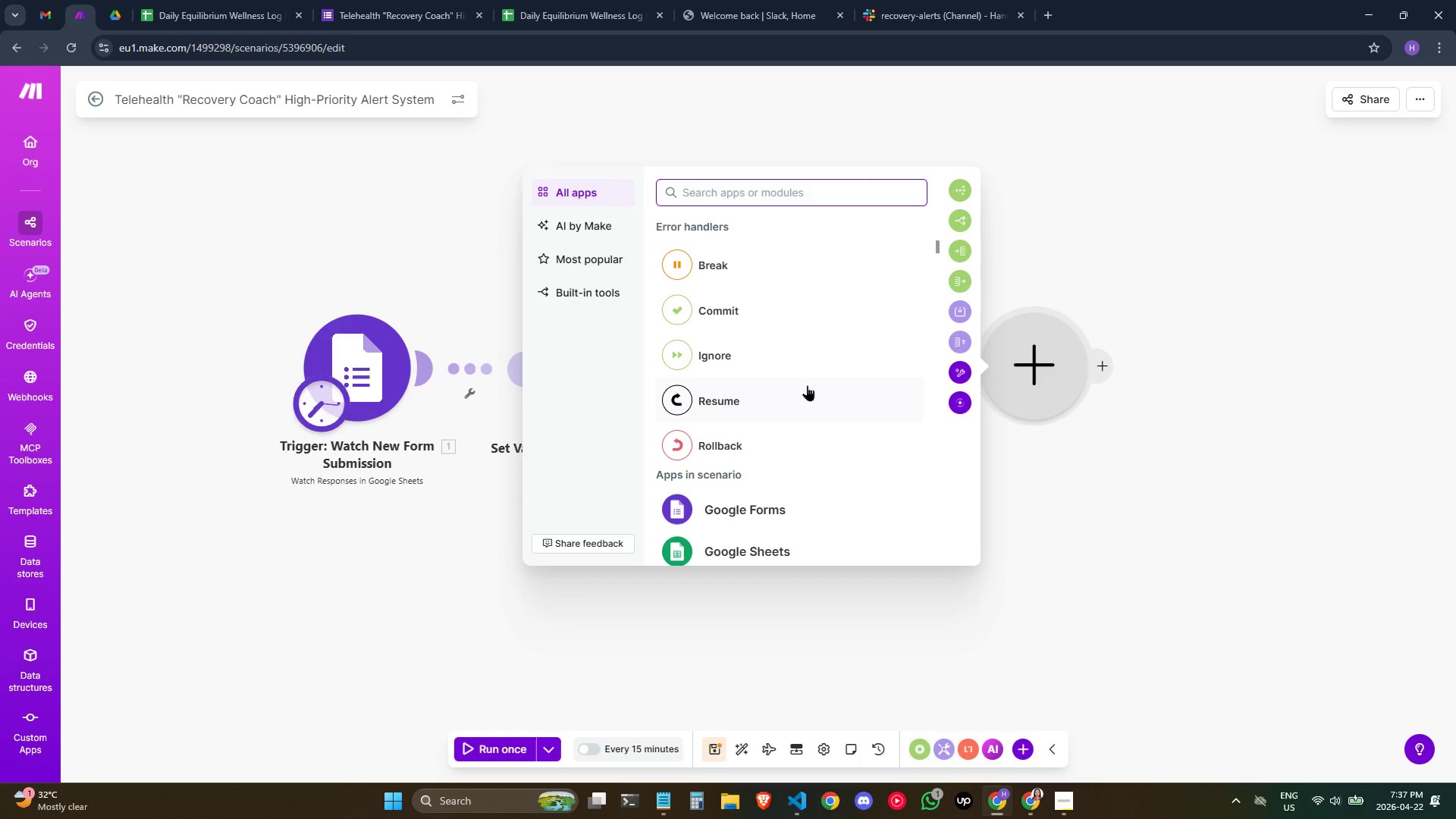 
wait(32.2)
 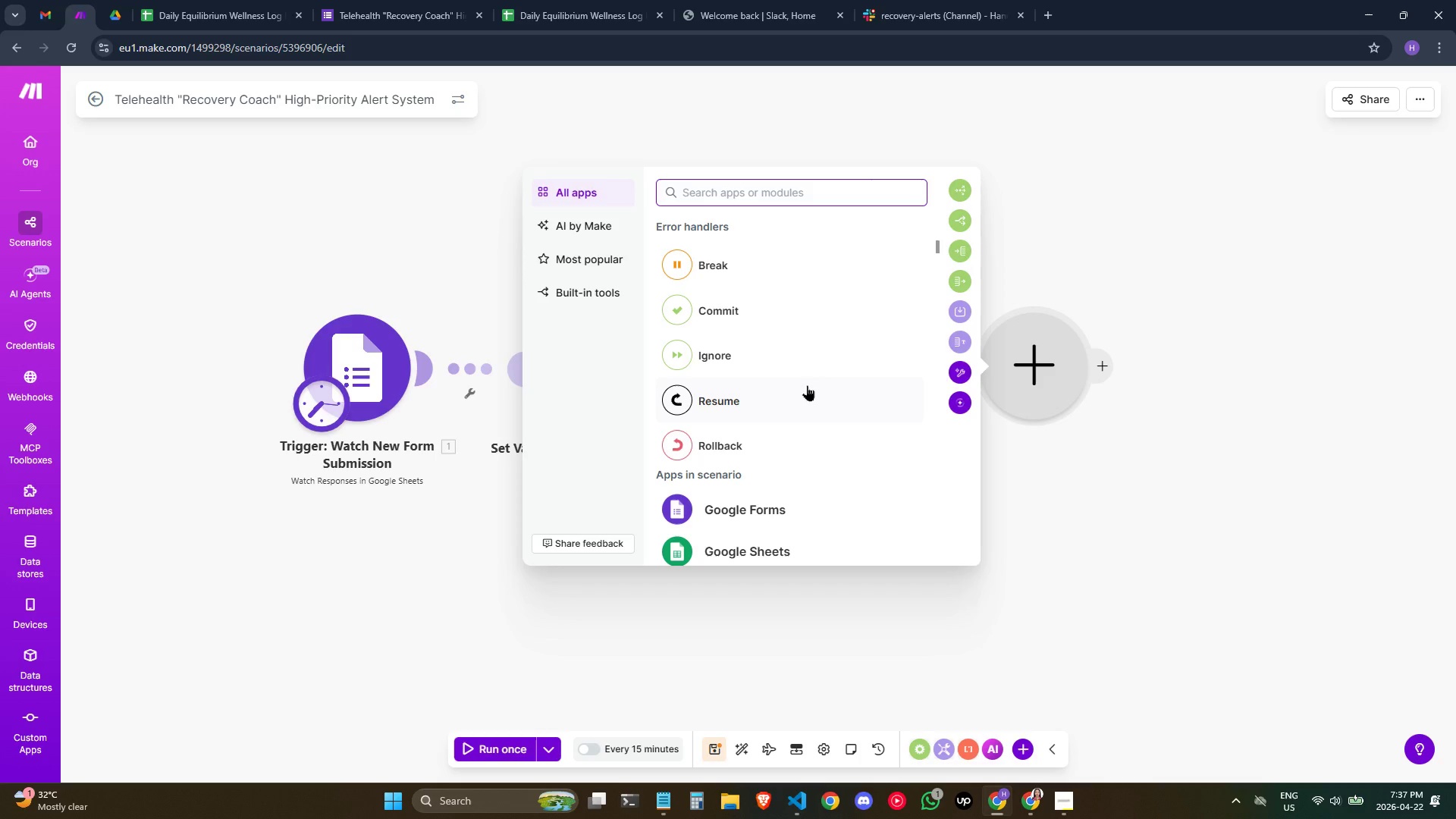 
left_click([563, 0])
 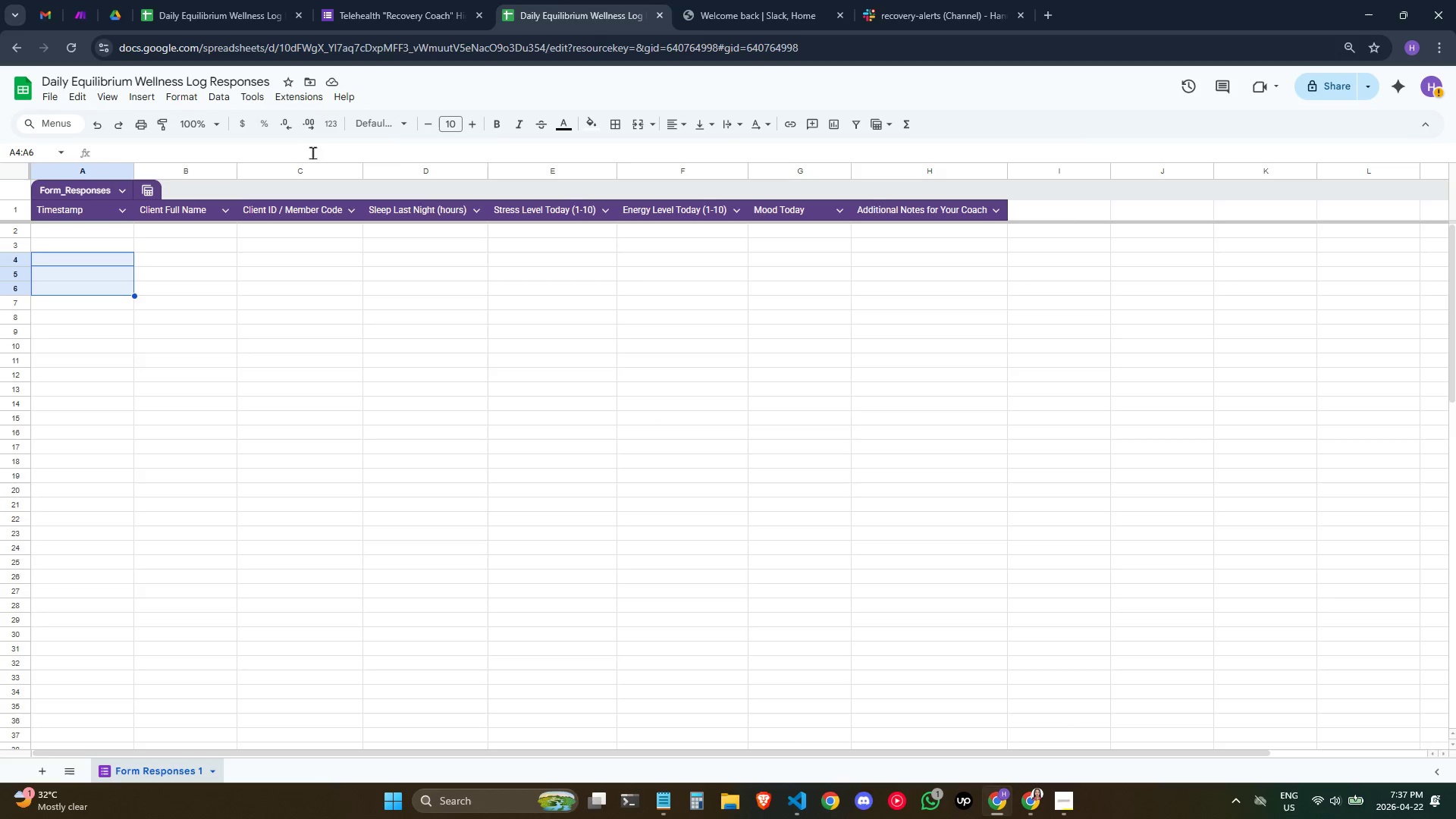 
left_click([225, 0])
 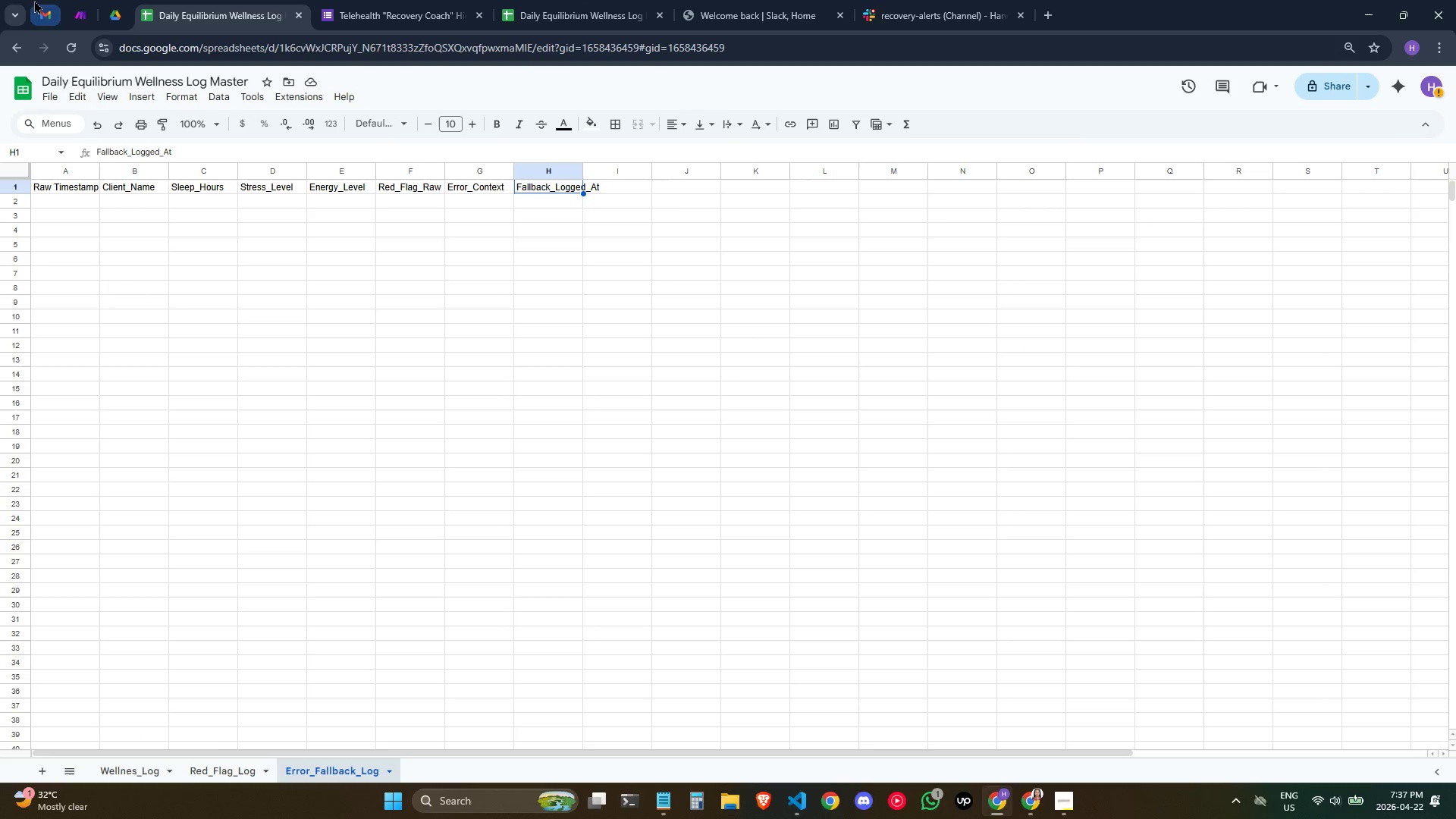 
left_click([87, 10])
 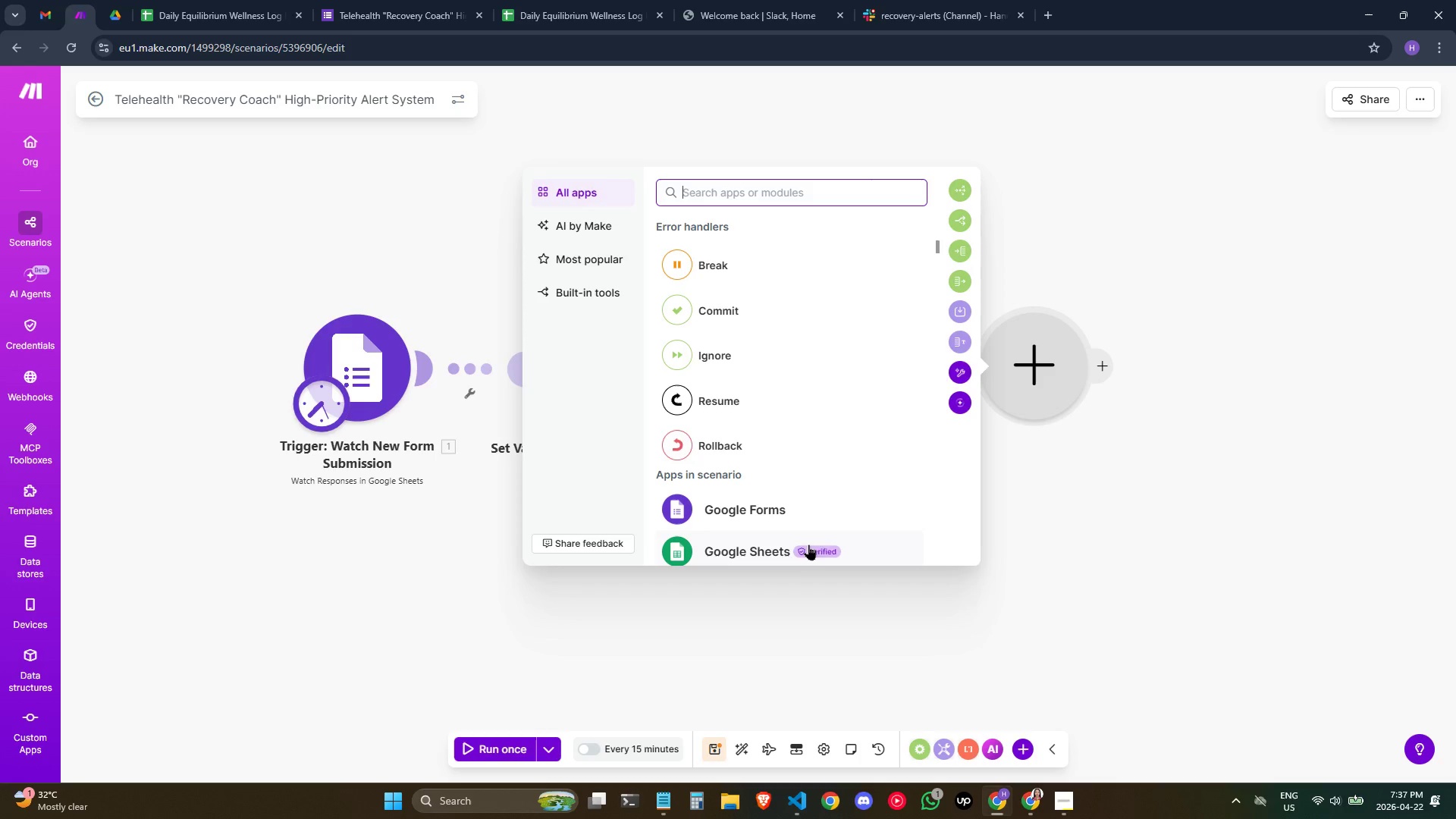 
left_click([800, 556])
 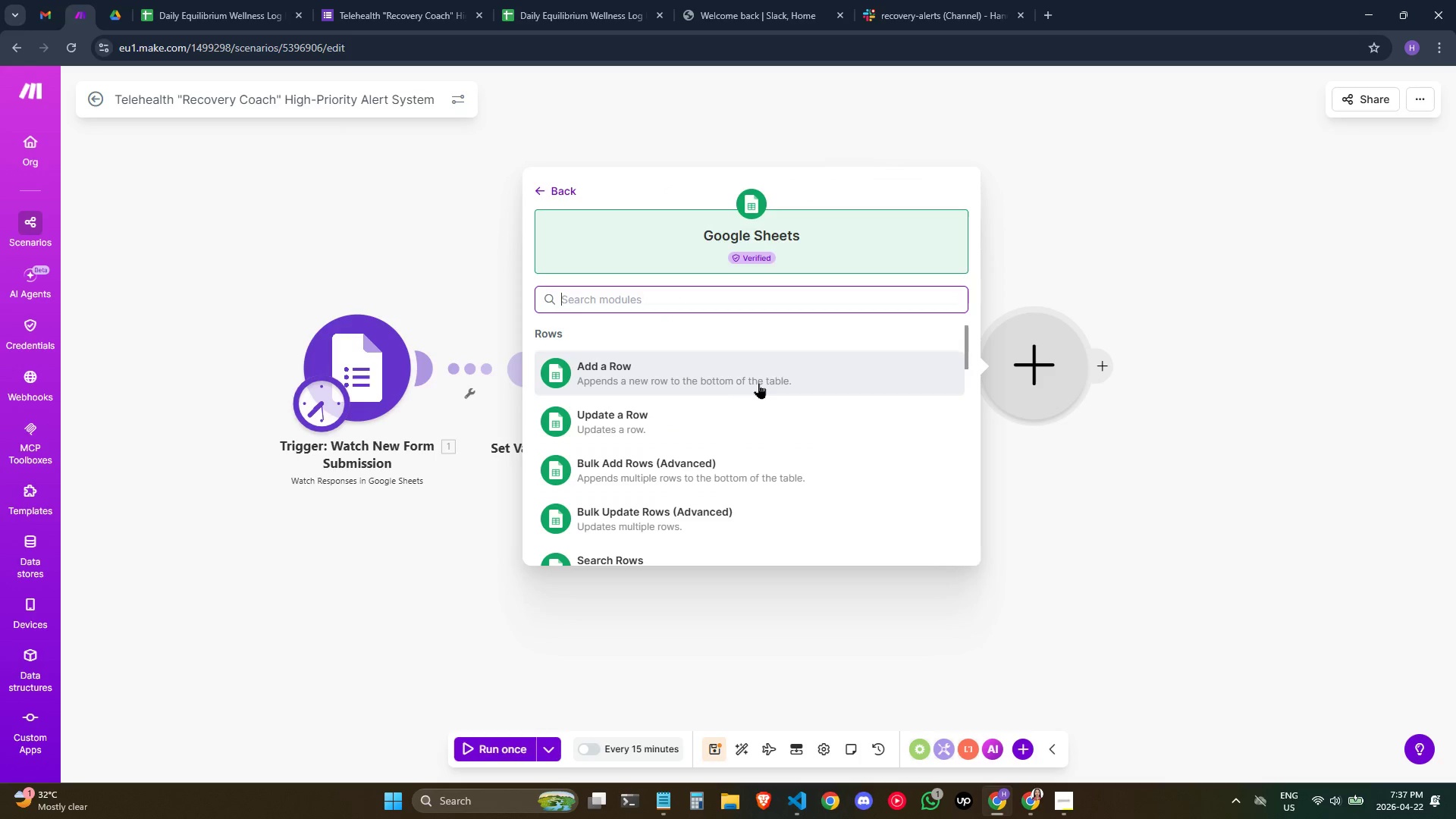 
left_click([758, 383])
 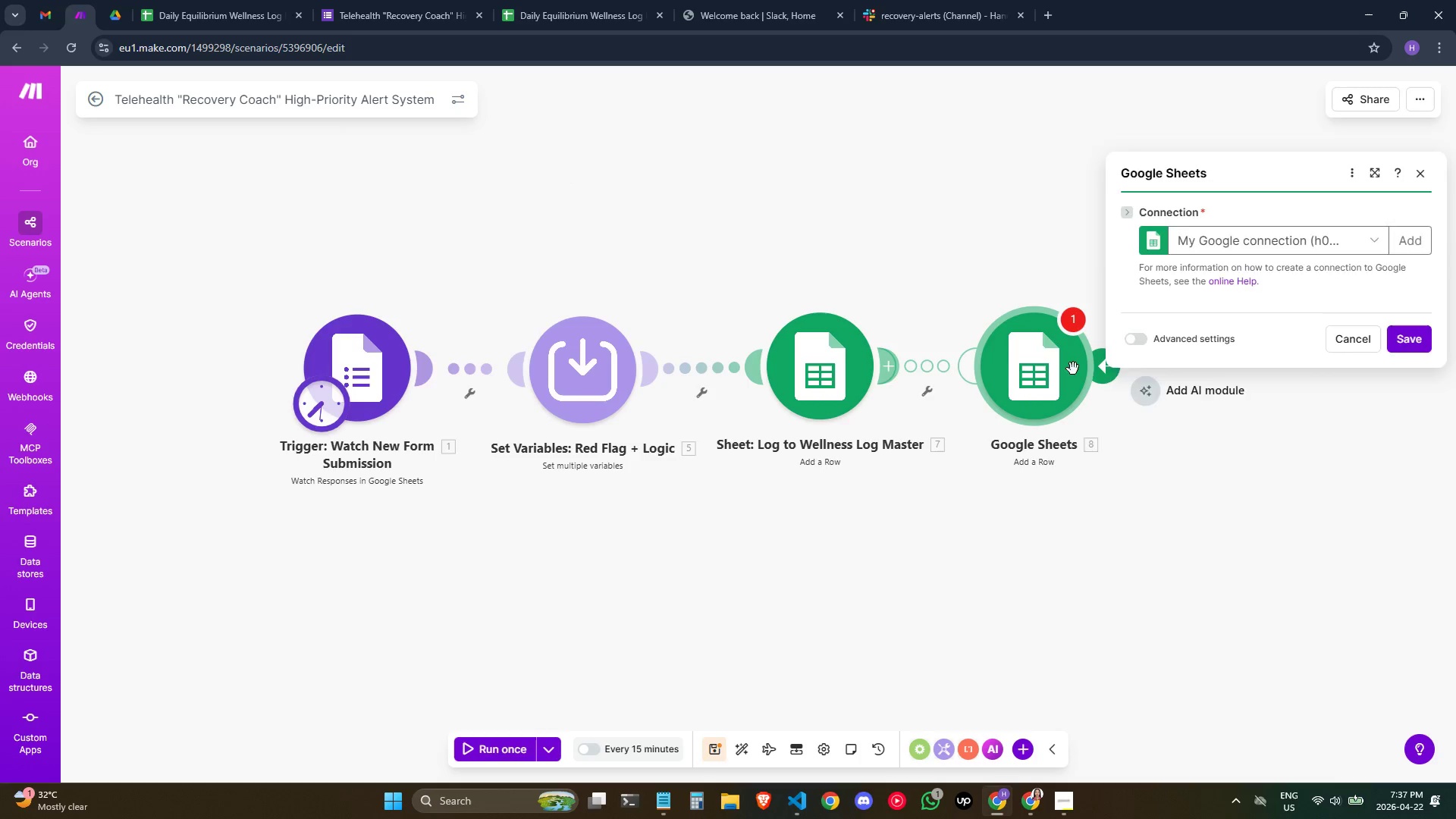 
left_click_drag(start_coordinate=[1059, 374], to_coordinate=[974, 545])
 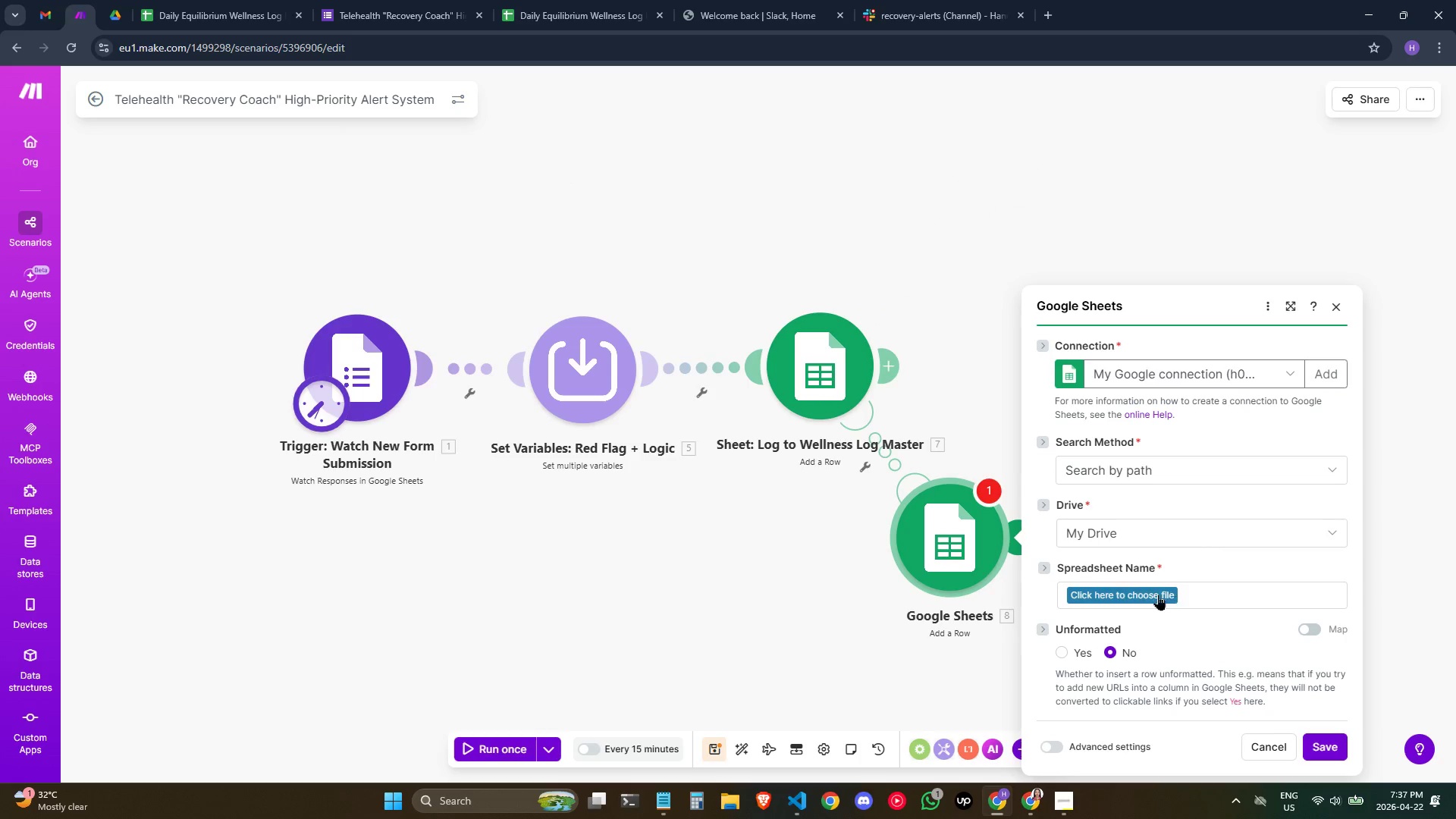 
left_click([1156, 595])
 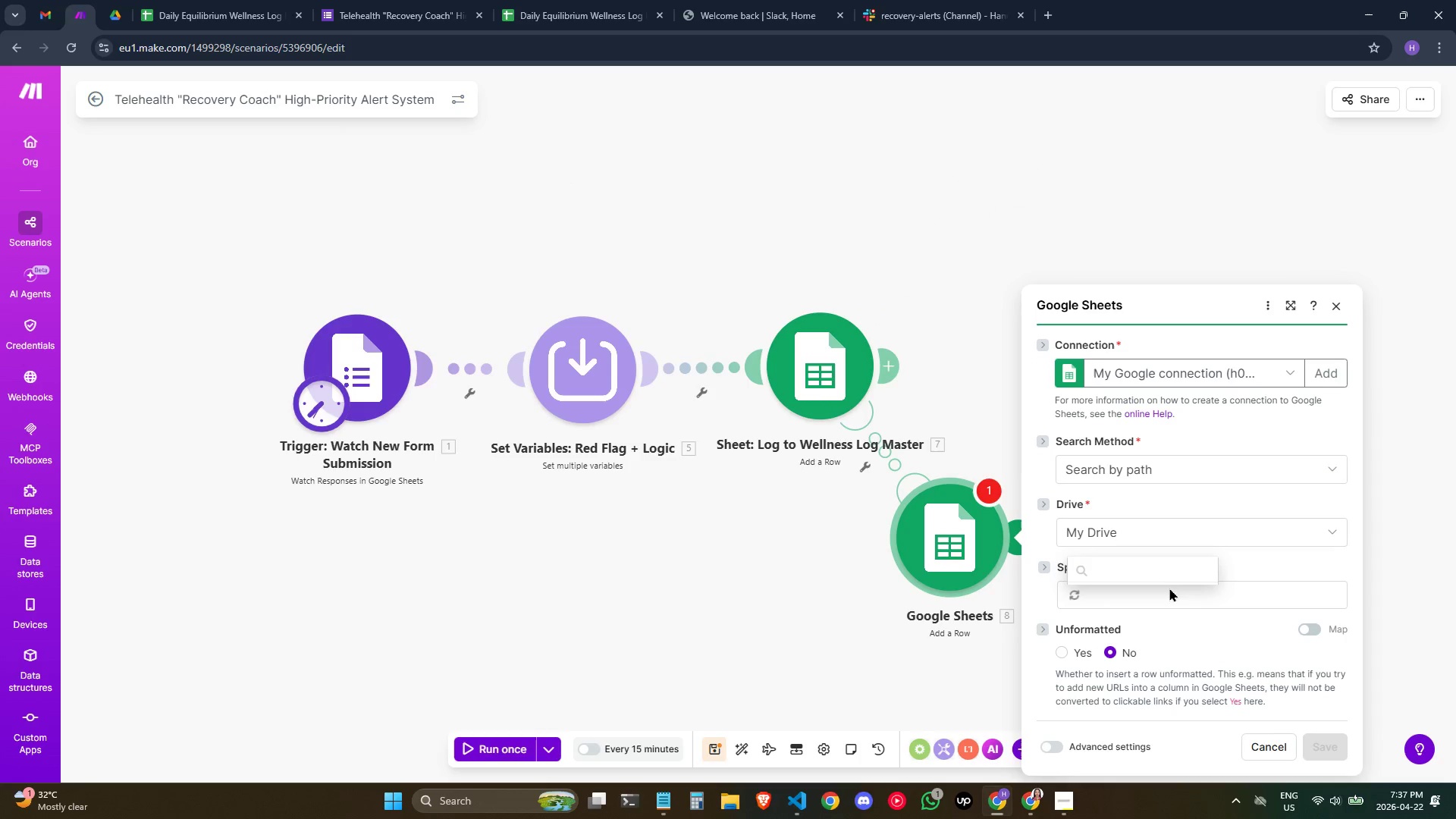 
mouse_move([1150, 613])
 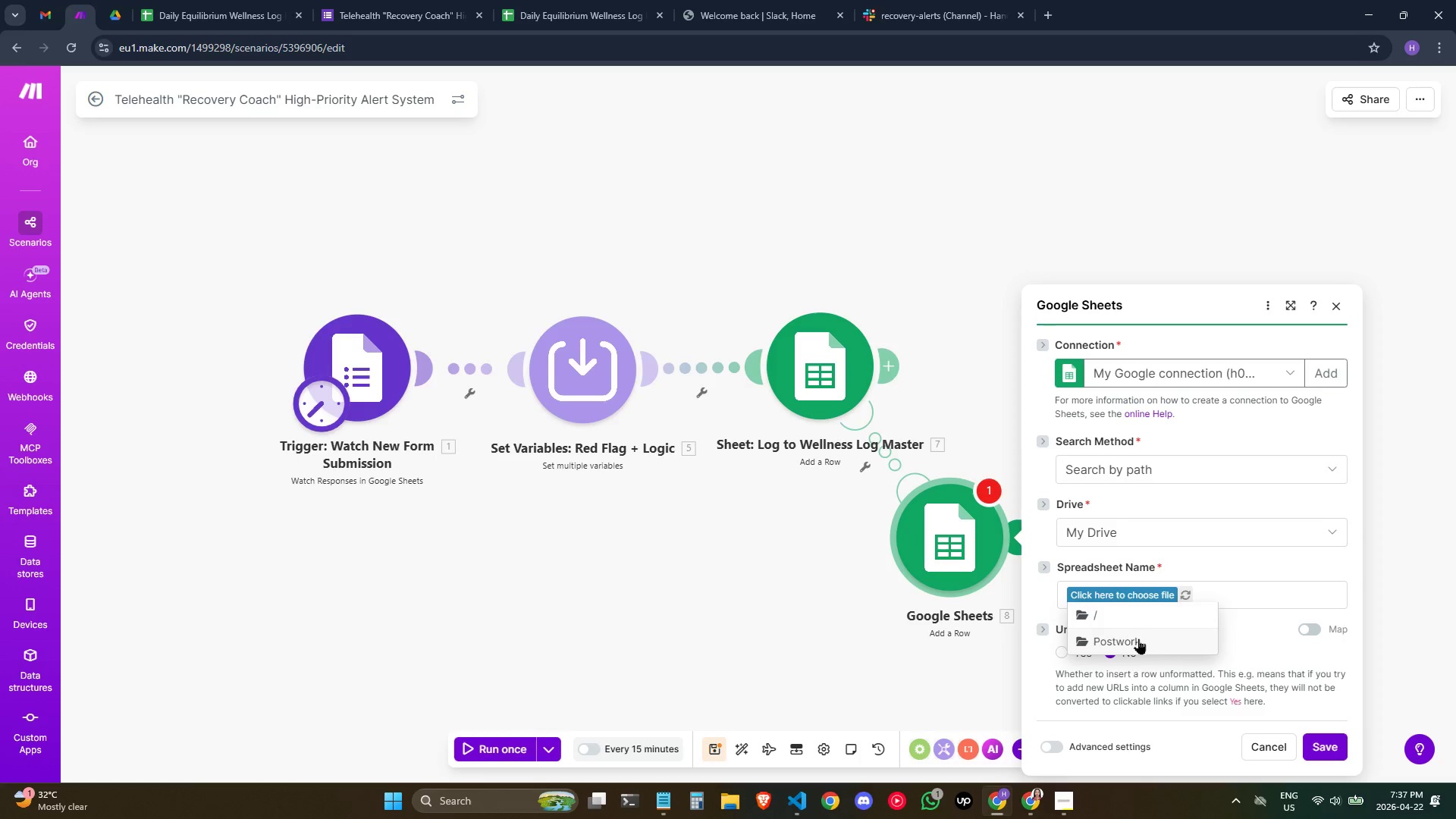 
left_click([1138, 639])
 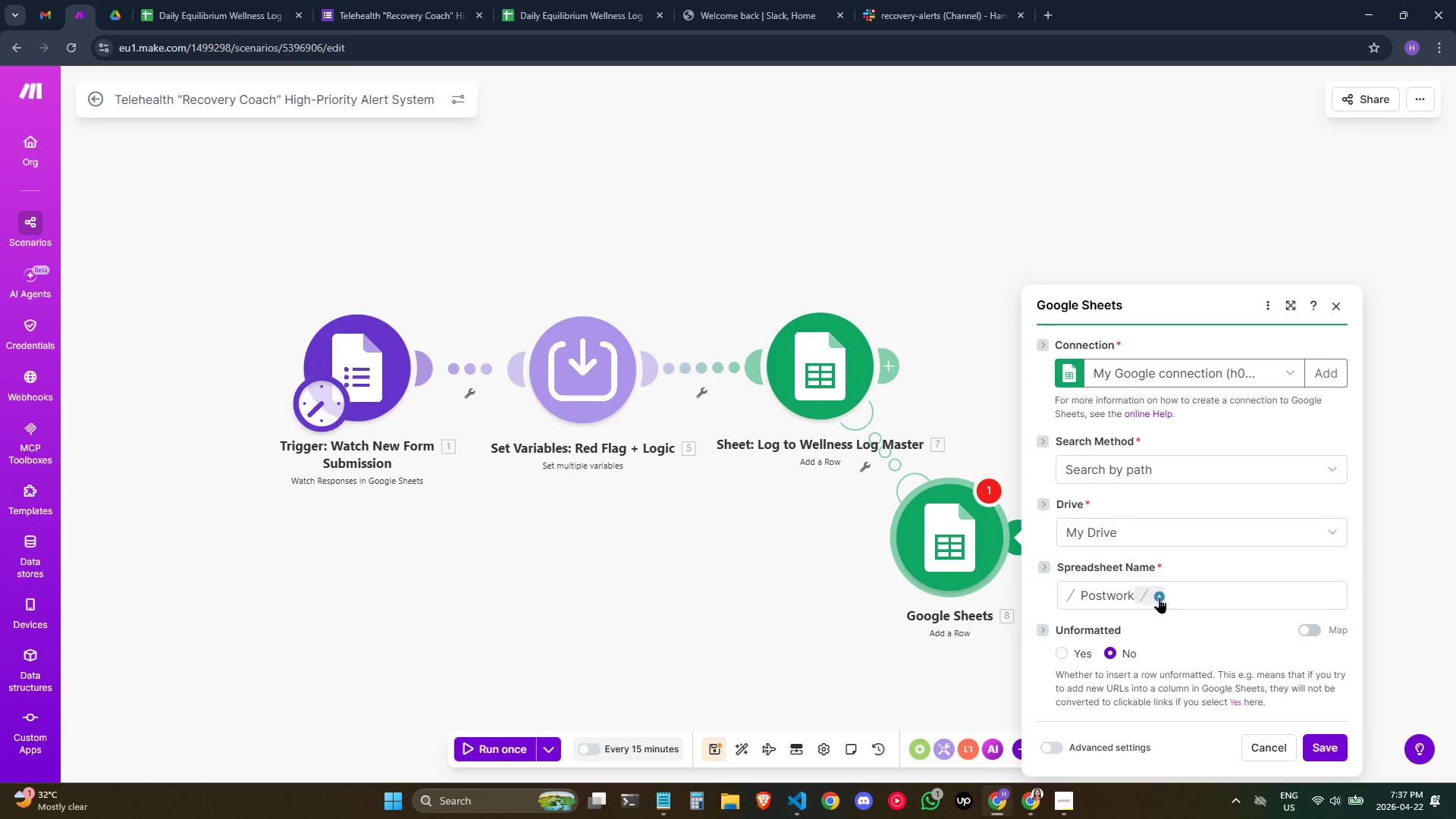 
left_click([1159, 598])
 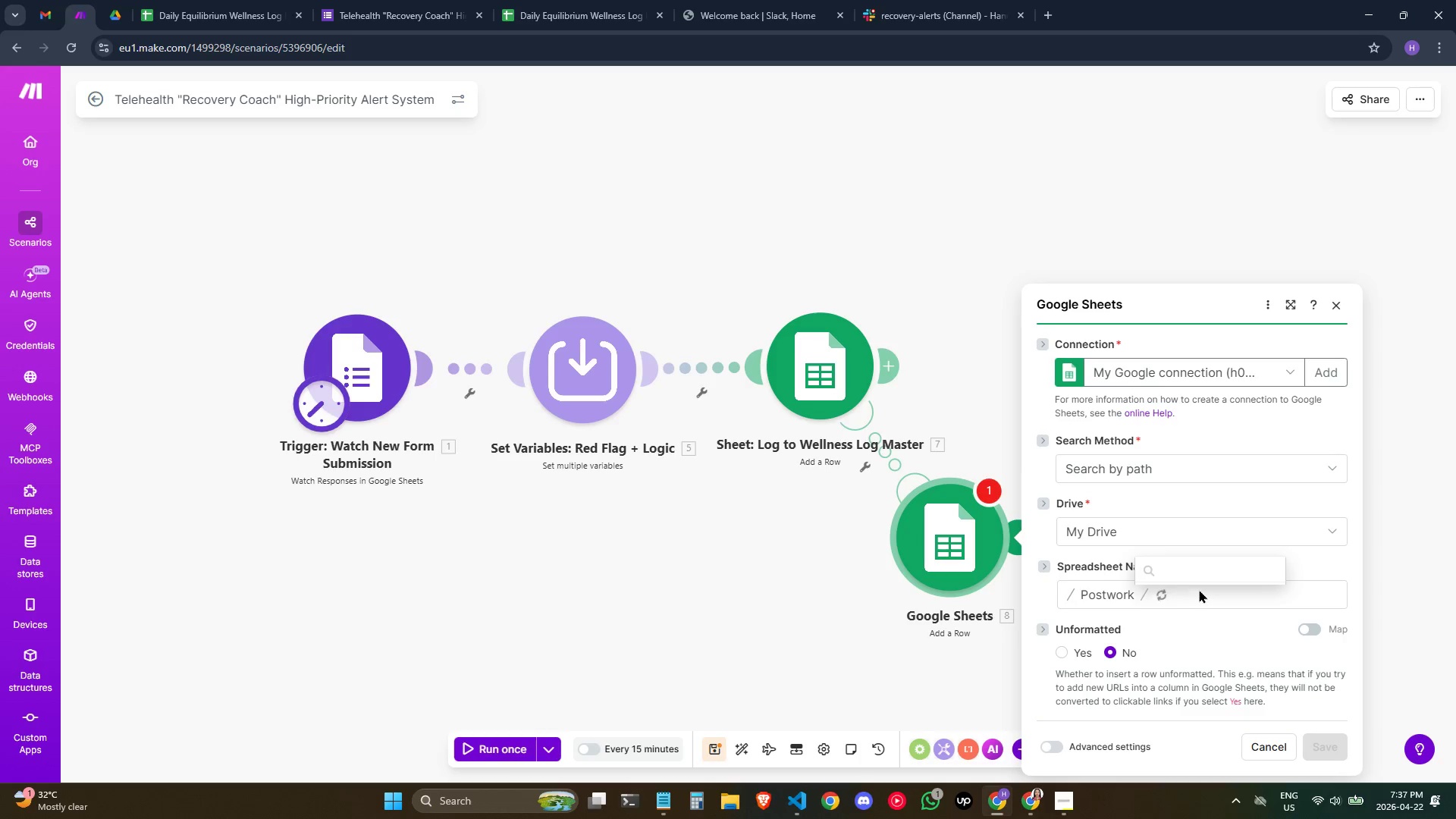 
mouse_move([1206, 601])
 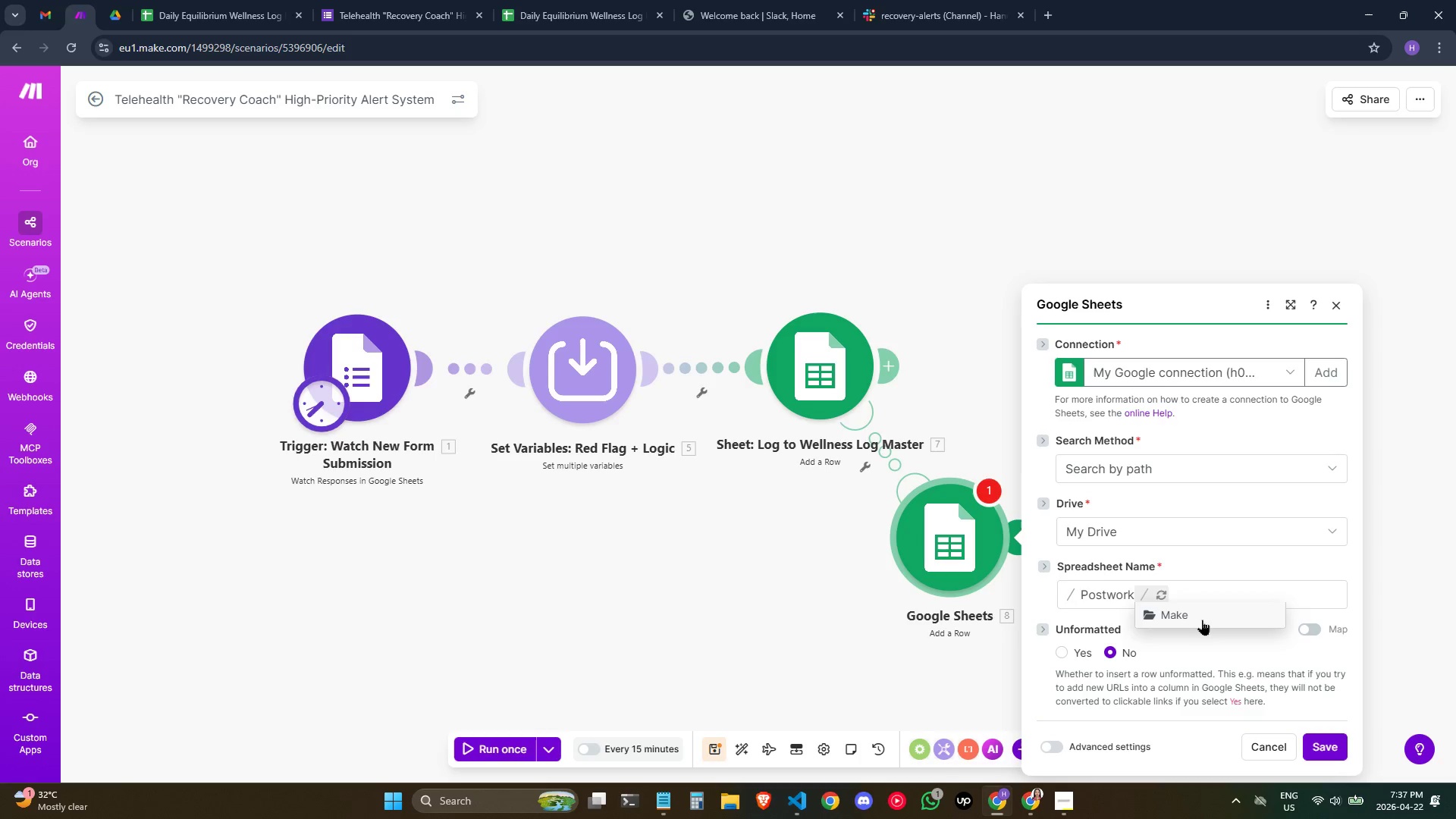 
left_click([1200, 620])
 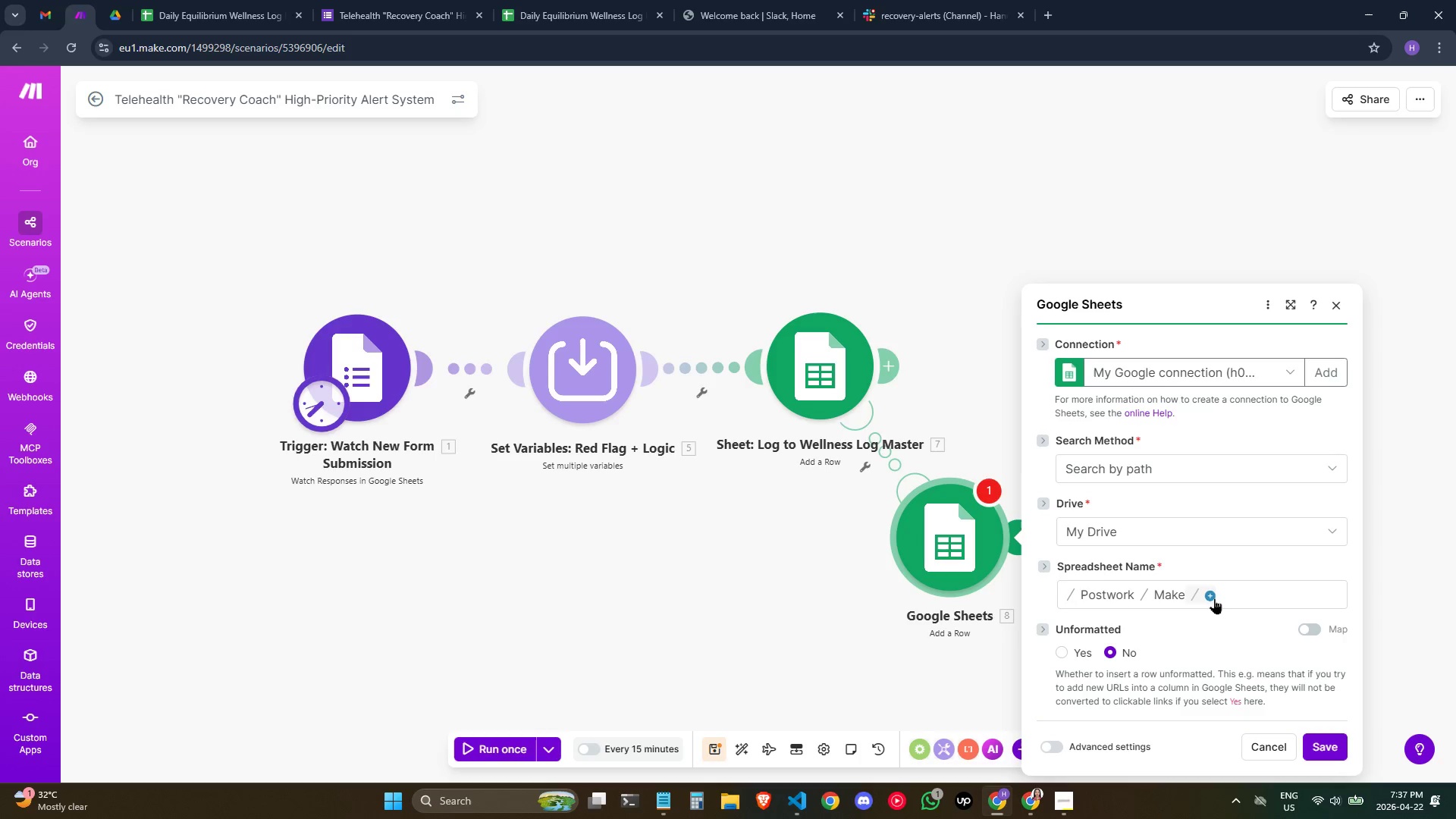 
left_click([1212, 596])
 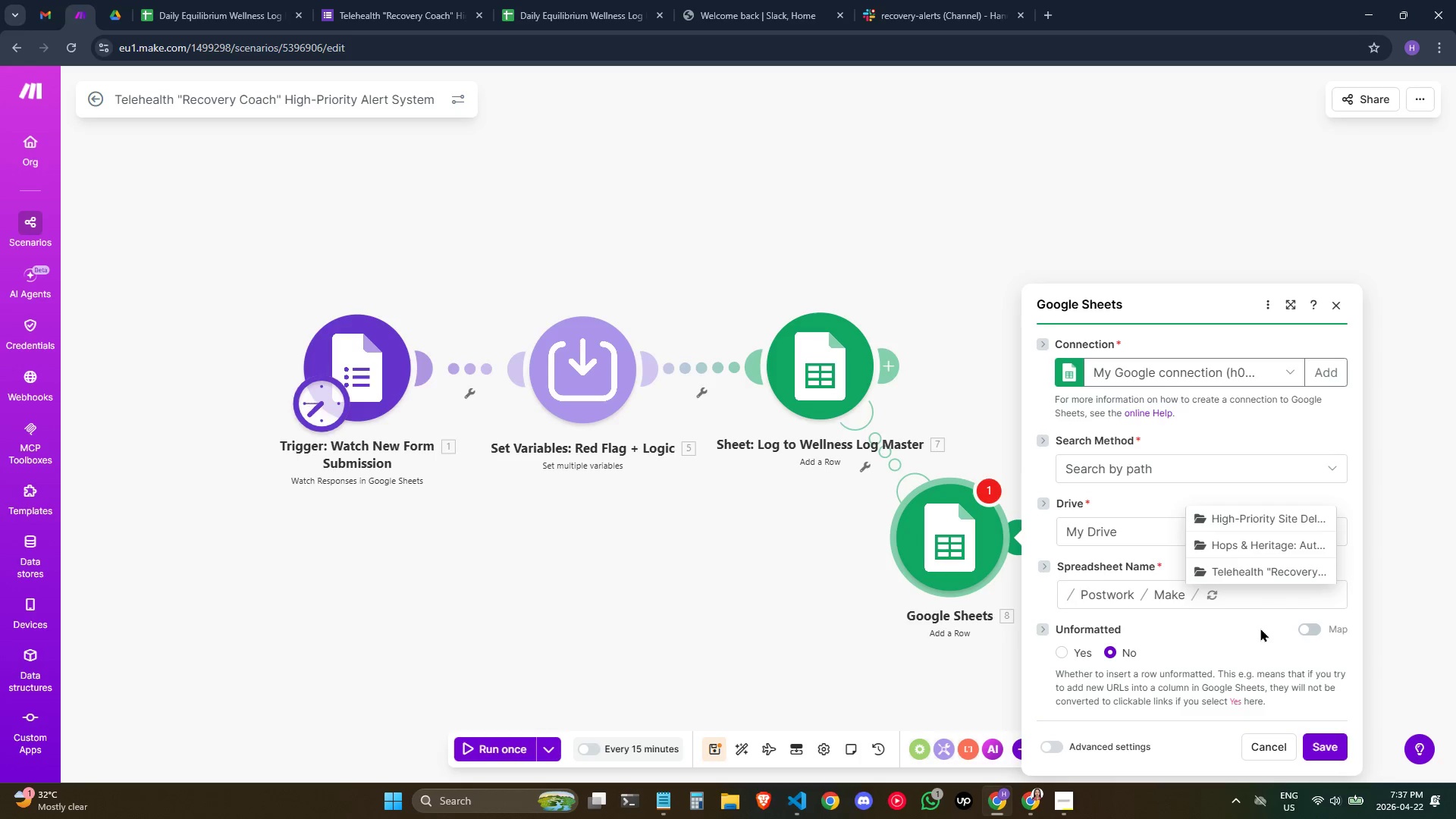 
left_click([1257, 571])
 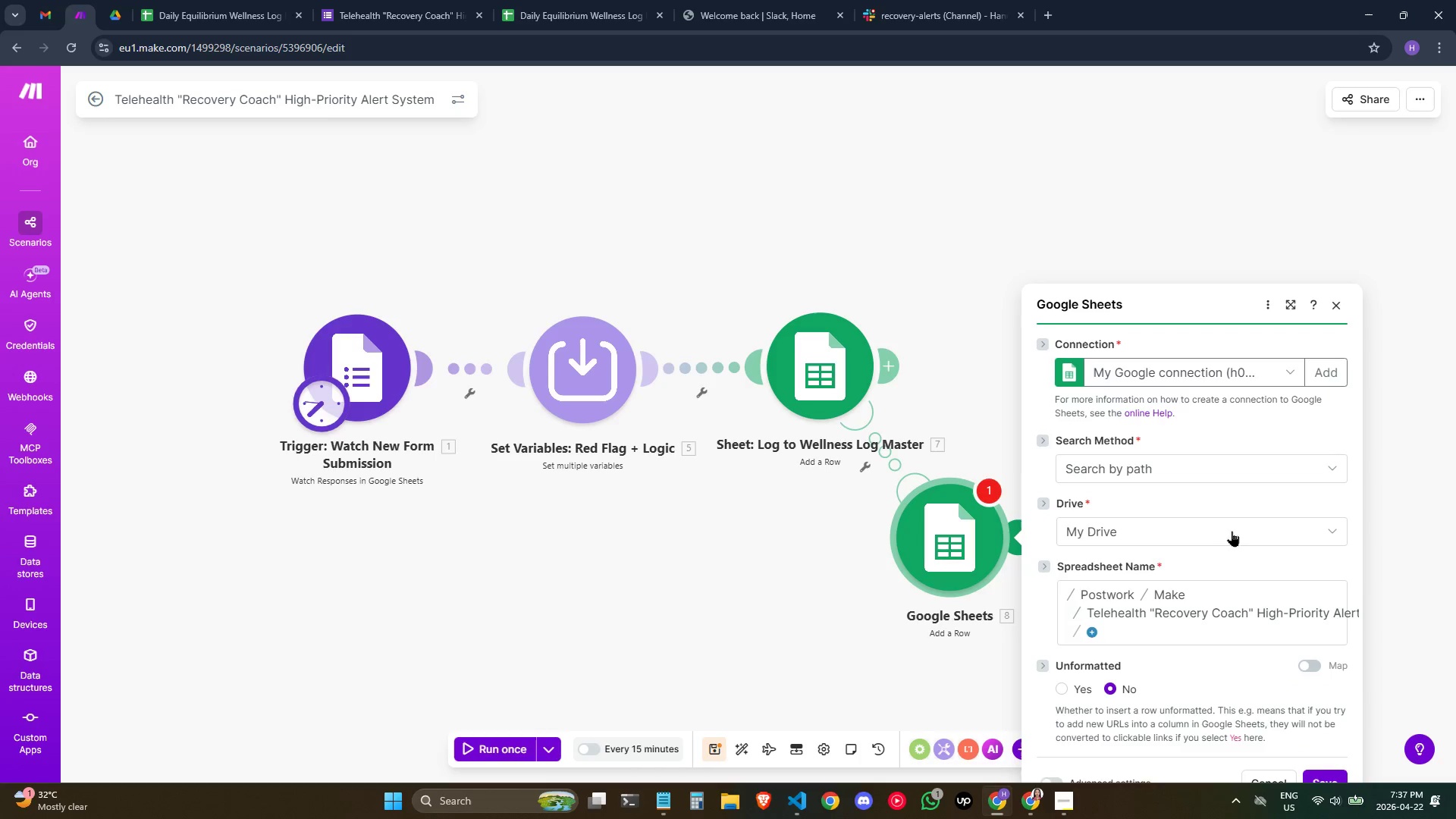 
scroll: coordinate [1231, 531], scroll_direction: down, amount: 1.0
 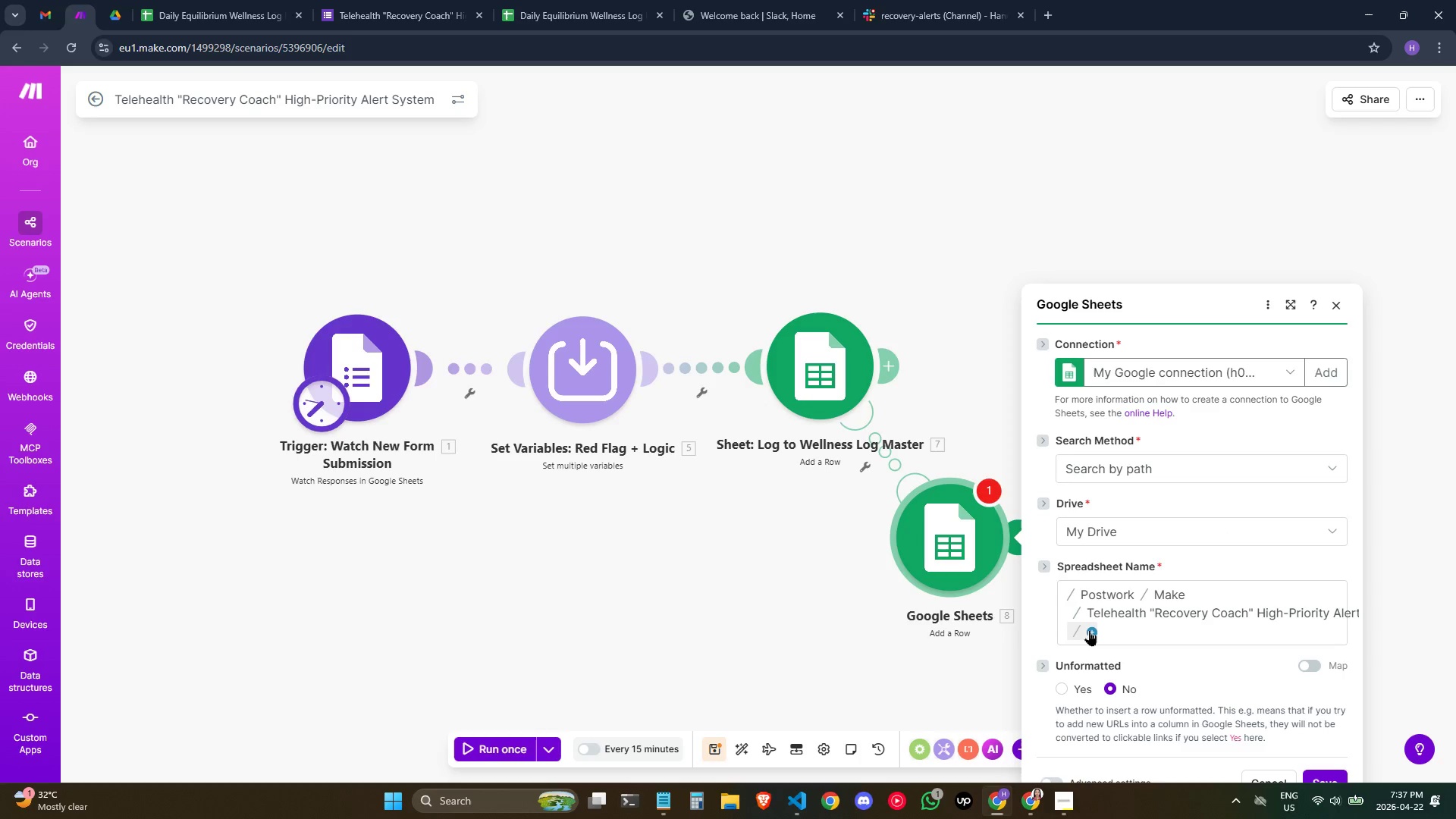 
left_click([1091, 631])
 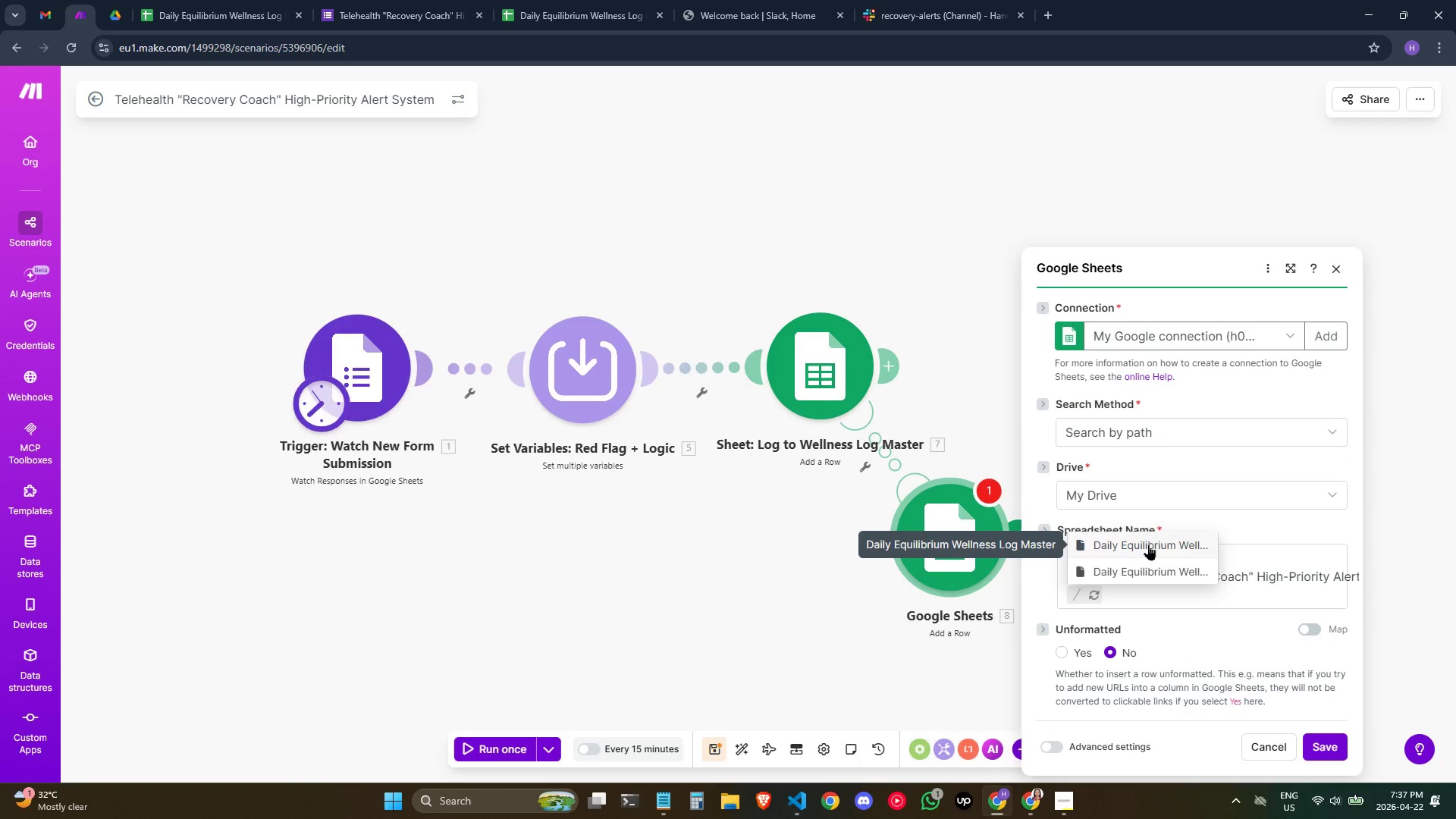 
wait(11.88)
 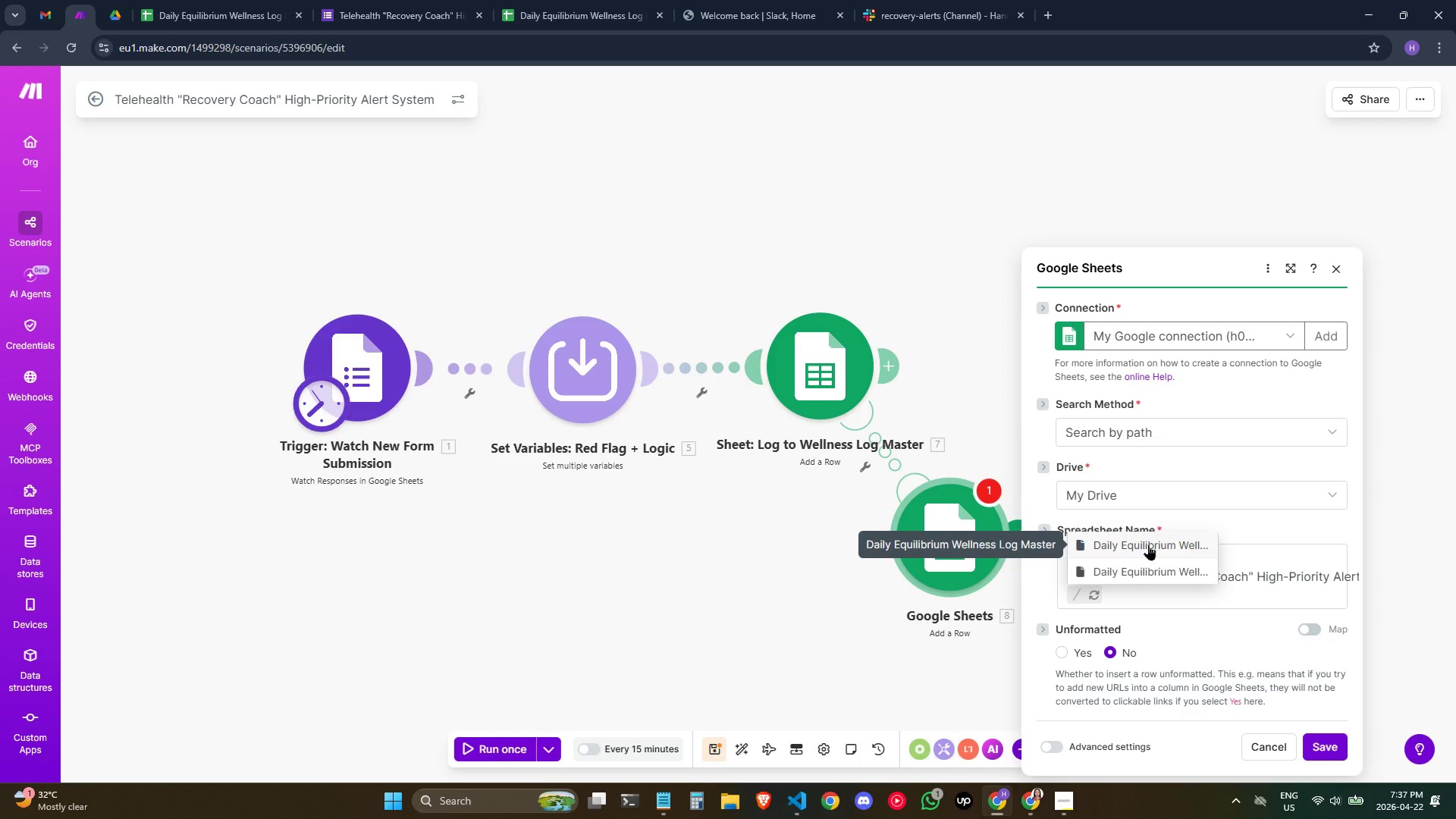 
left_click([1148, 544])
 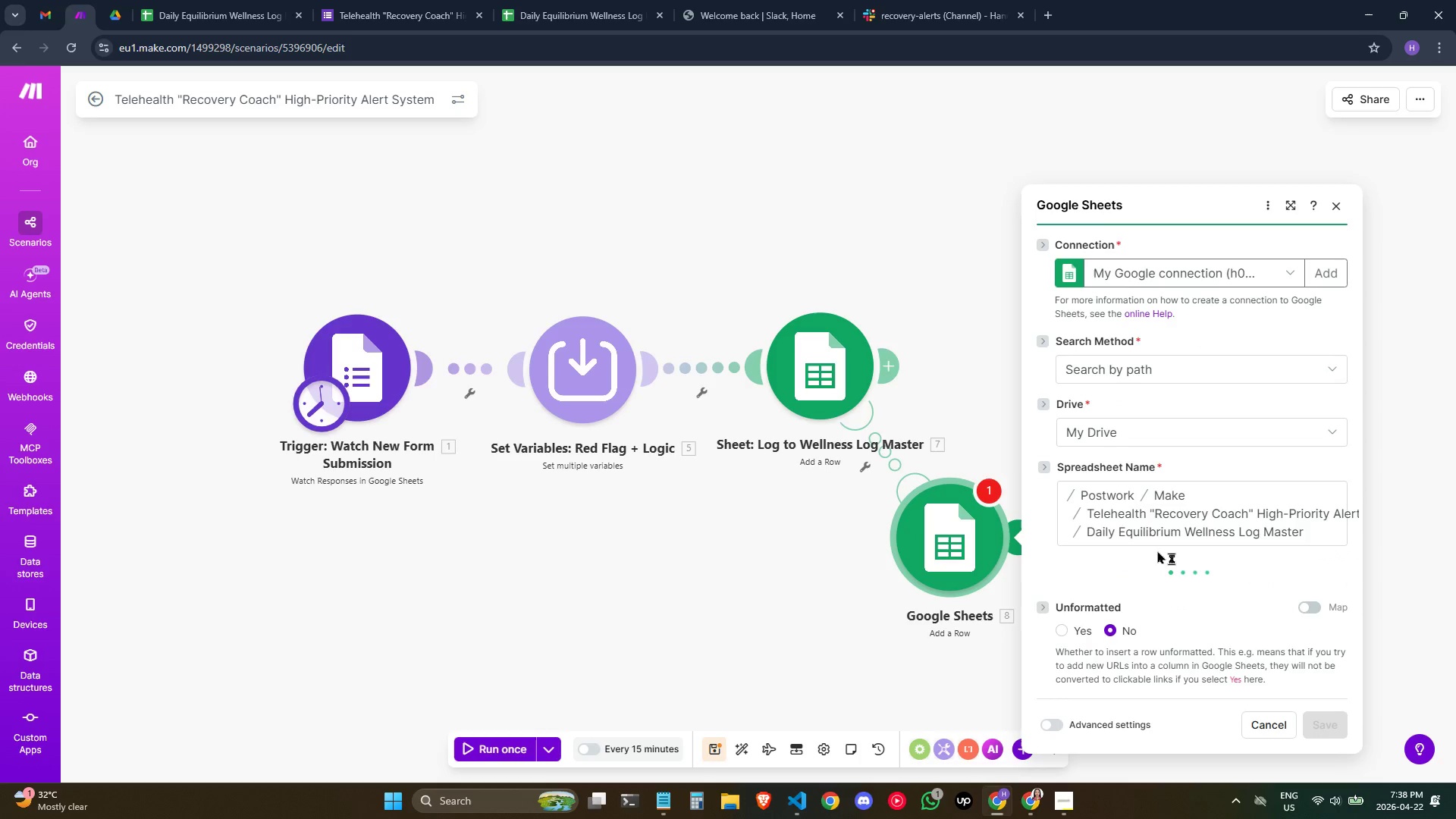 
mouse_move([1185, 584])
 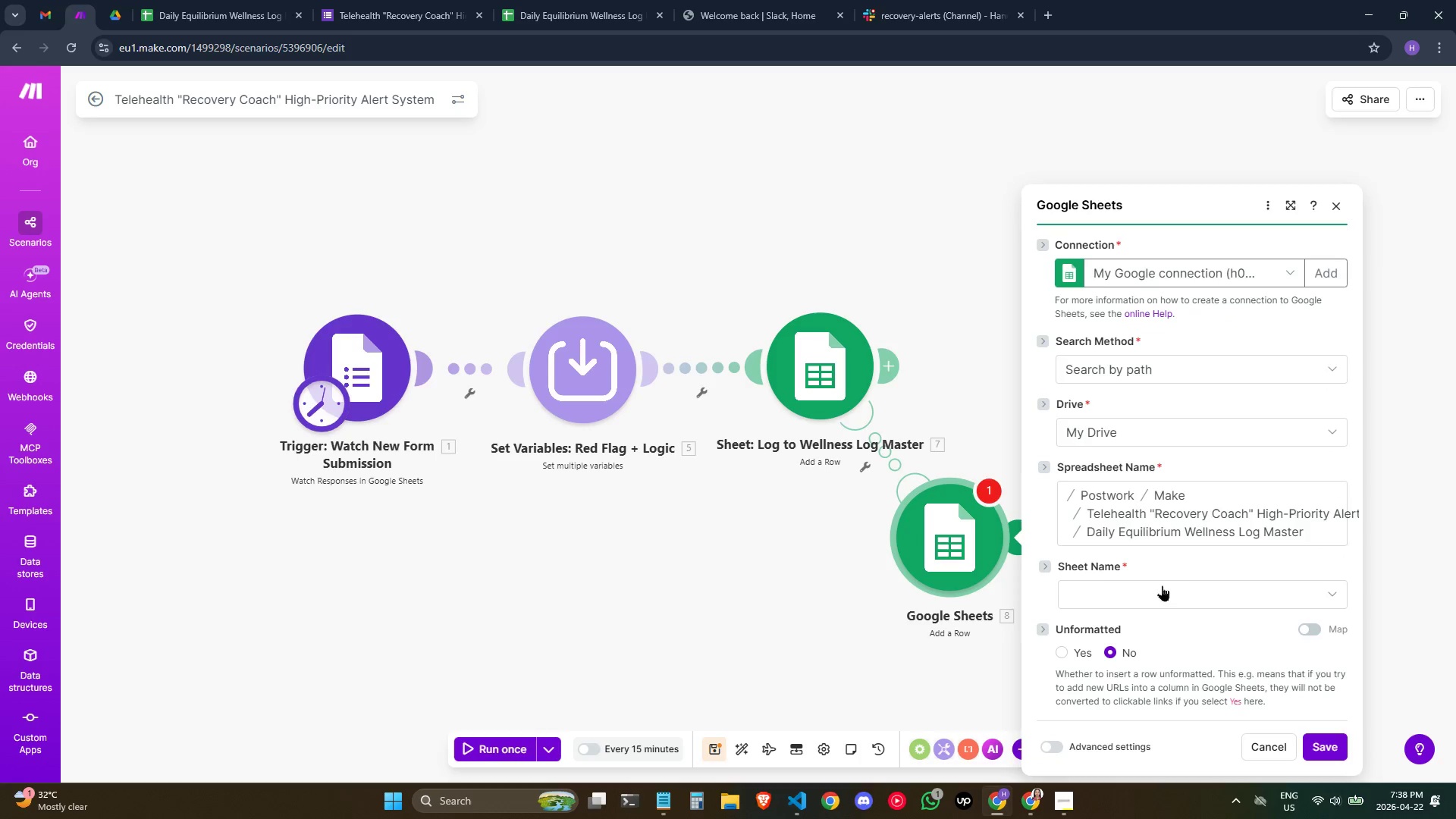 
left_click([1160, 585])
 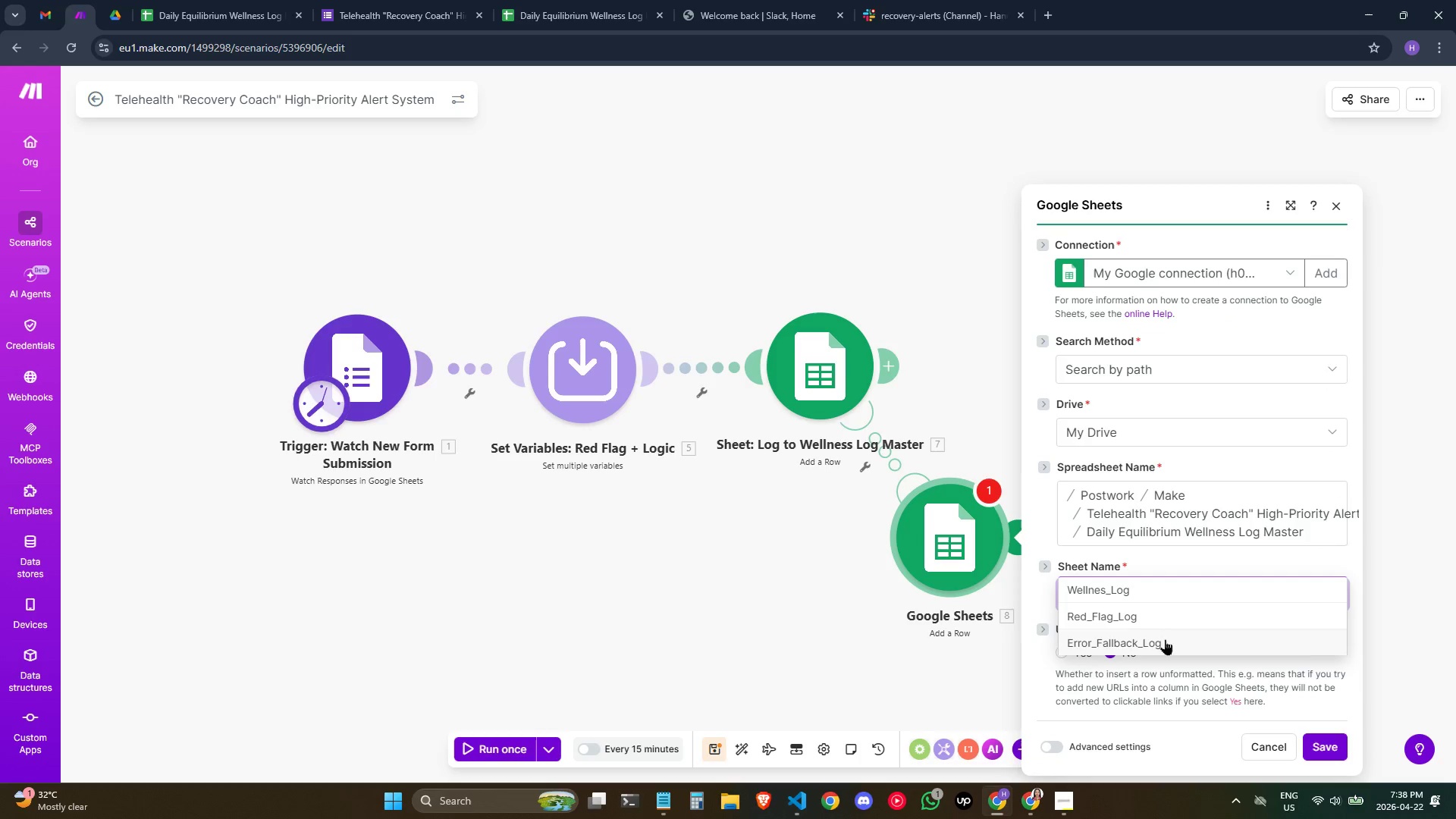 
left_click([1165, 639])
 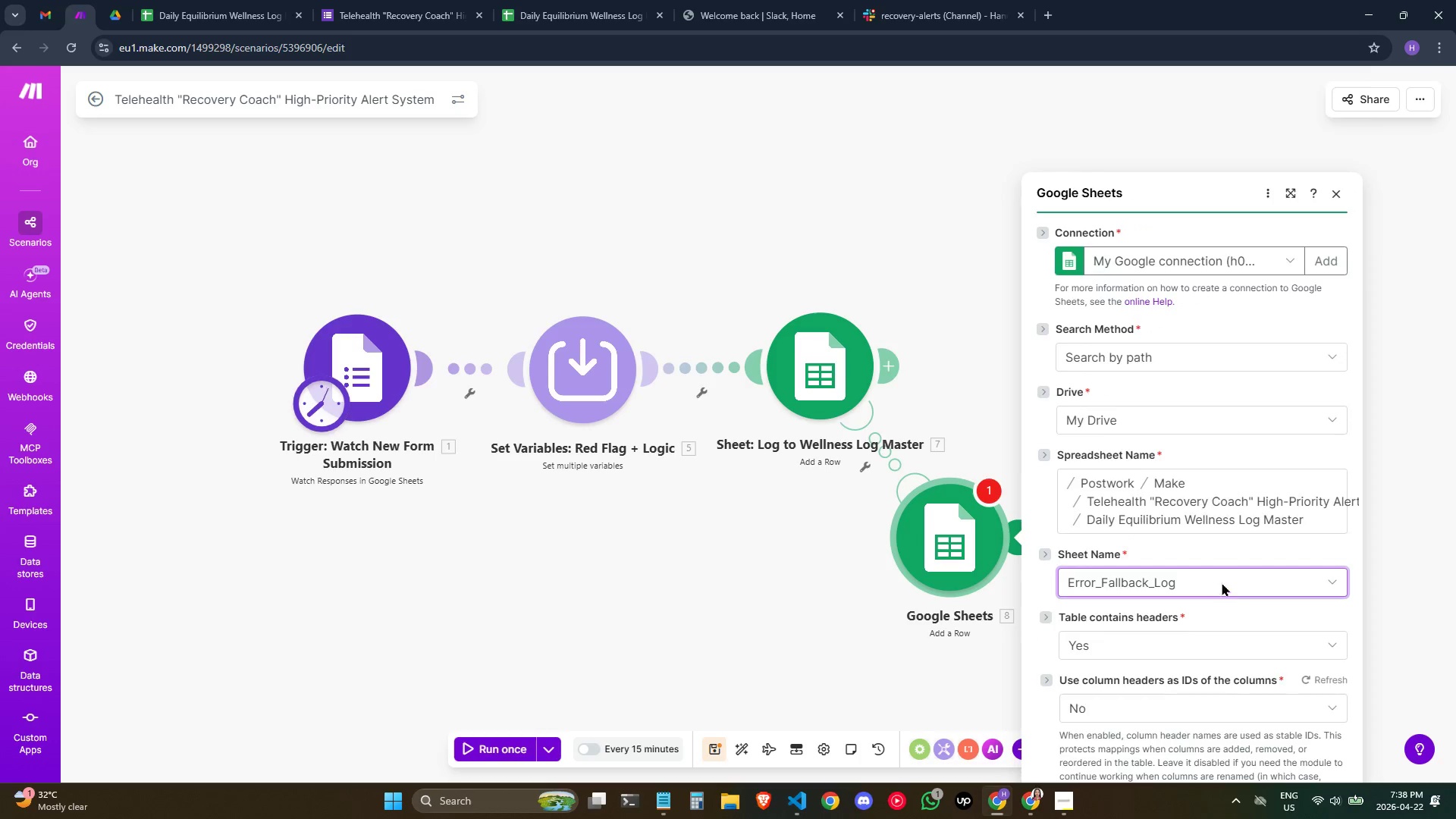 
scroll: coordinate [1278, 649], scroll_direction: down, amount: 6.0
 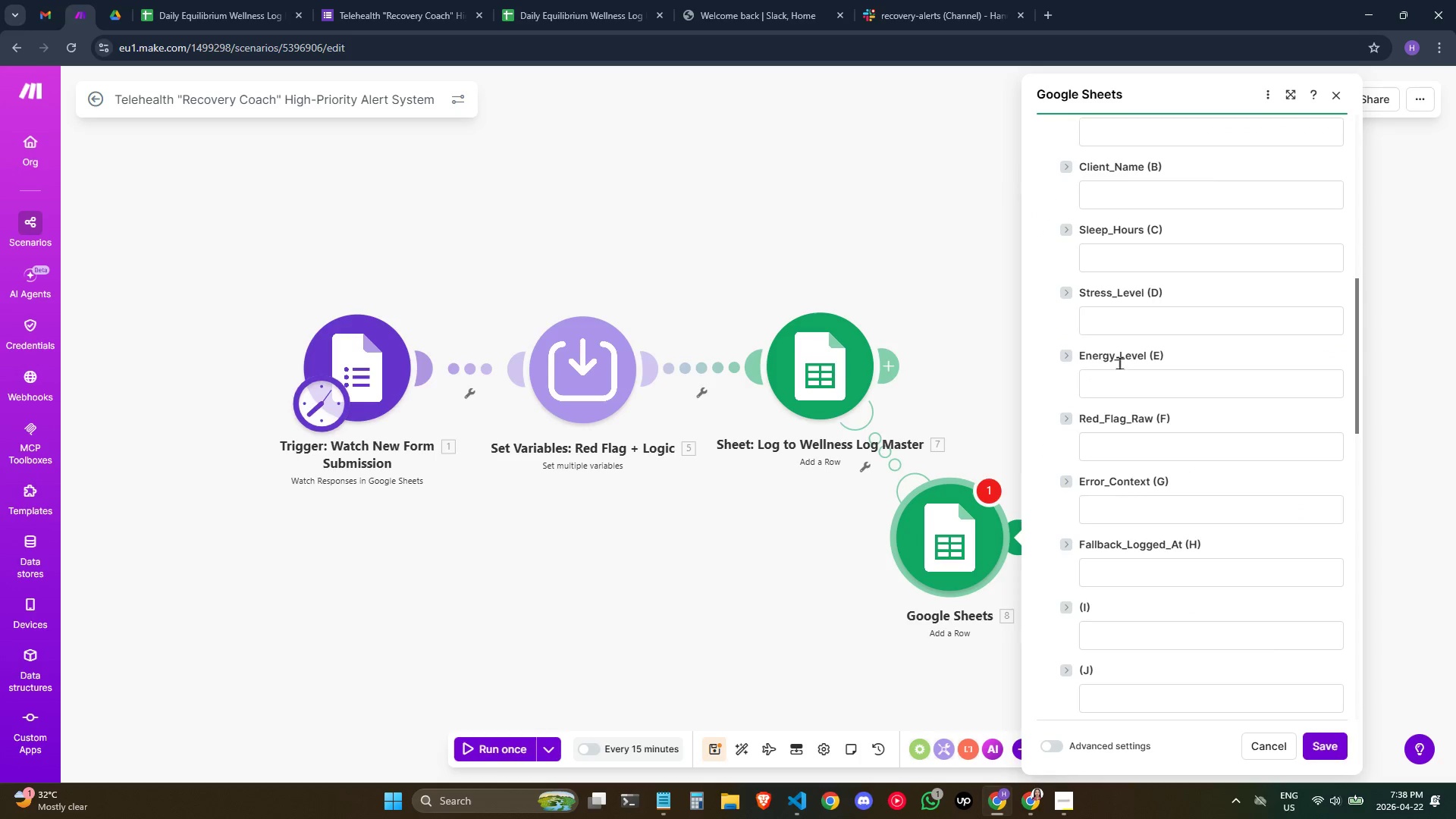 
scroll: coordinate [1112, 371], scroll_direction: up, amount: 2.0
 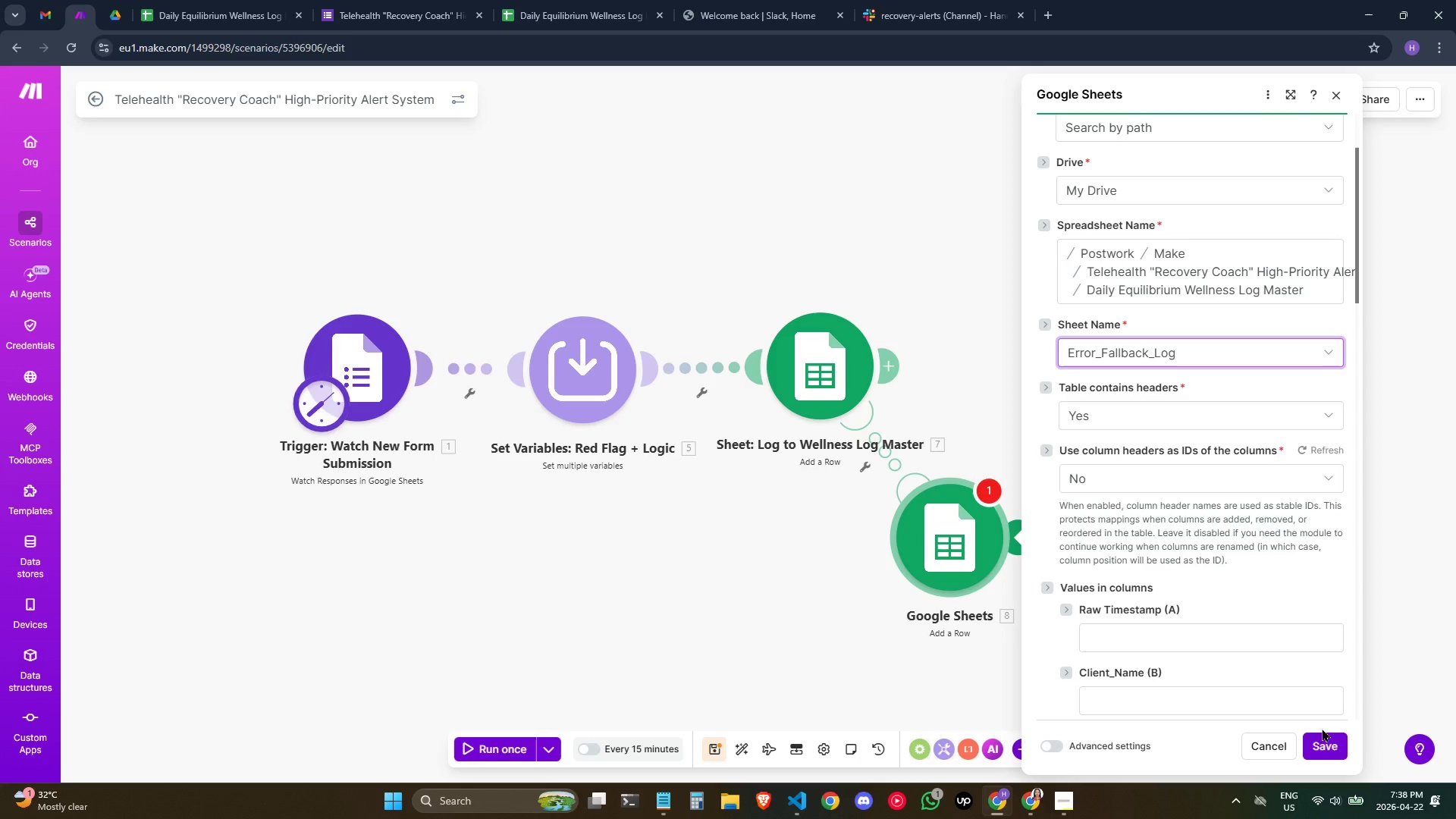 
left_click([1335, 750])
 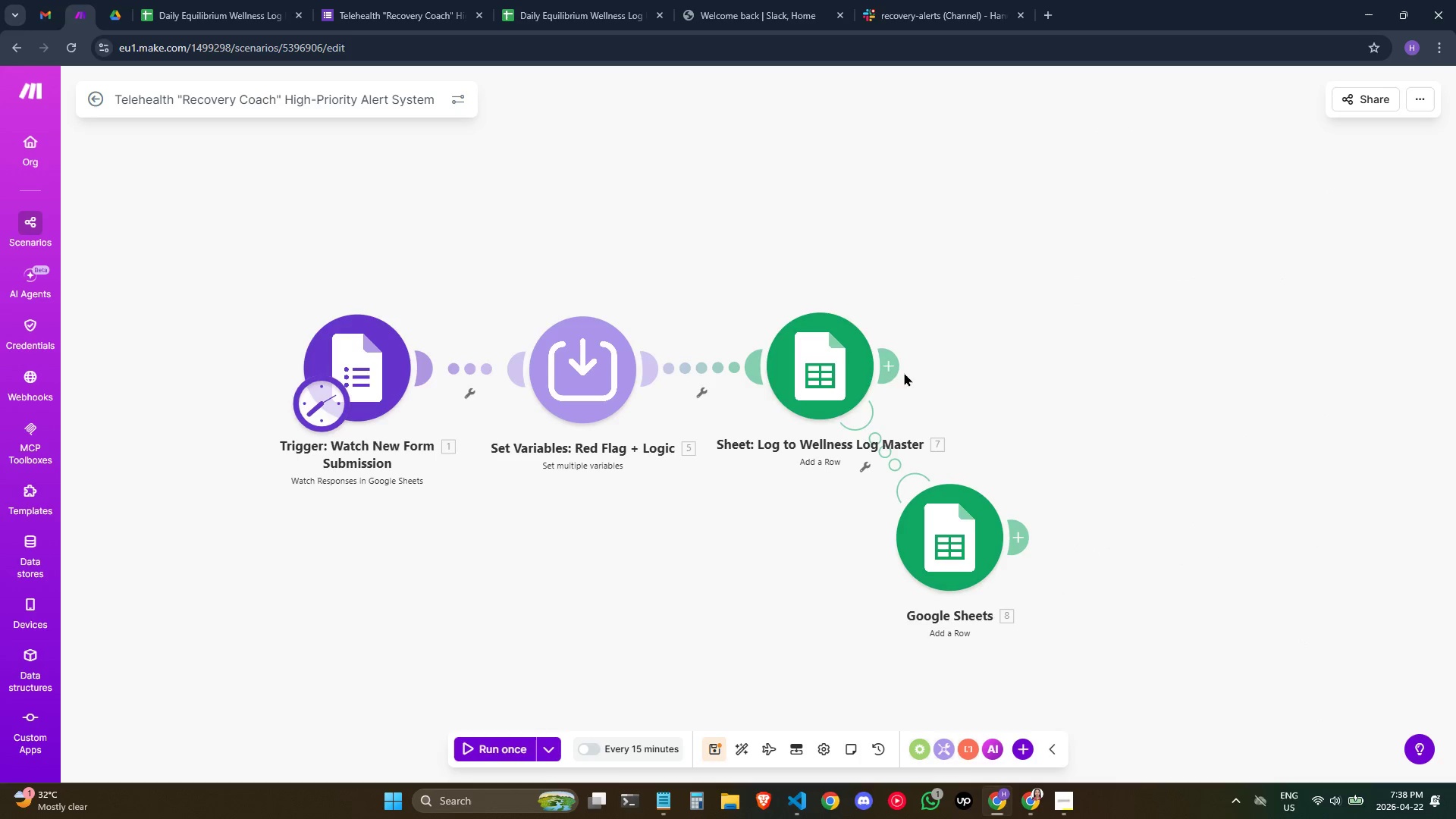 
left_click([827, 352])
 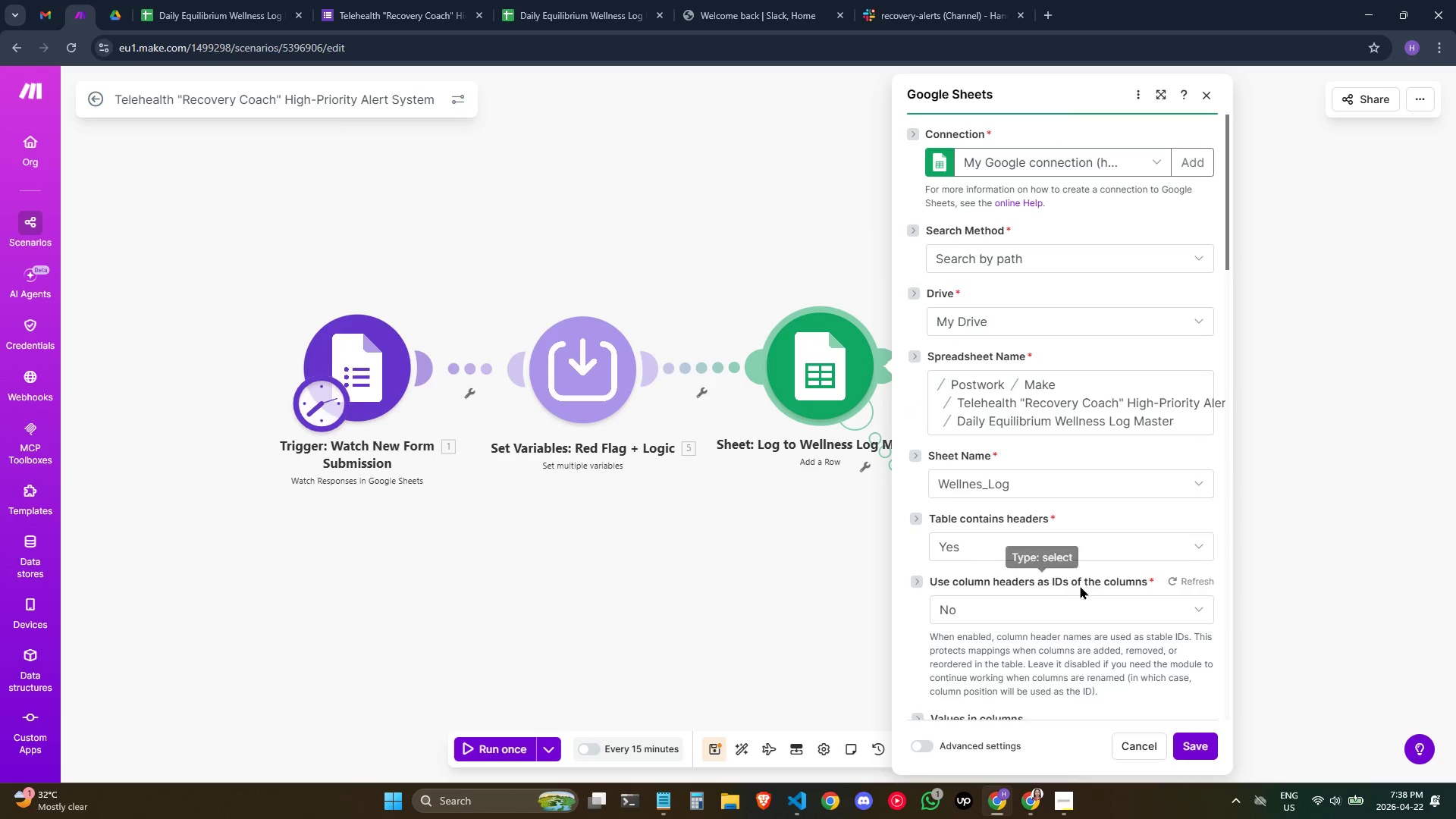 
scroll: coordinate [1049, 570], scroll_direction: down, amount: 5.0
 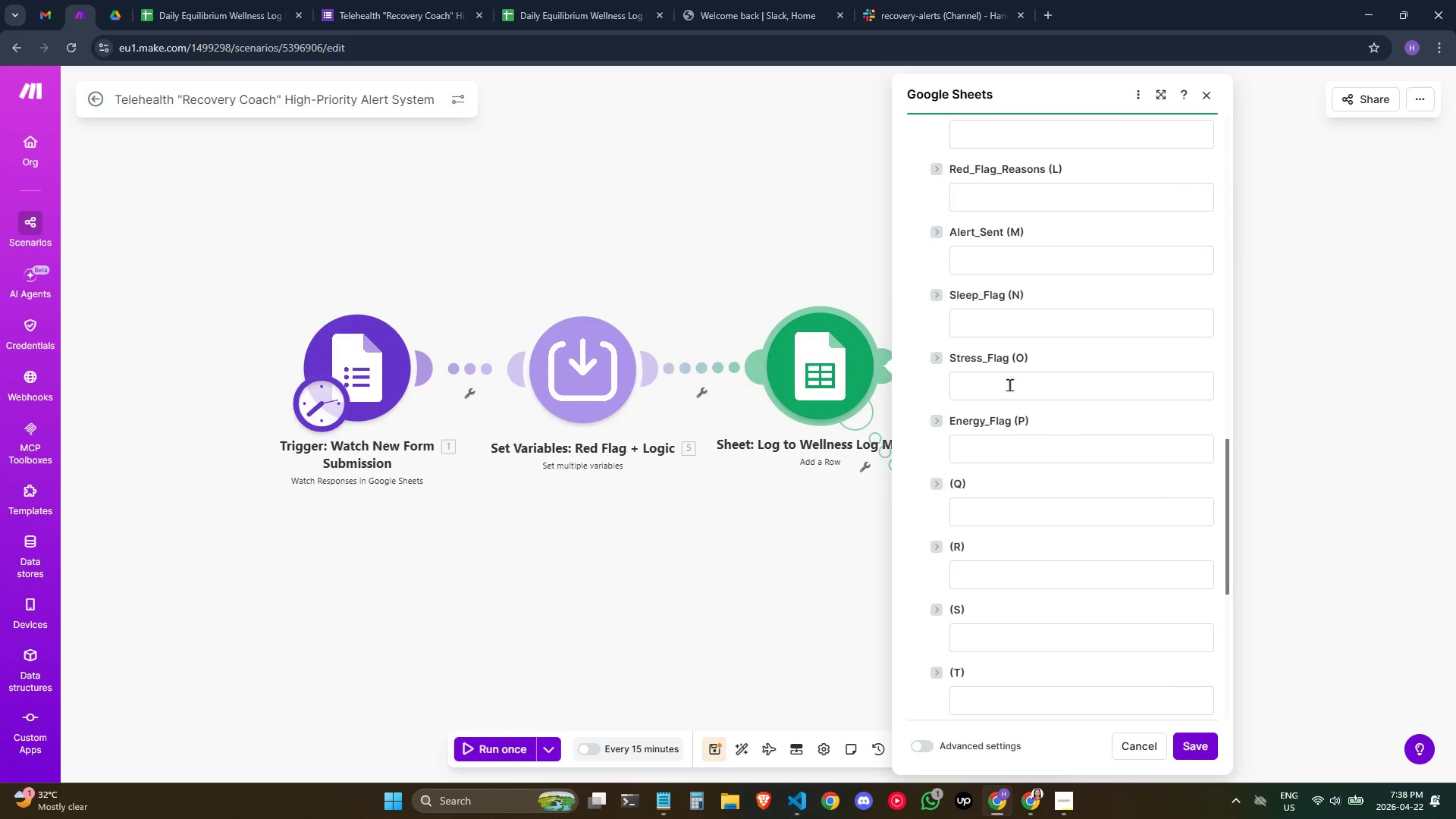 
scroll: coordinate [1072, 436], scroll_direction: up, amount: 4.0
 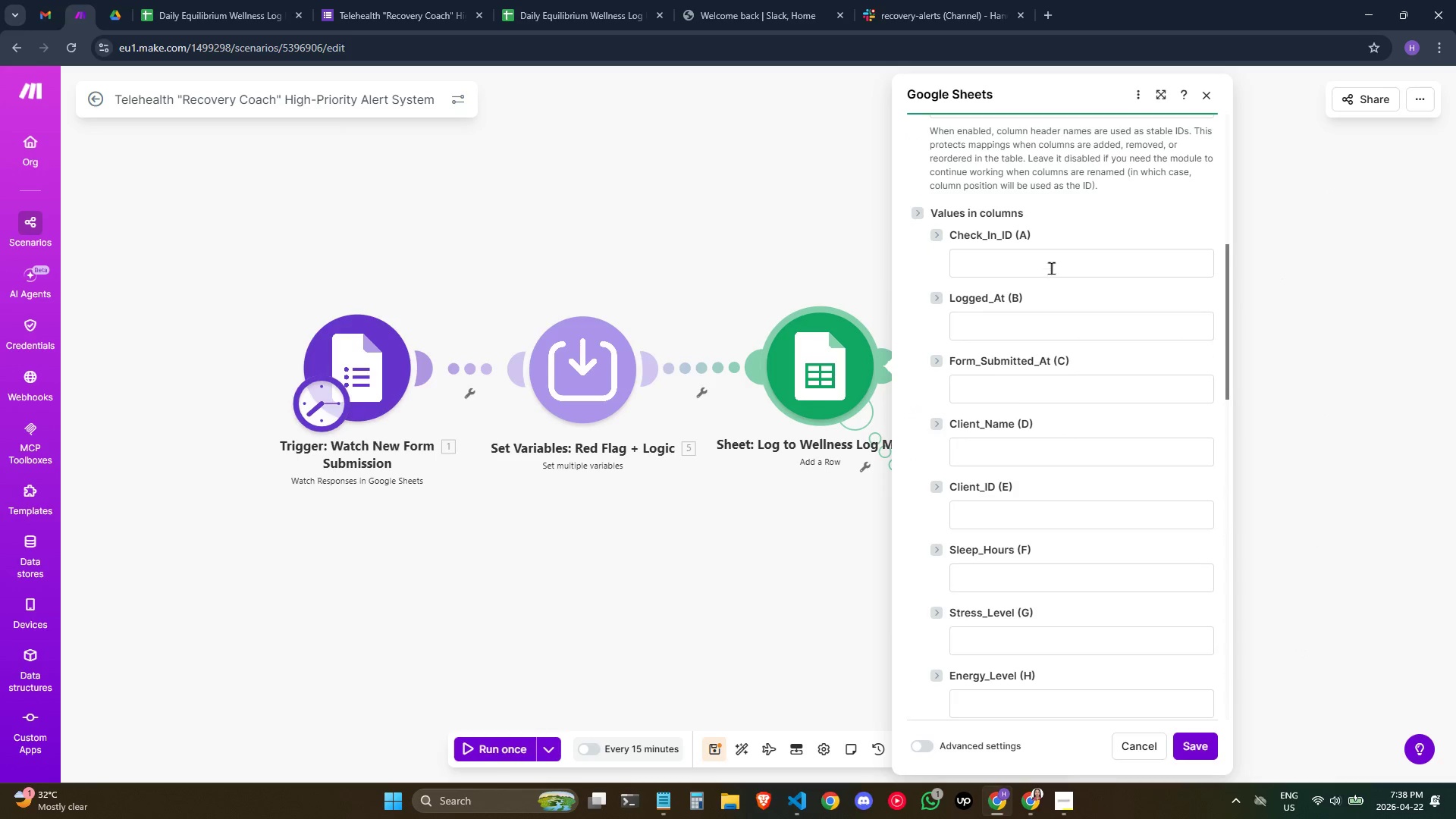 
left_click([1051, 260])
 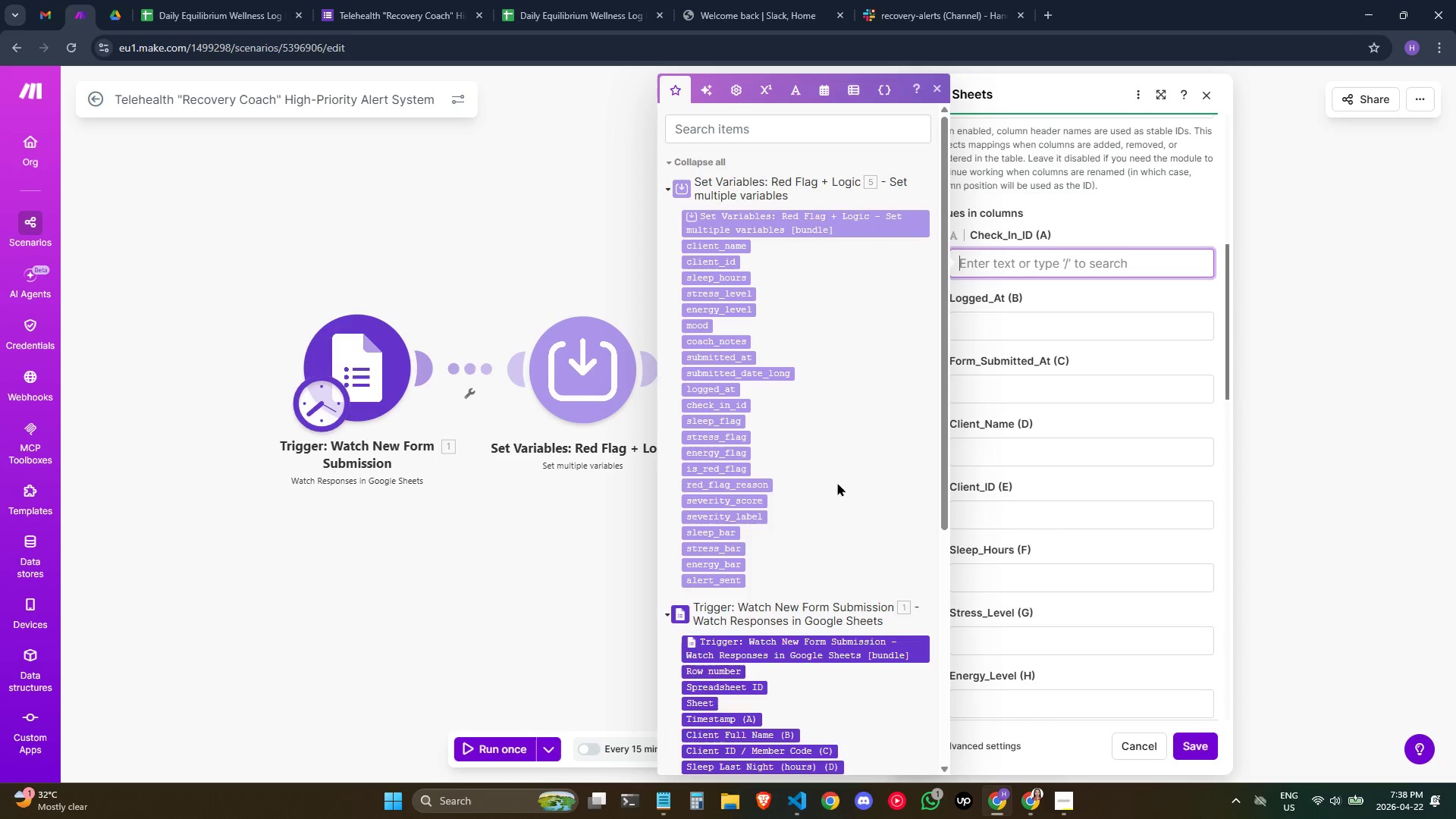 
wait(7.25)
 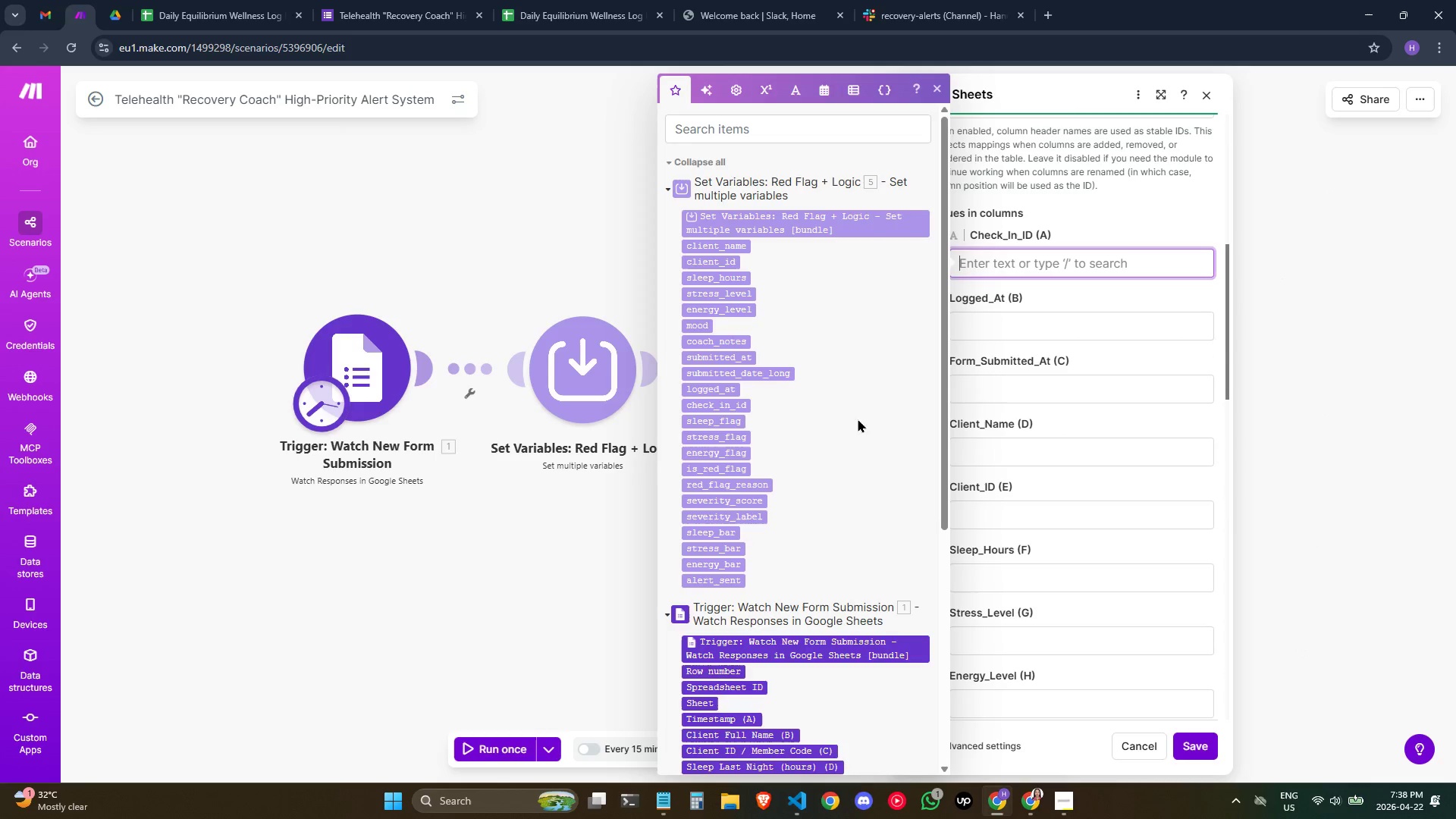 
left_click([578, 540])
 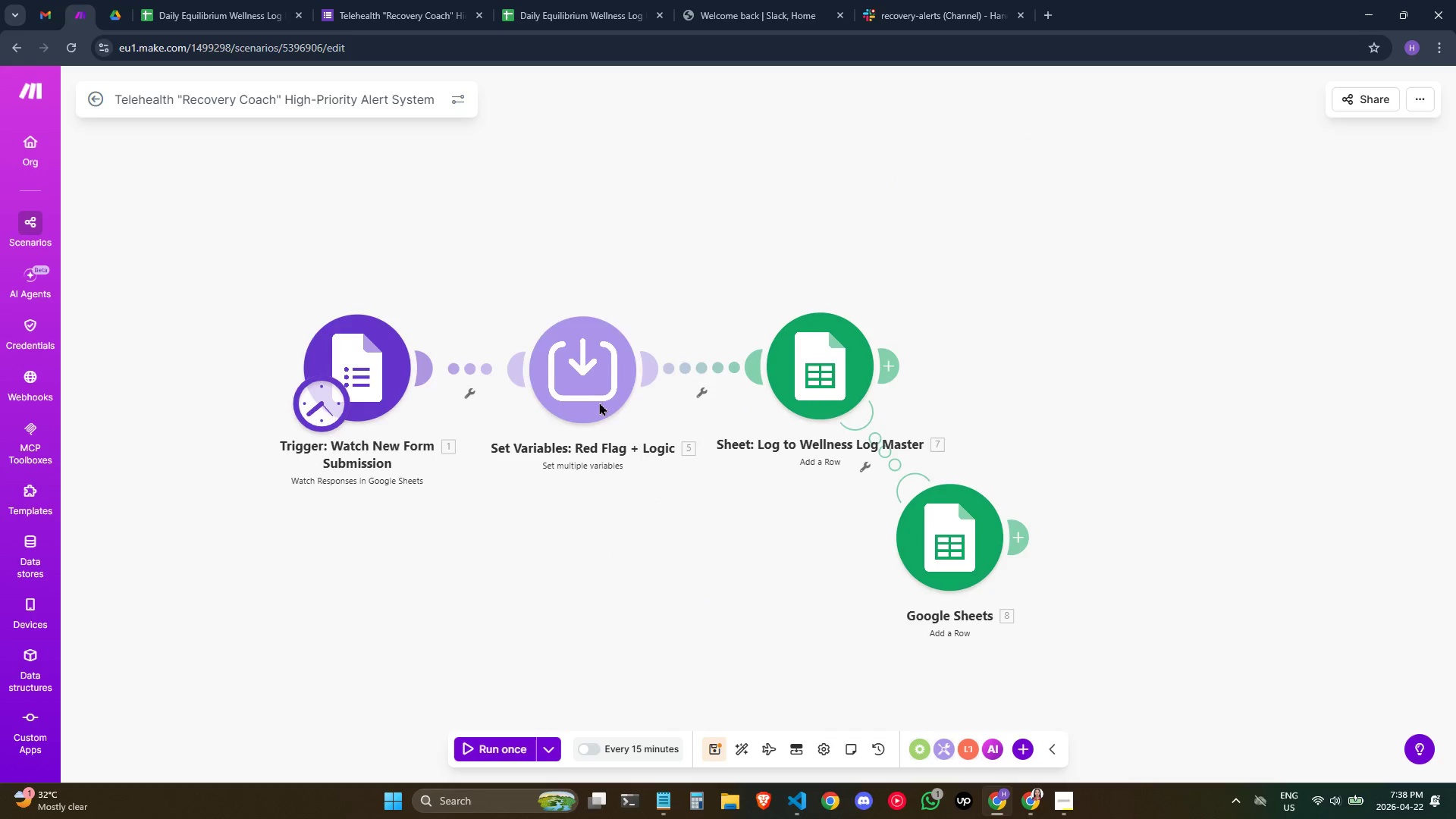 
left_click([582, 374])
 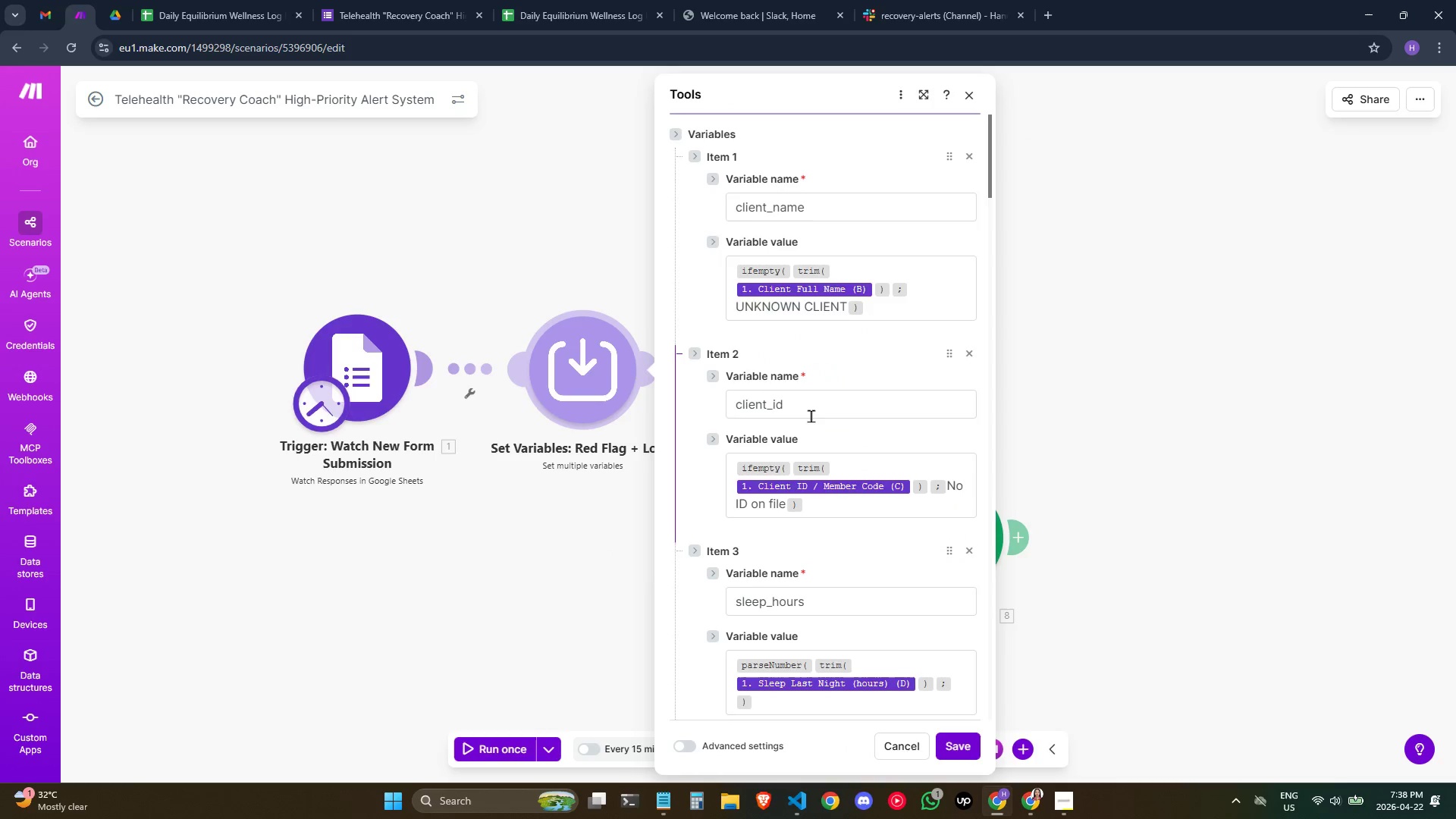 
scroll: coordinate [806, 415], scroll_direction: down, amount: 13.0
 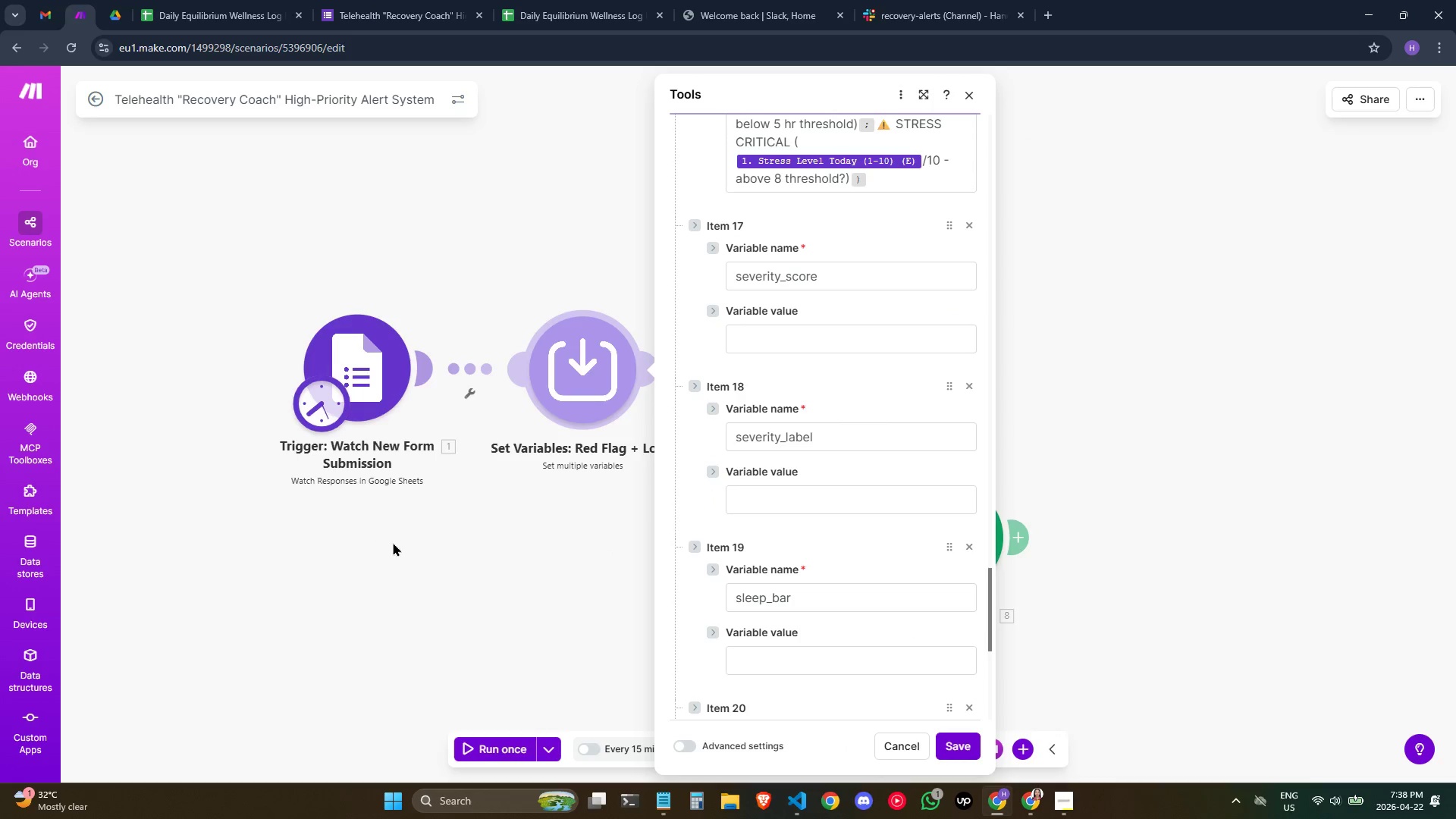 
left_click_drag(start_coordinate=[403, 548], to_coordinate=[408, 546])
 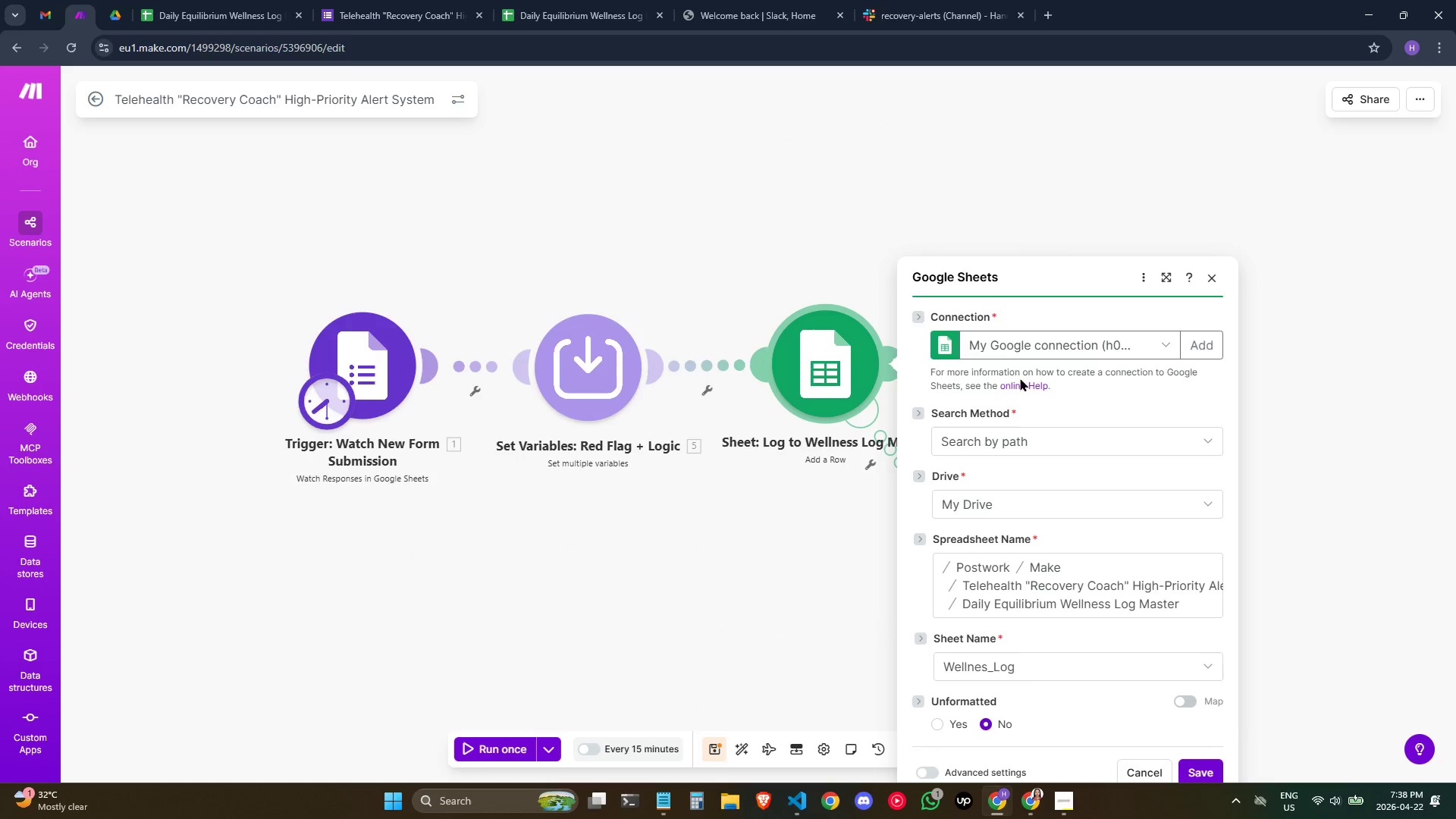 
scroll: coordinate [1028, 388], scroll_direction: down, amount: 2.0
 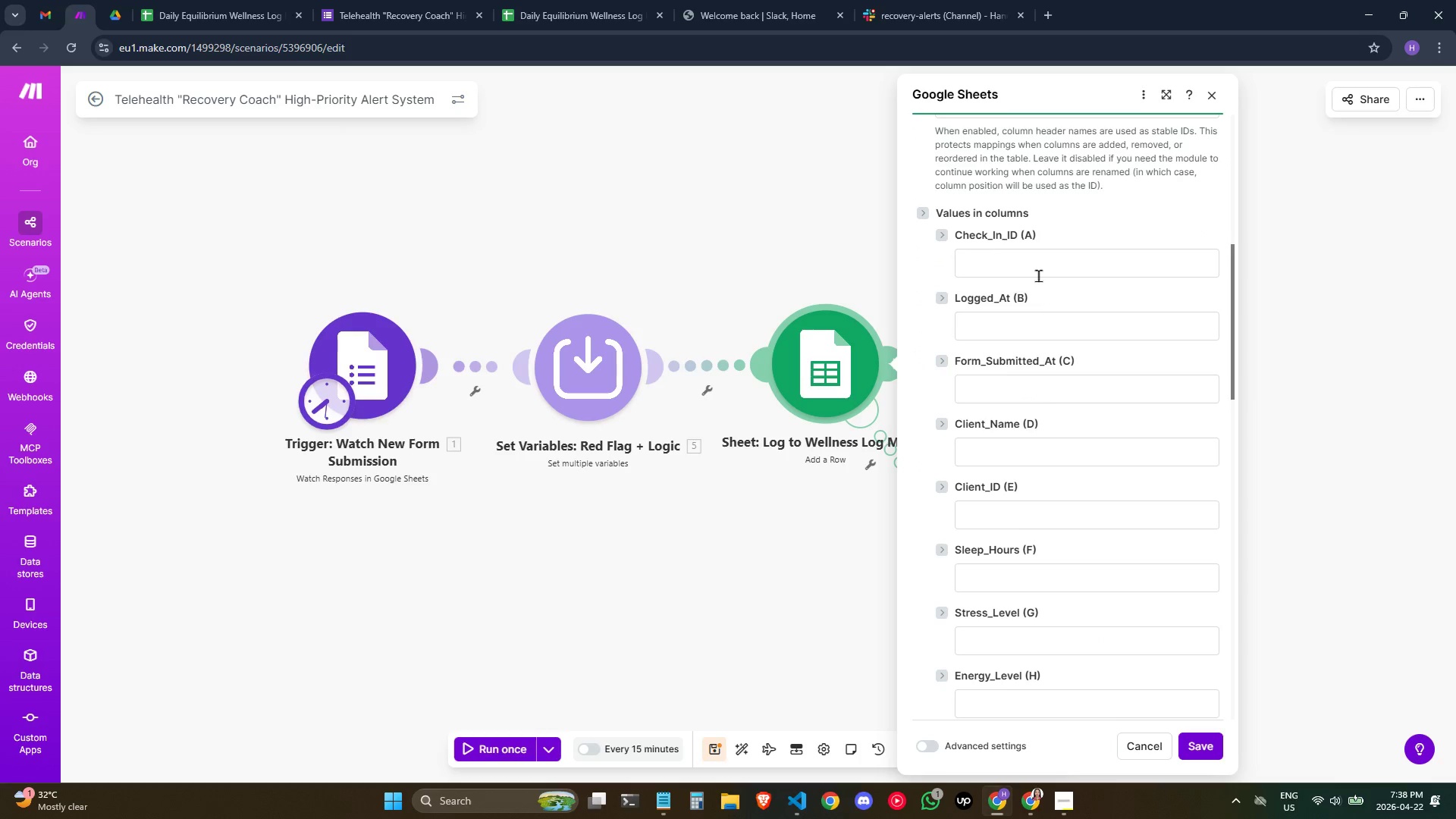 
left_click([1034, 272])
 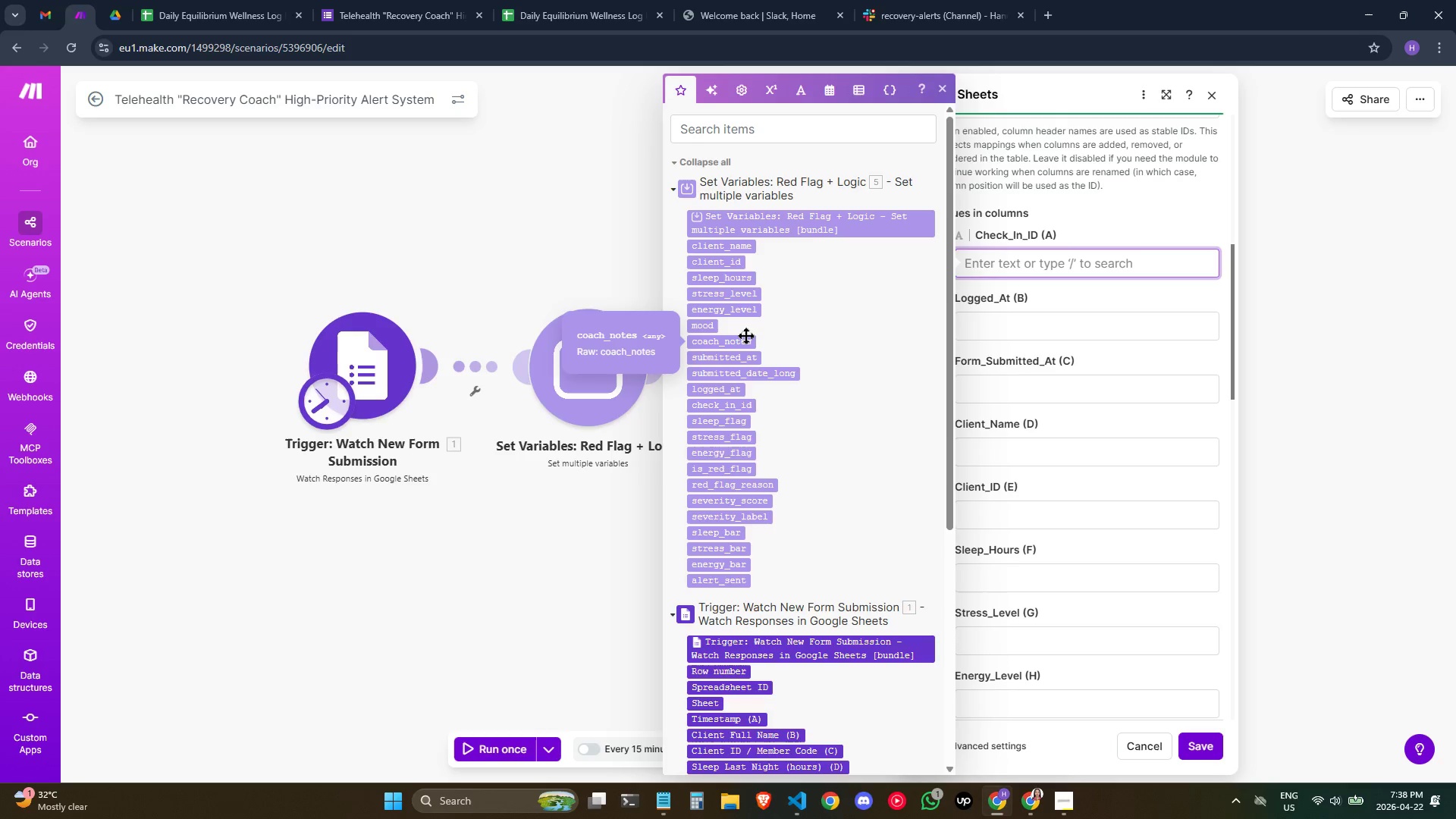 
wait(27.05)
 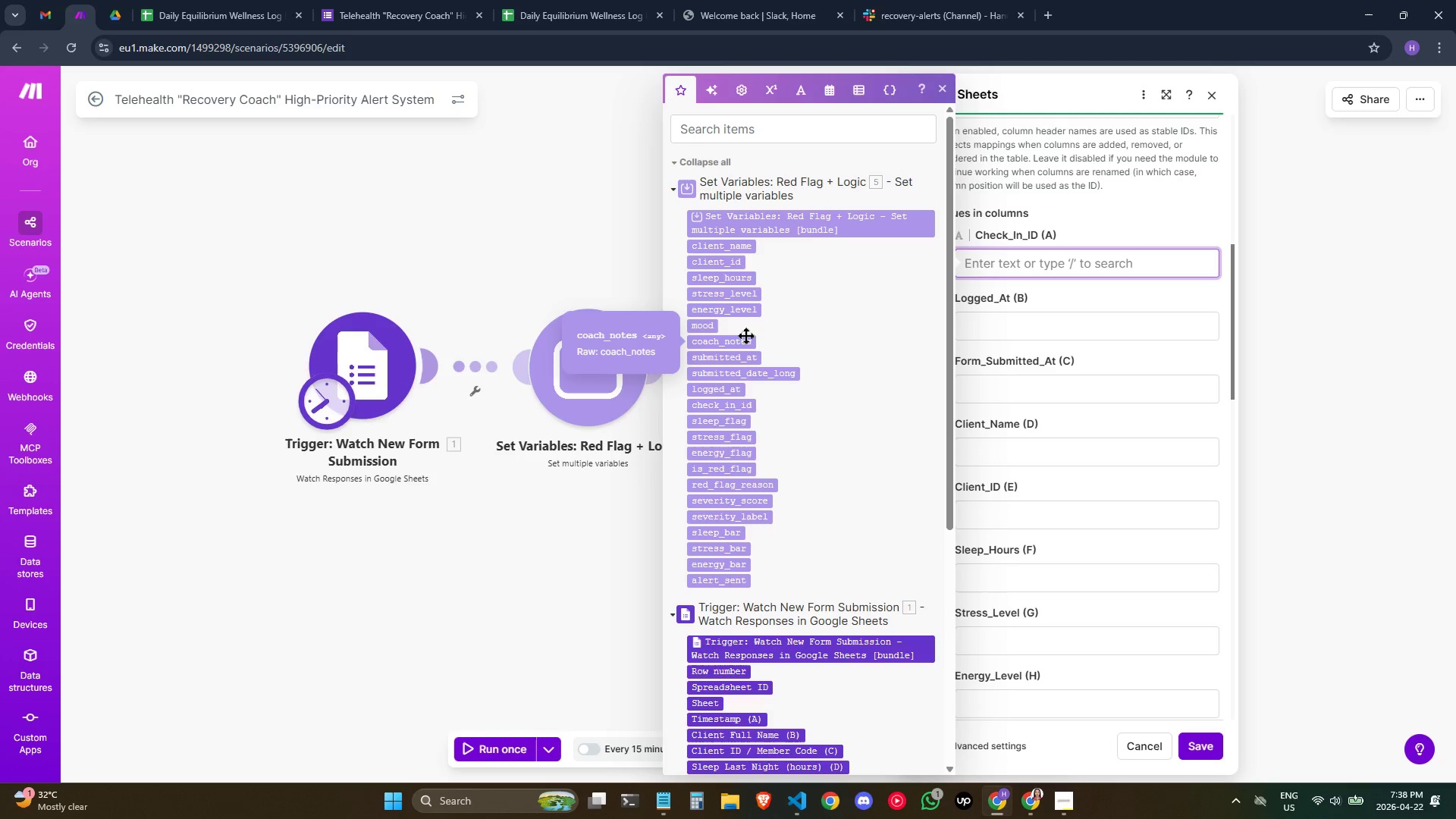 
left_click([740, 404])
 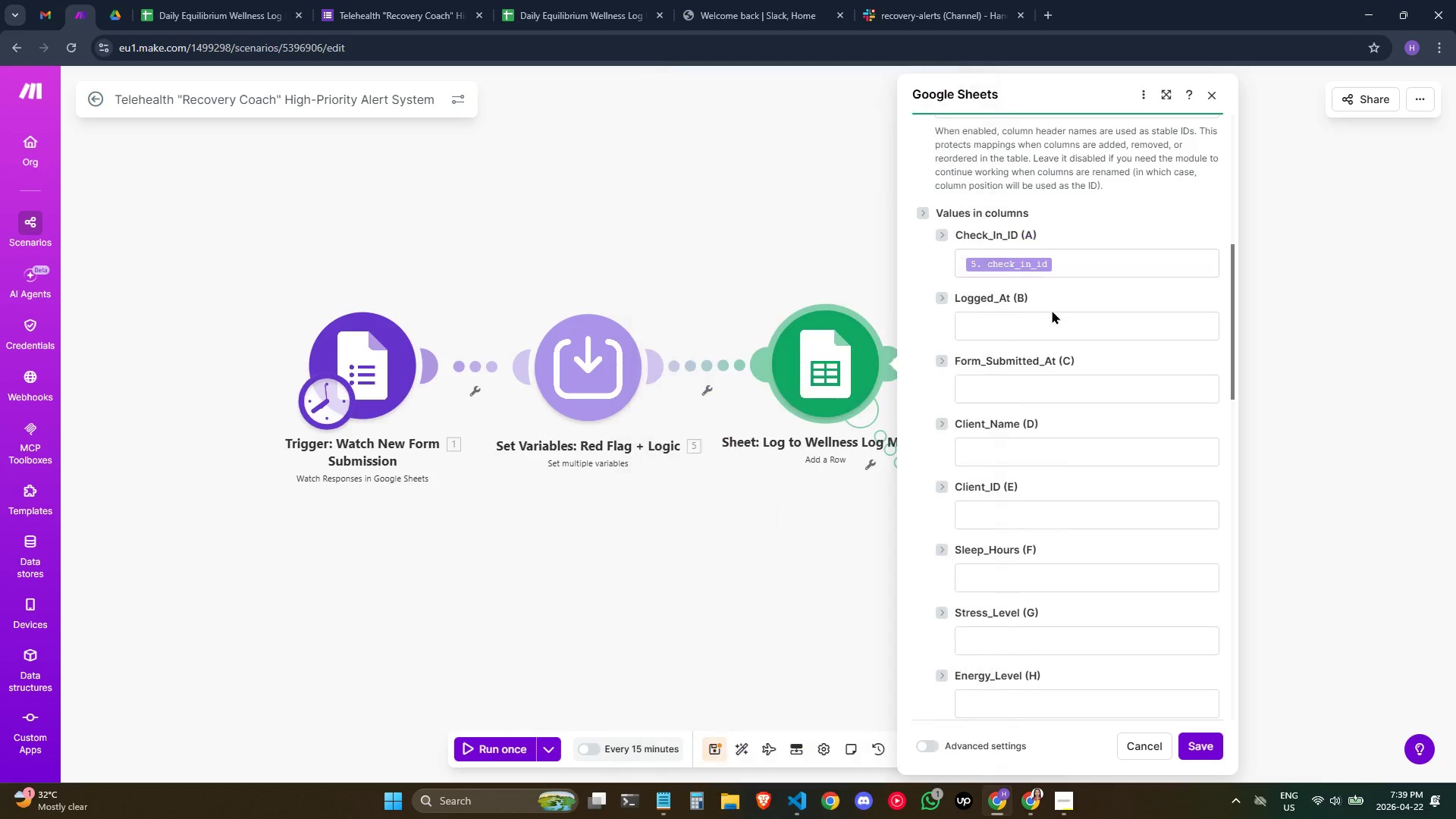 
double_click([1050, 323])
 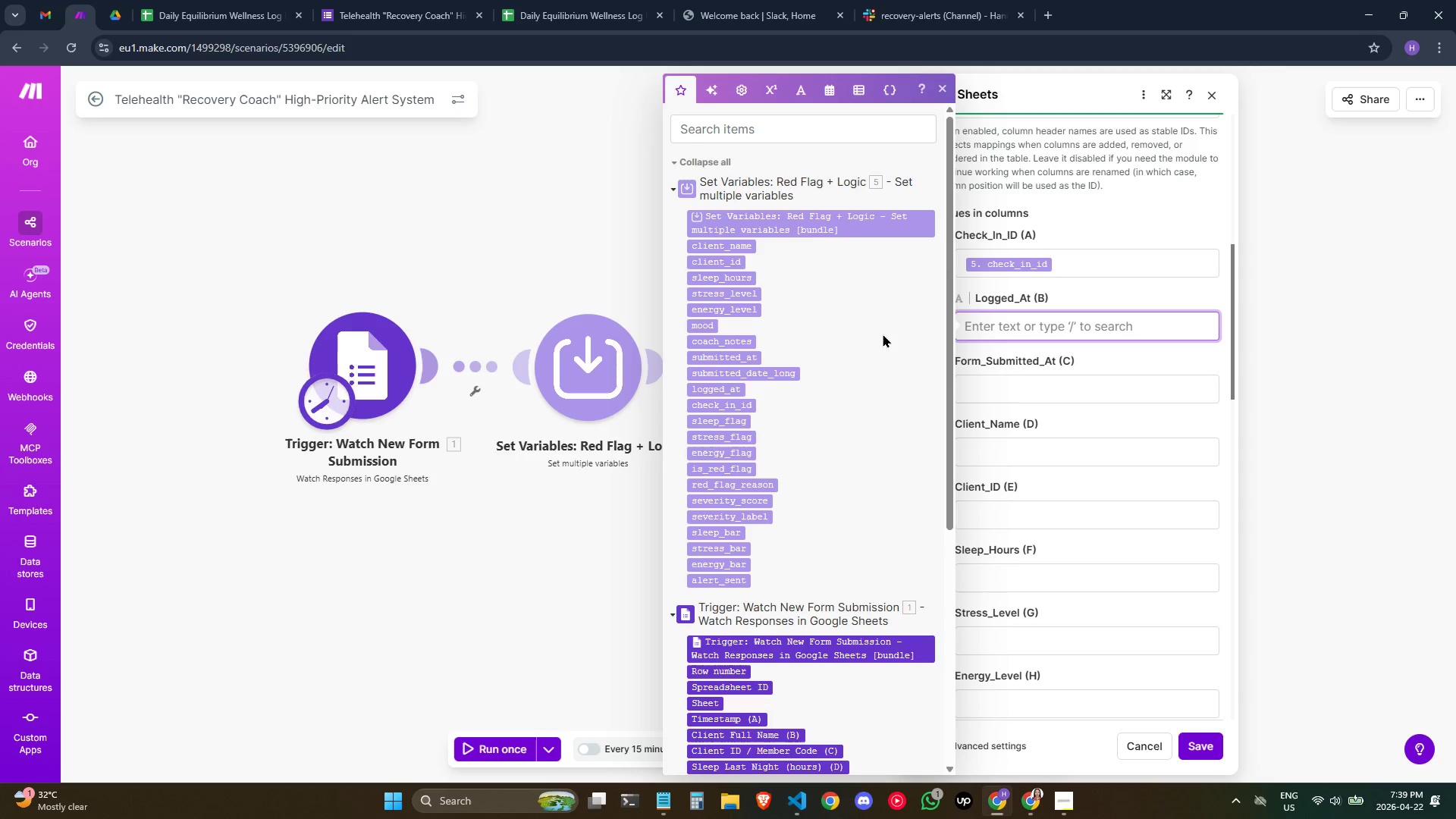 
wait(8.78)
 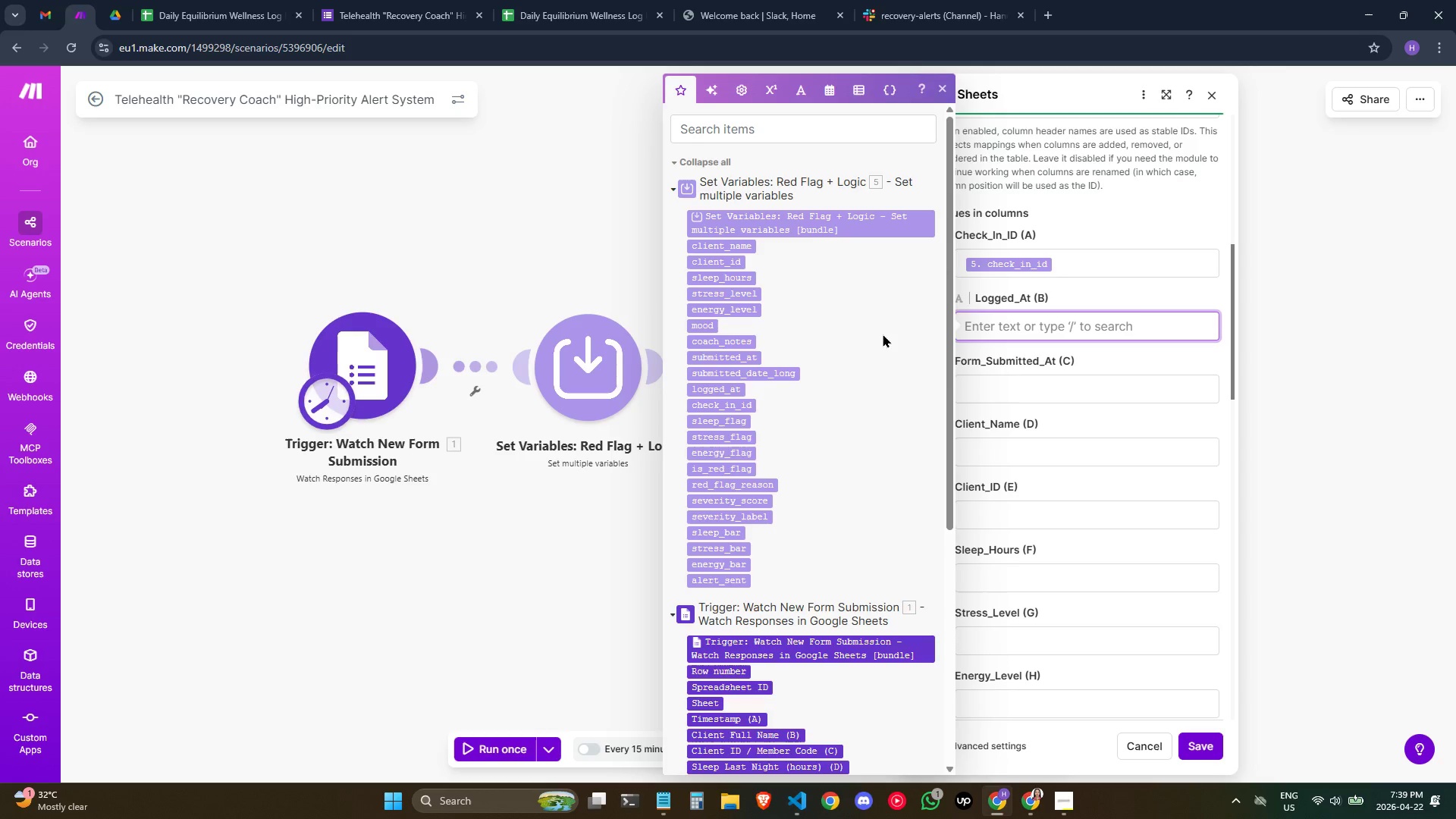 
left_click([723, 391])
 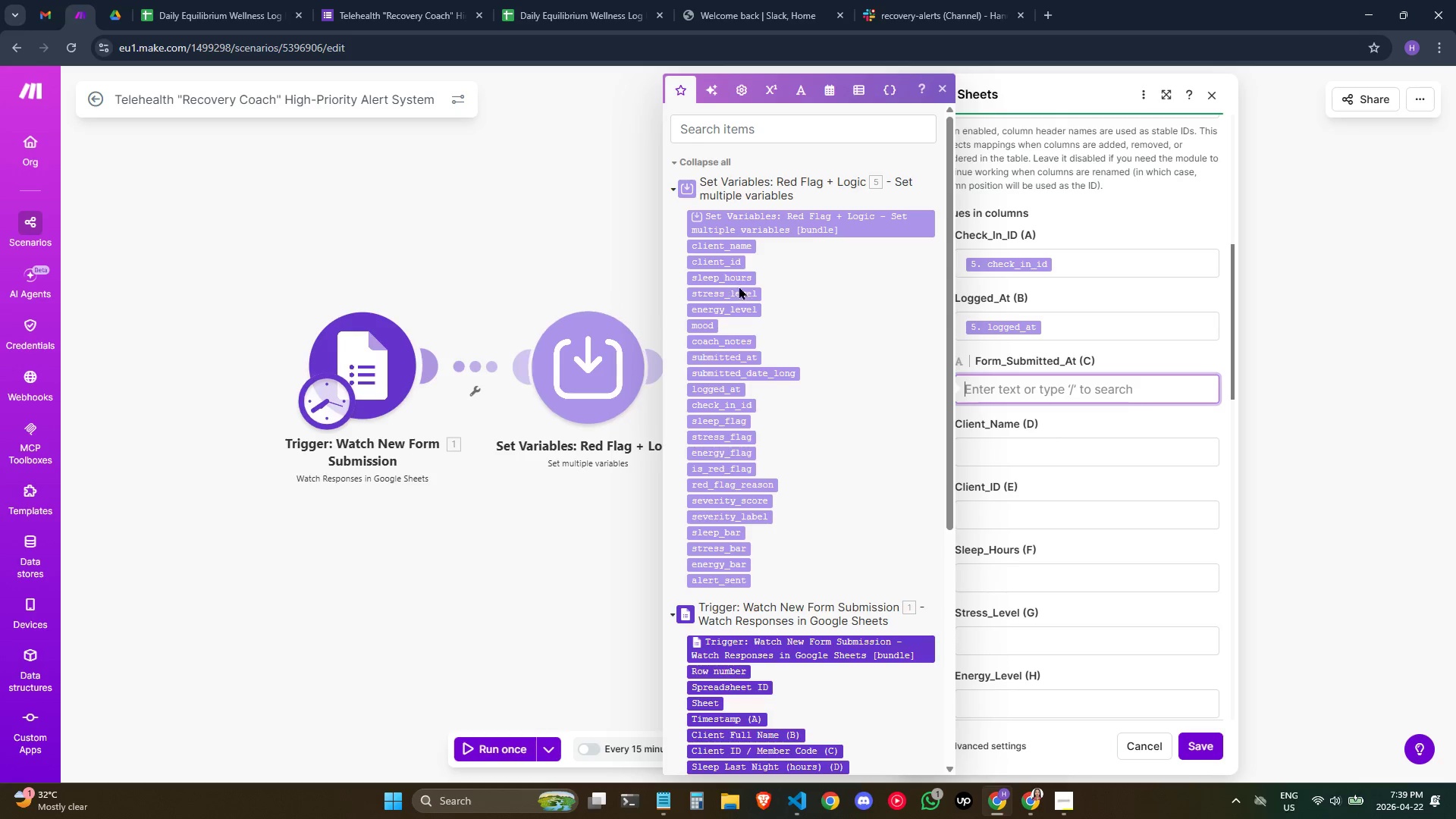 
wait(14.77)
 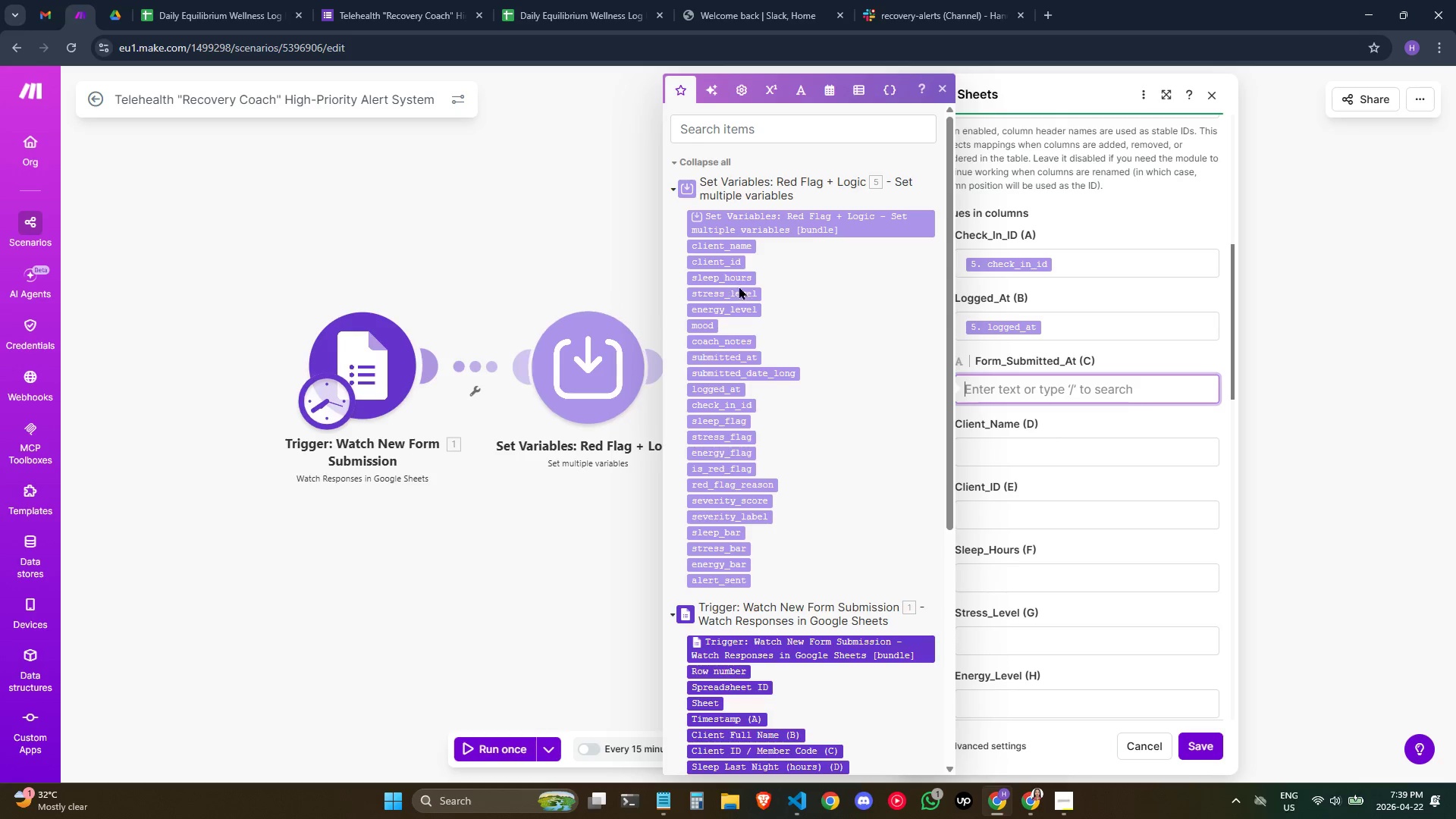 
left_click([733, 356])
 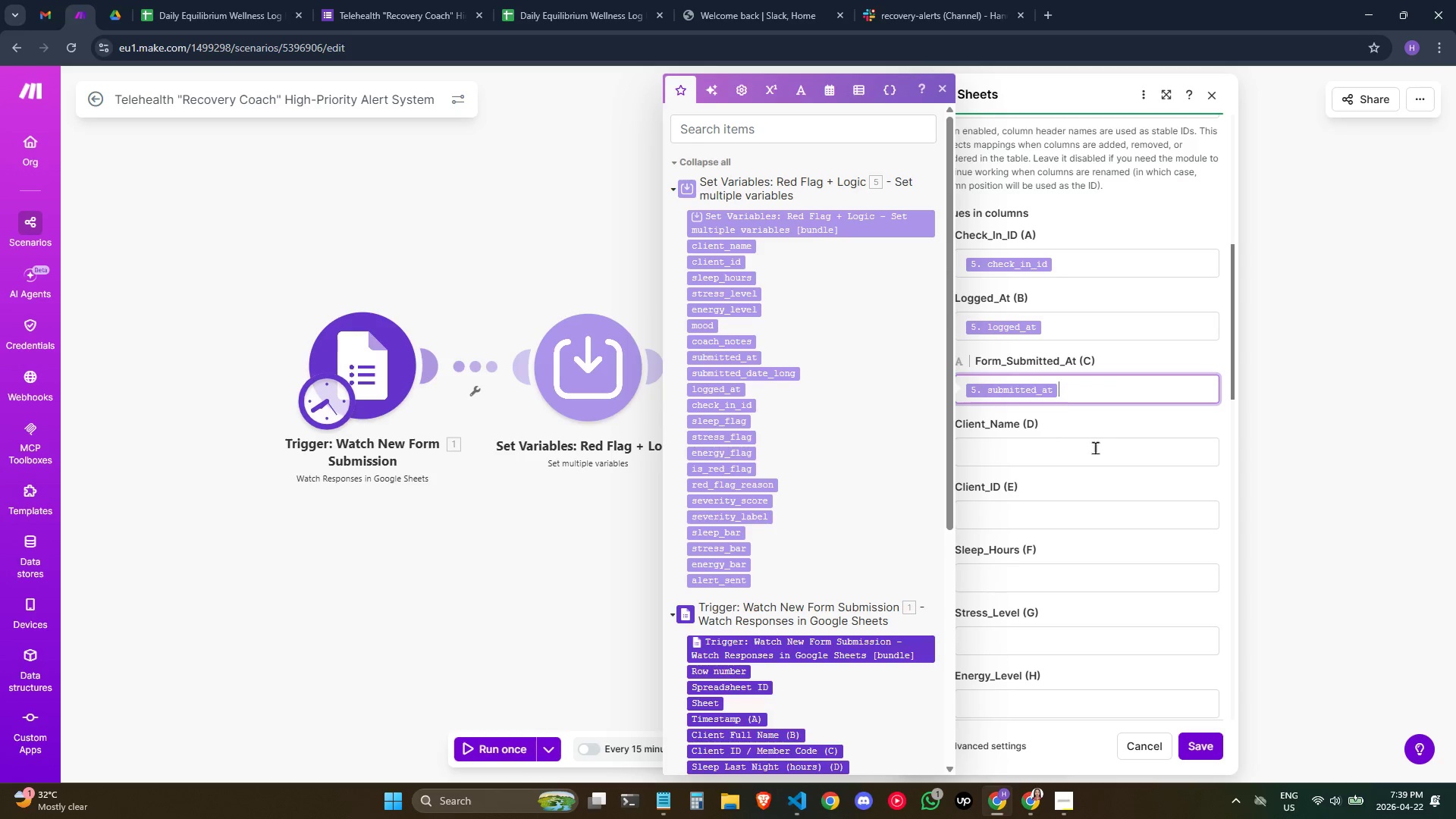 
left_click([1080, 450])
 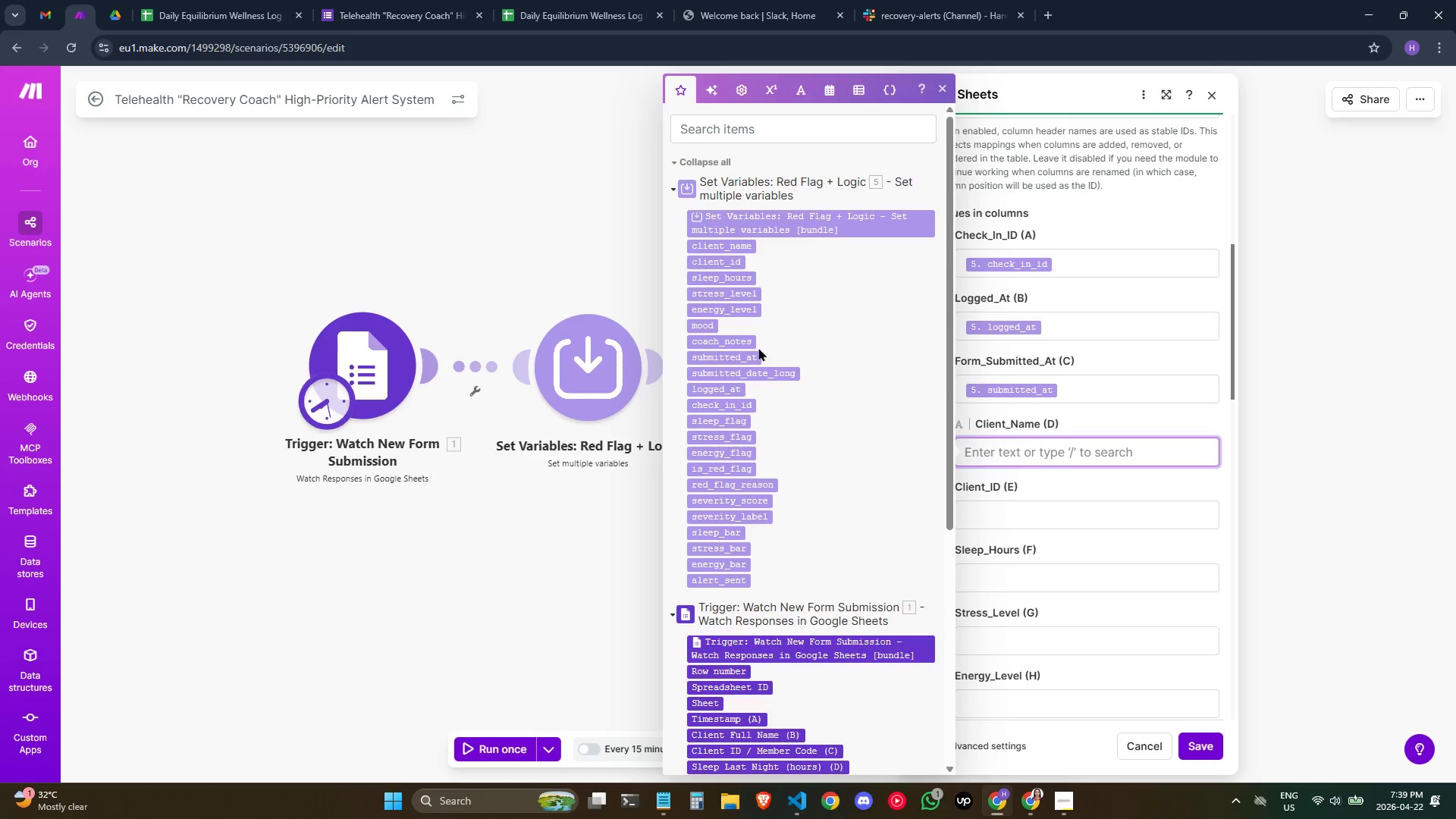 
wait(5.16)
 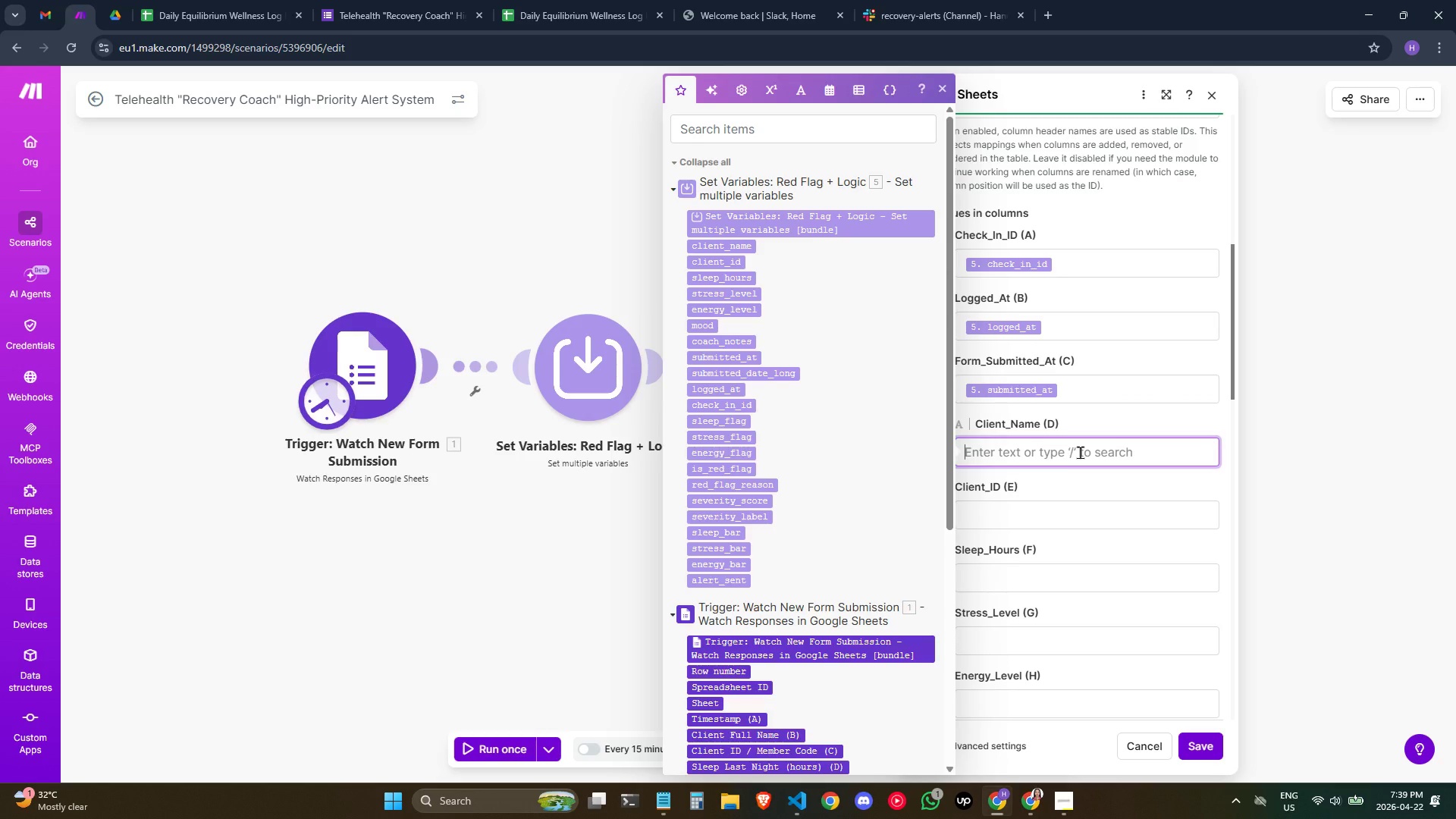 
left_click([723, 245])
 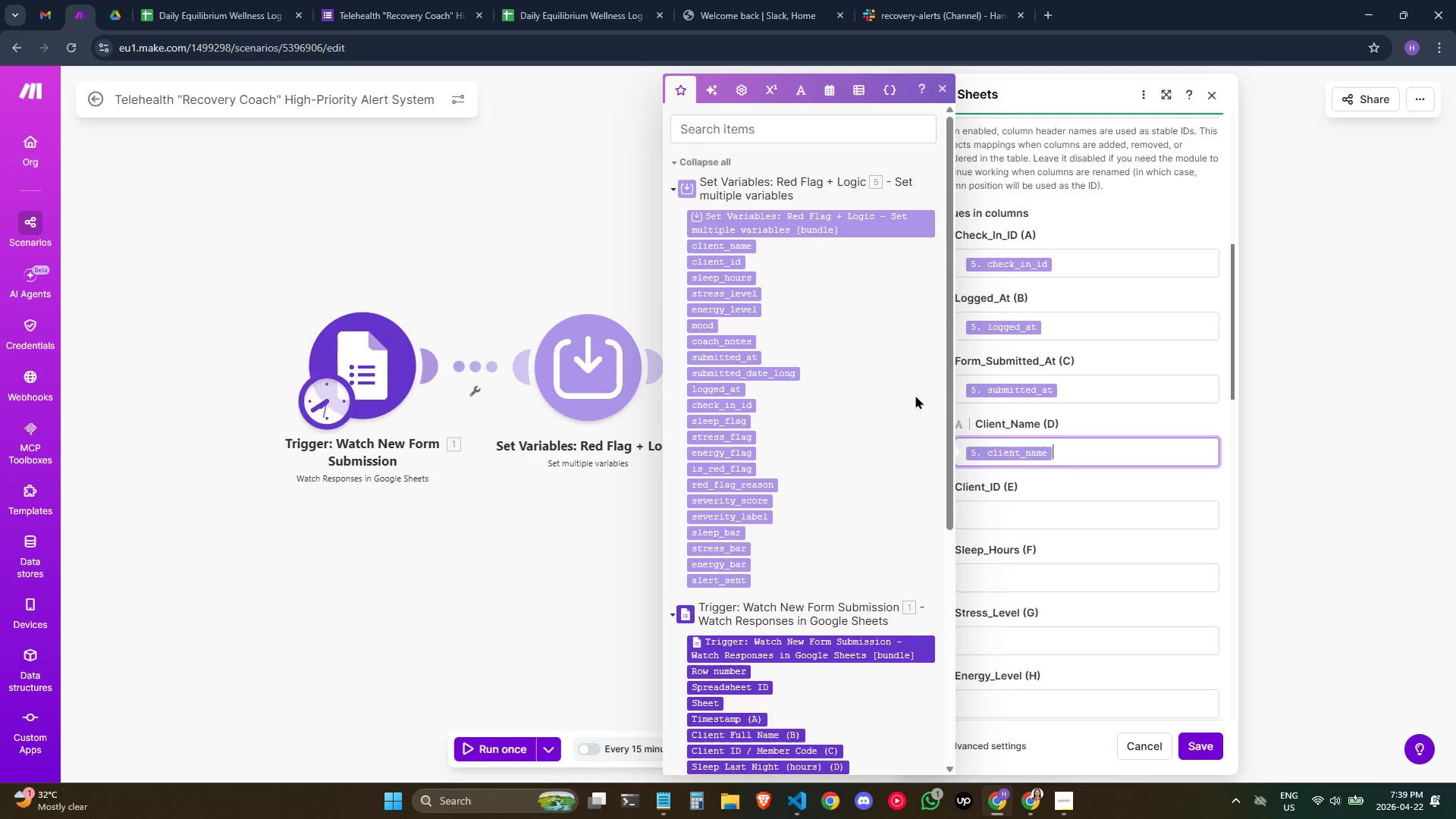 
left_click([1008, 520])
 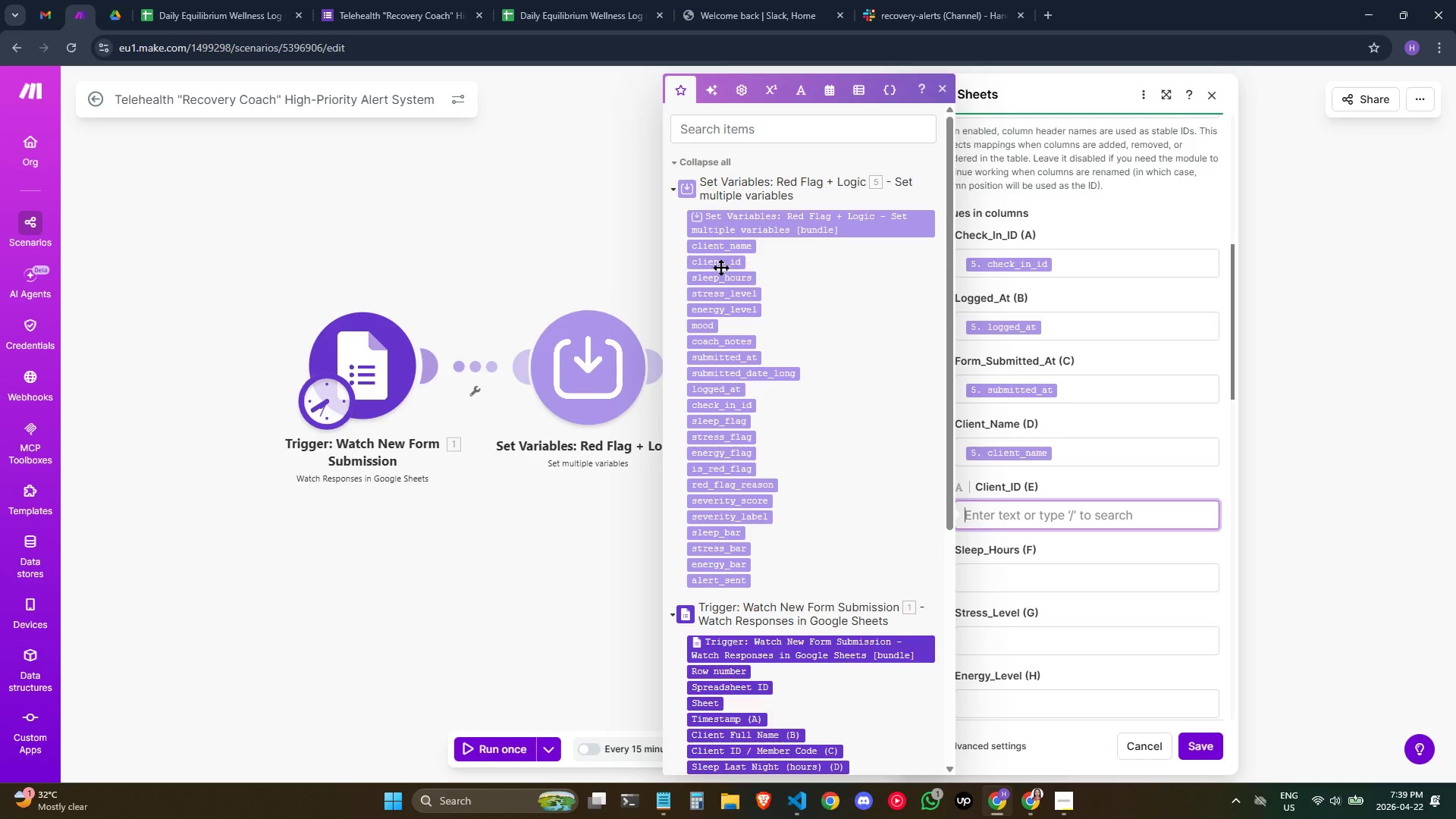 
left_click([720, 264])
 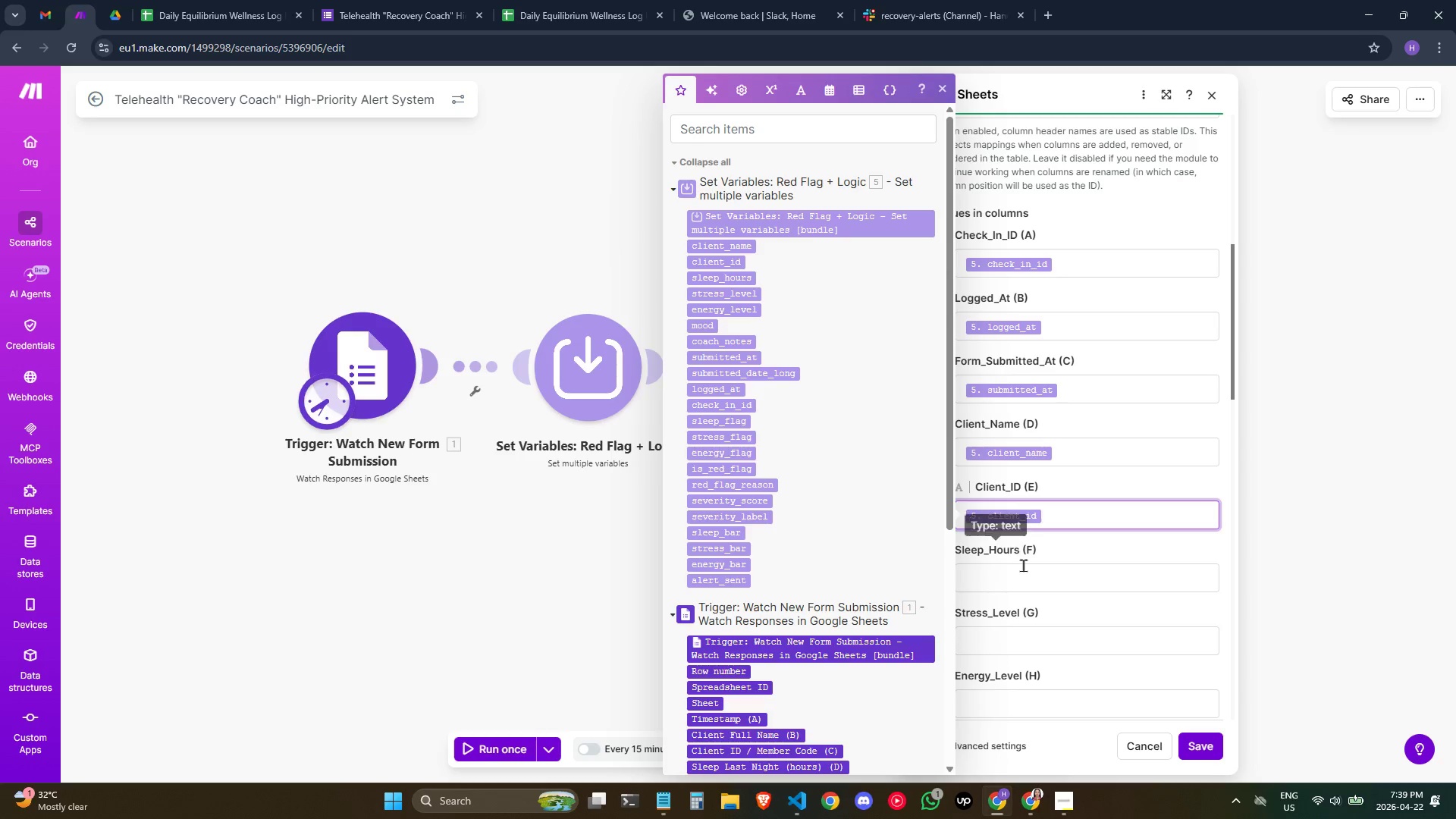 
left_click([1025, 573])
 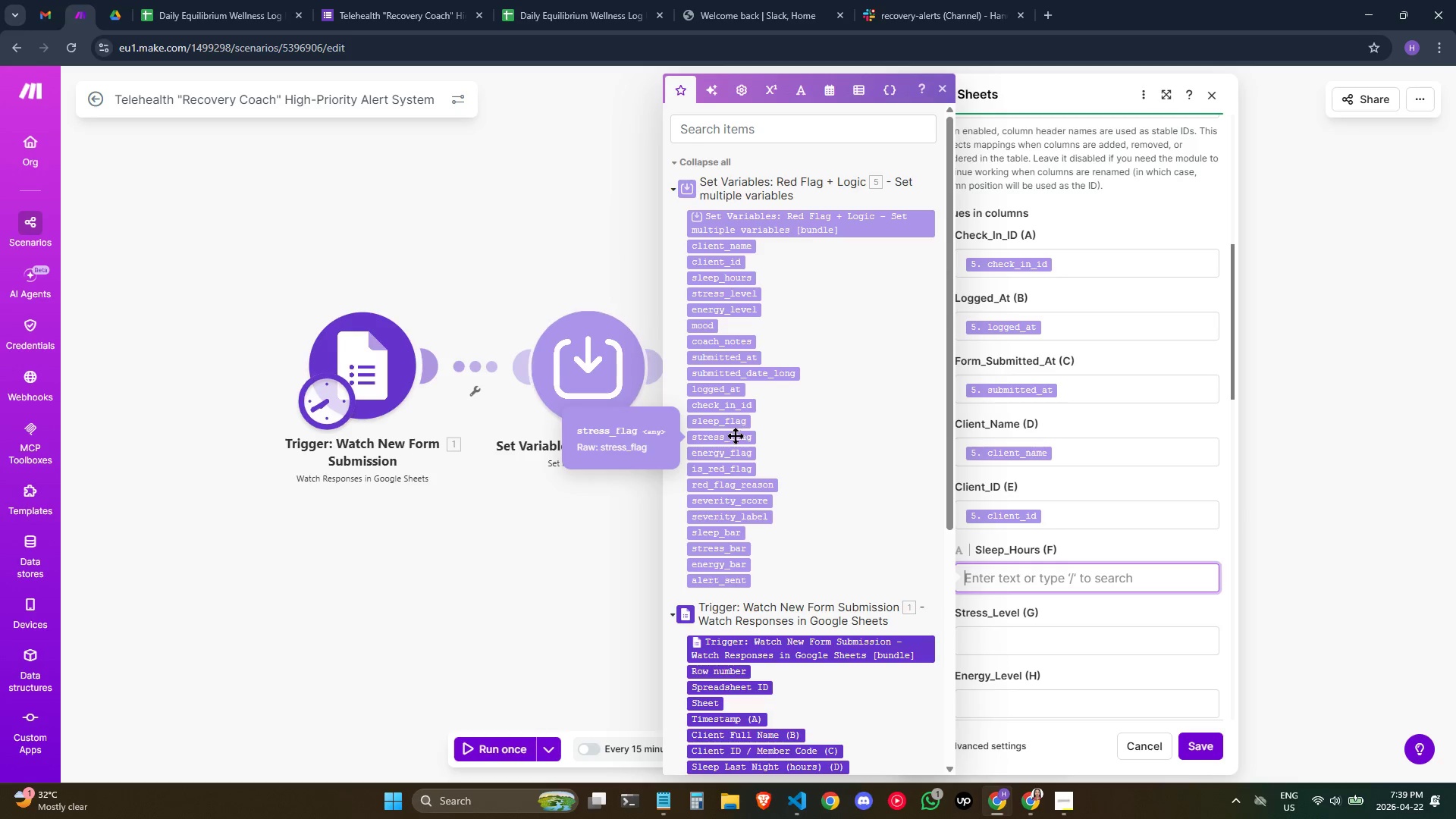 
wait(7.62)
 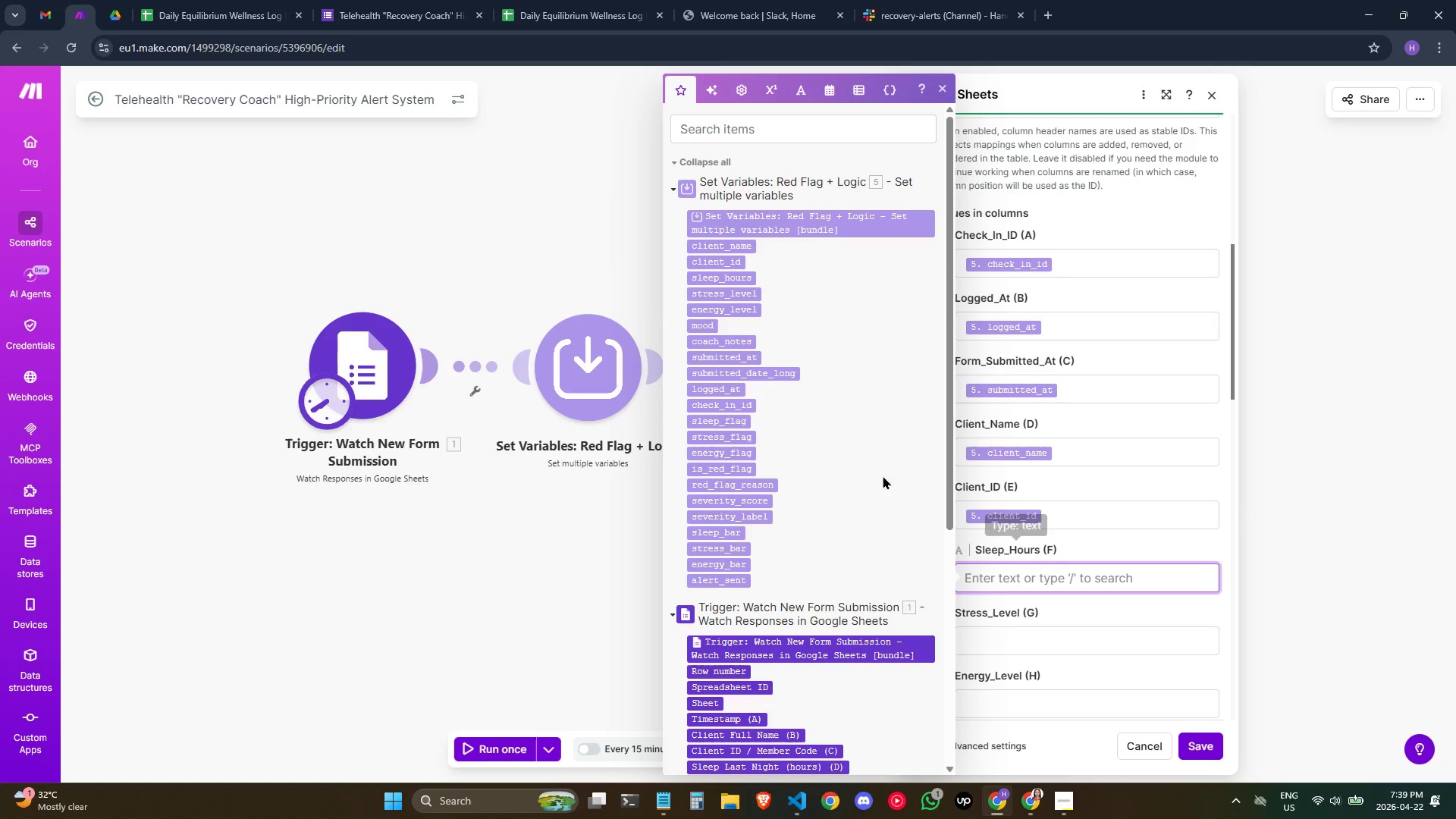 
left_click([732, 278])
 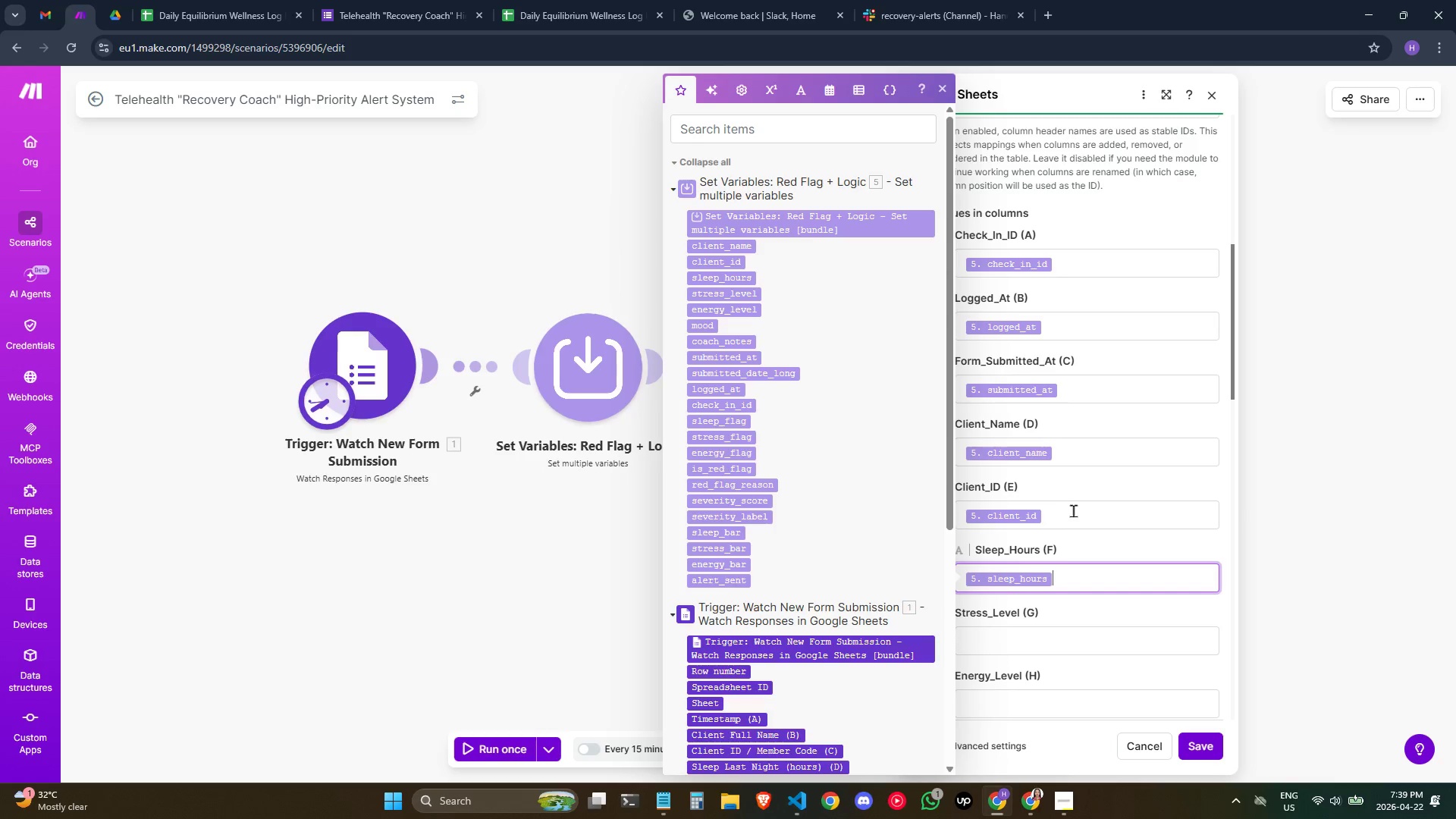 
scroll: coordinate [1073, 511], scroll_direction: down, amount: 1.0
 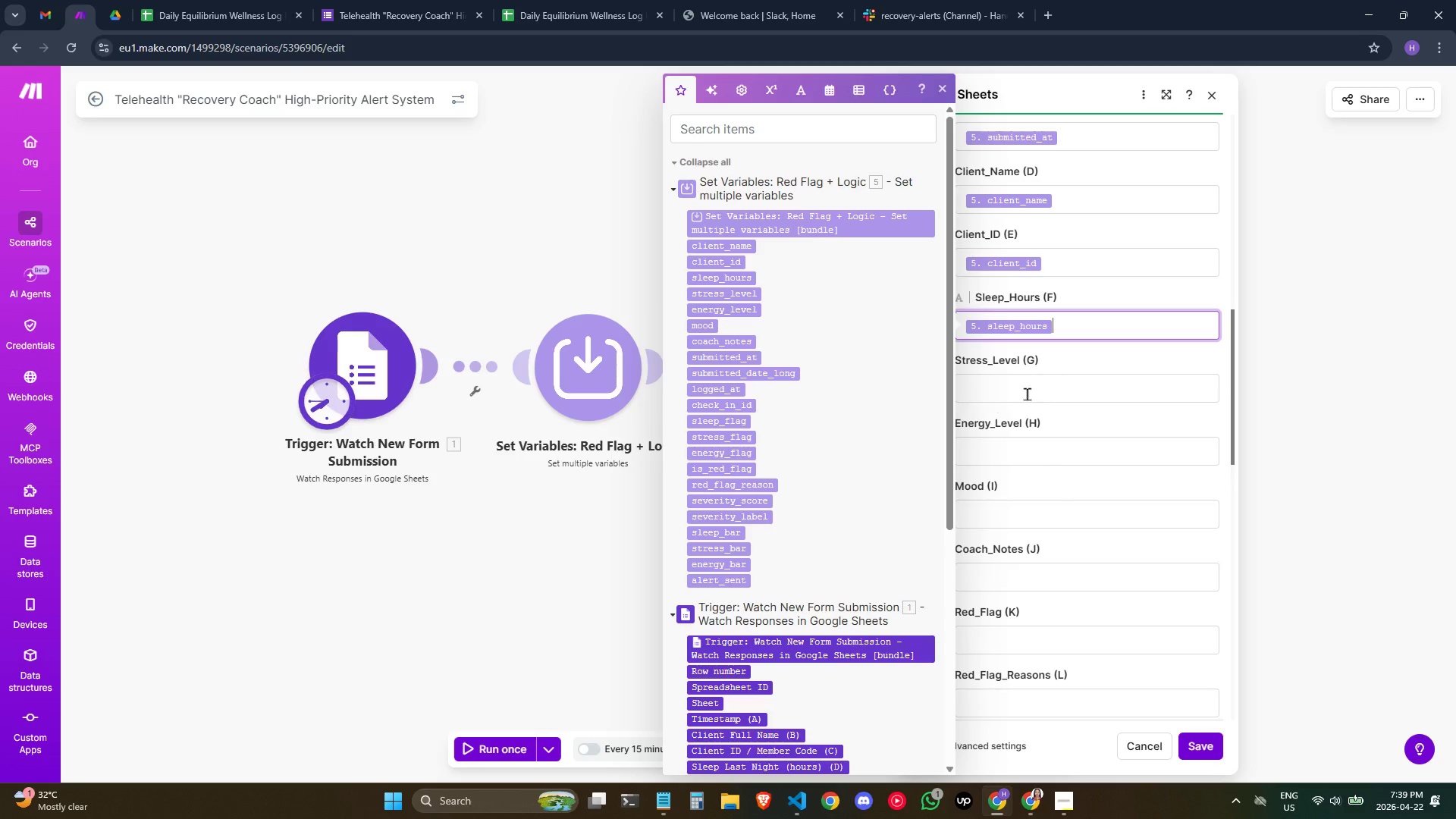 
left_click([1024, 381])
 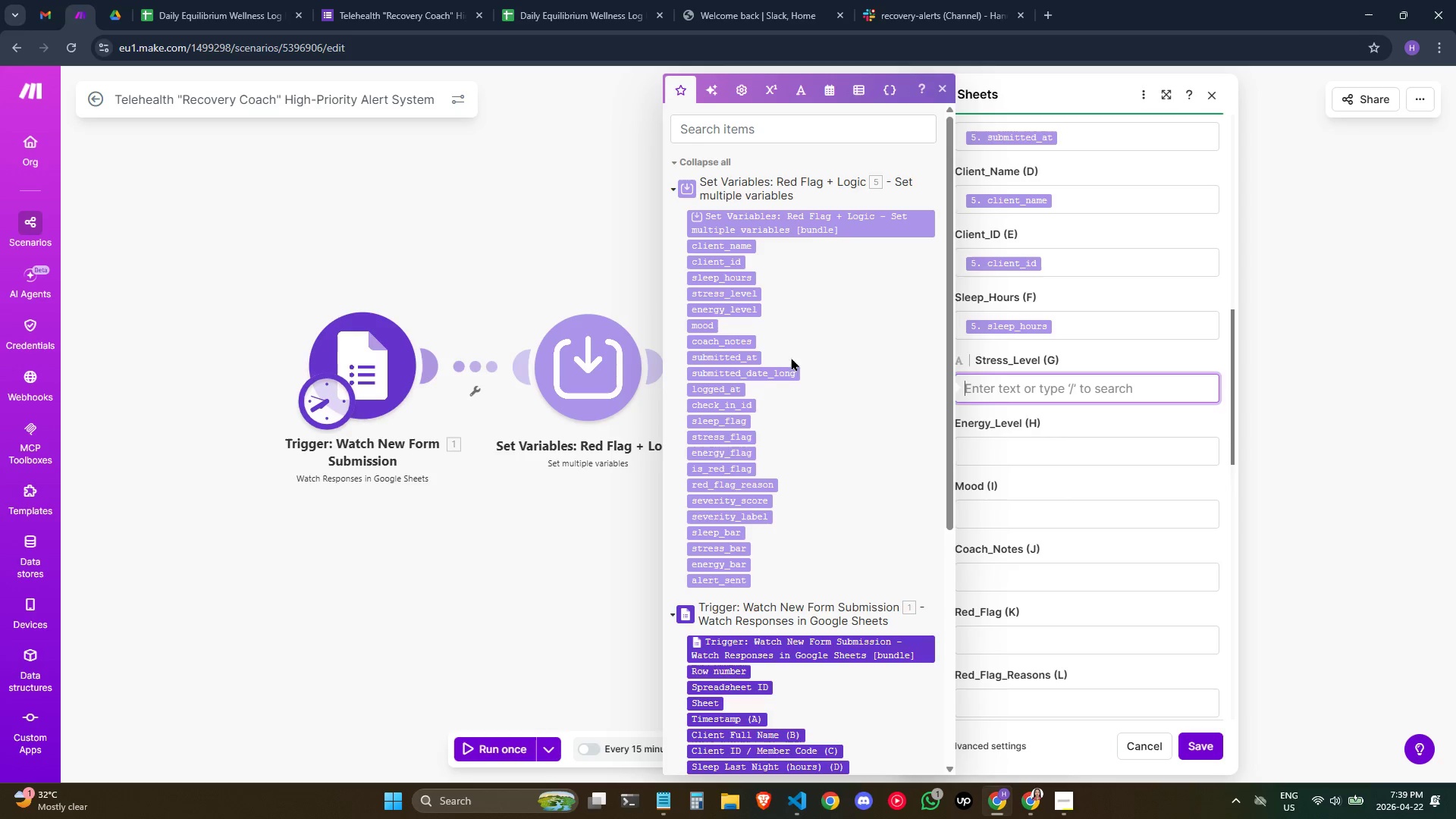 
left_click([733, 292])
 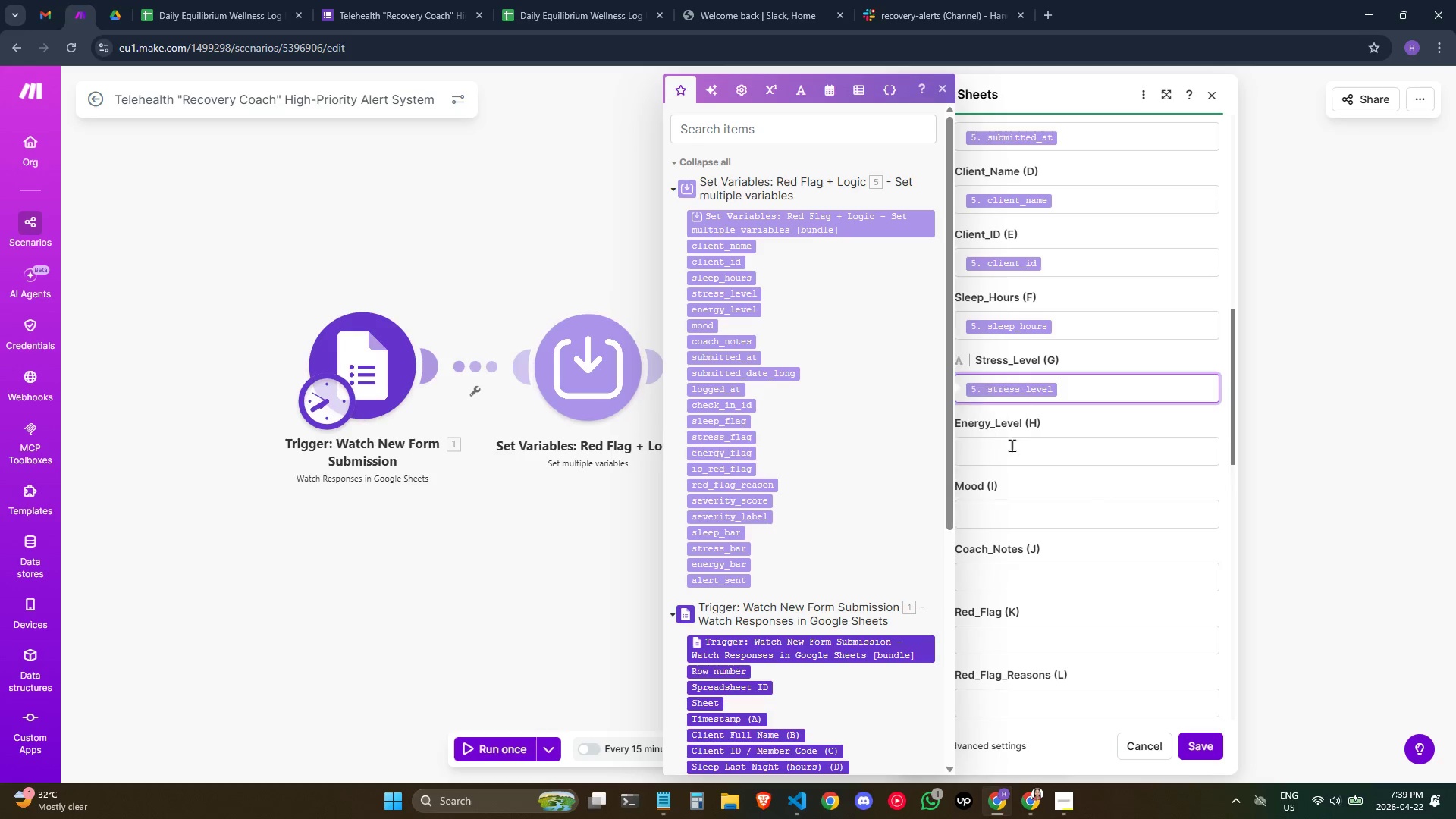 
left_click([1012, 446])
 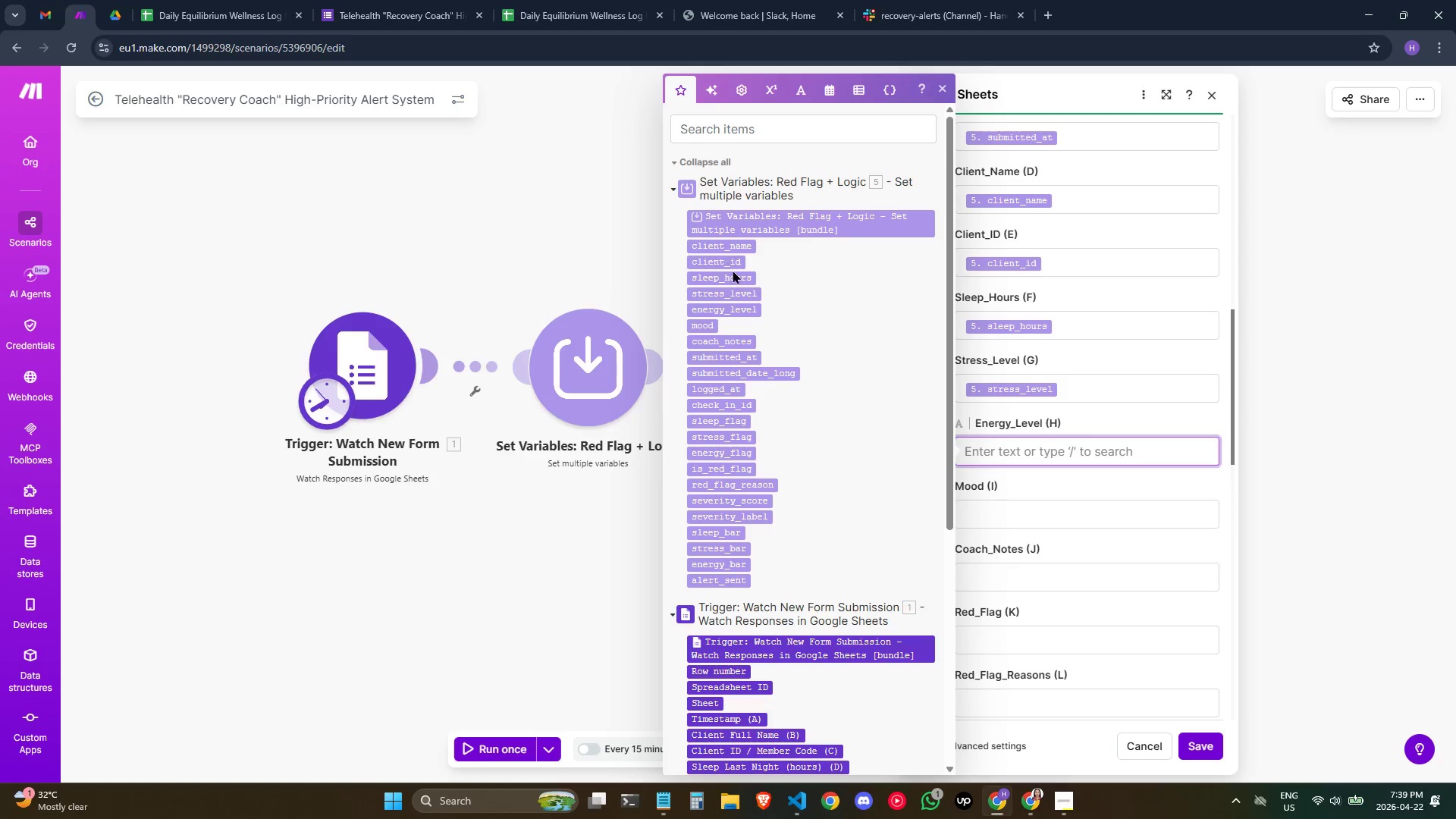 
left_click([739, 312])
 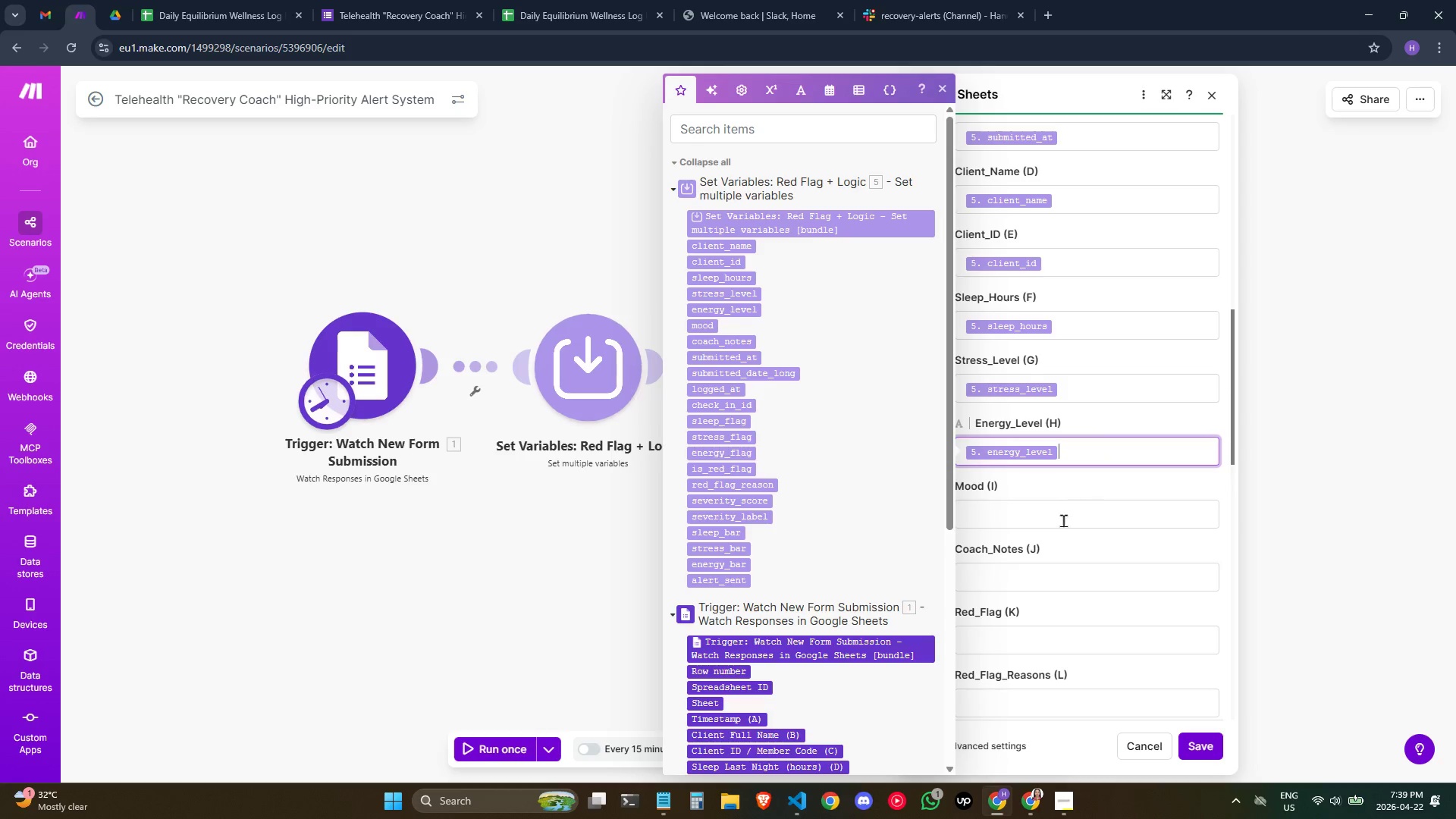 
left_click([1062, 520])
 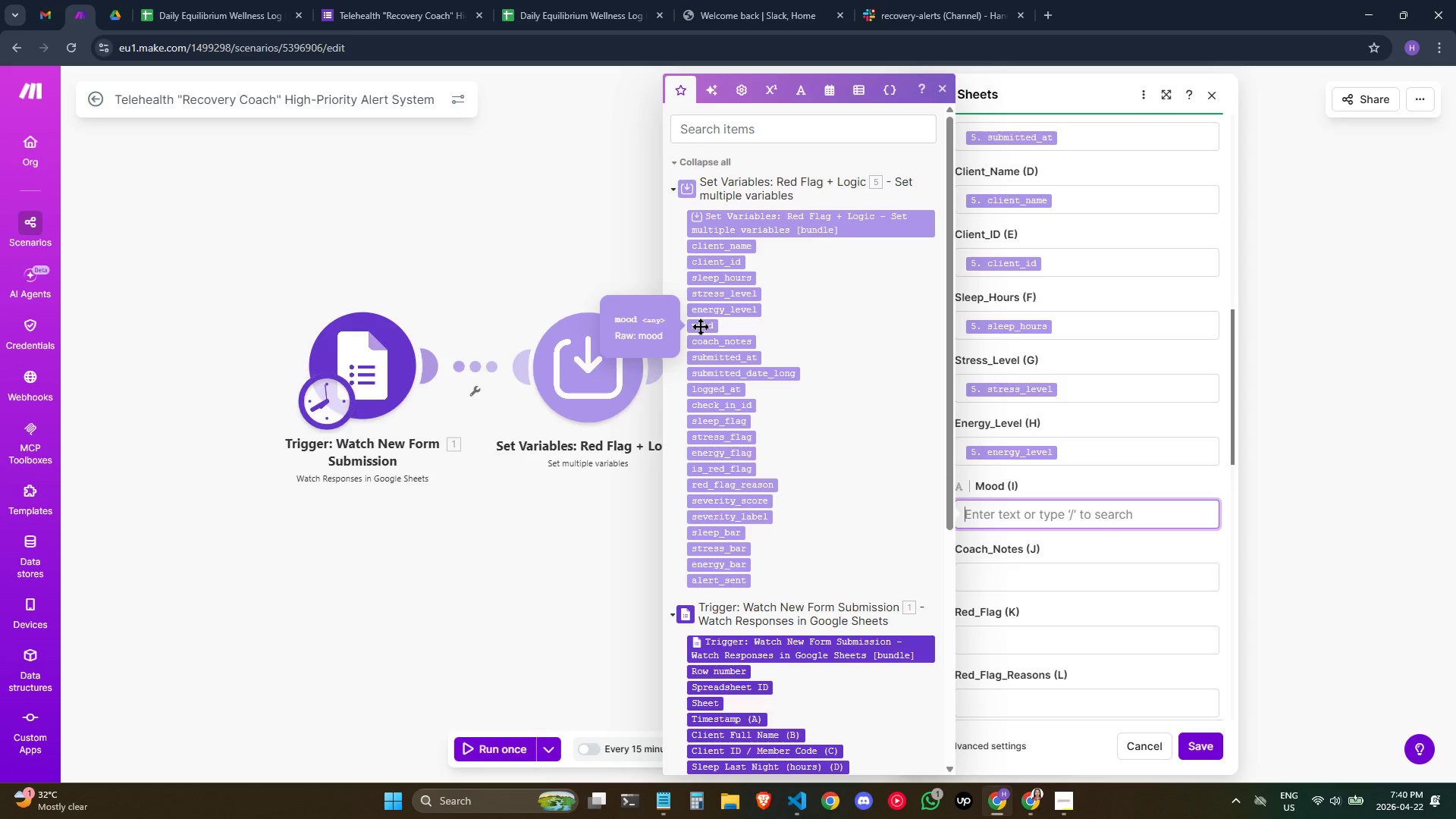 
wait(6.02)
 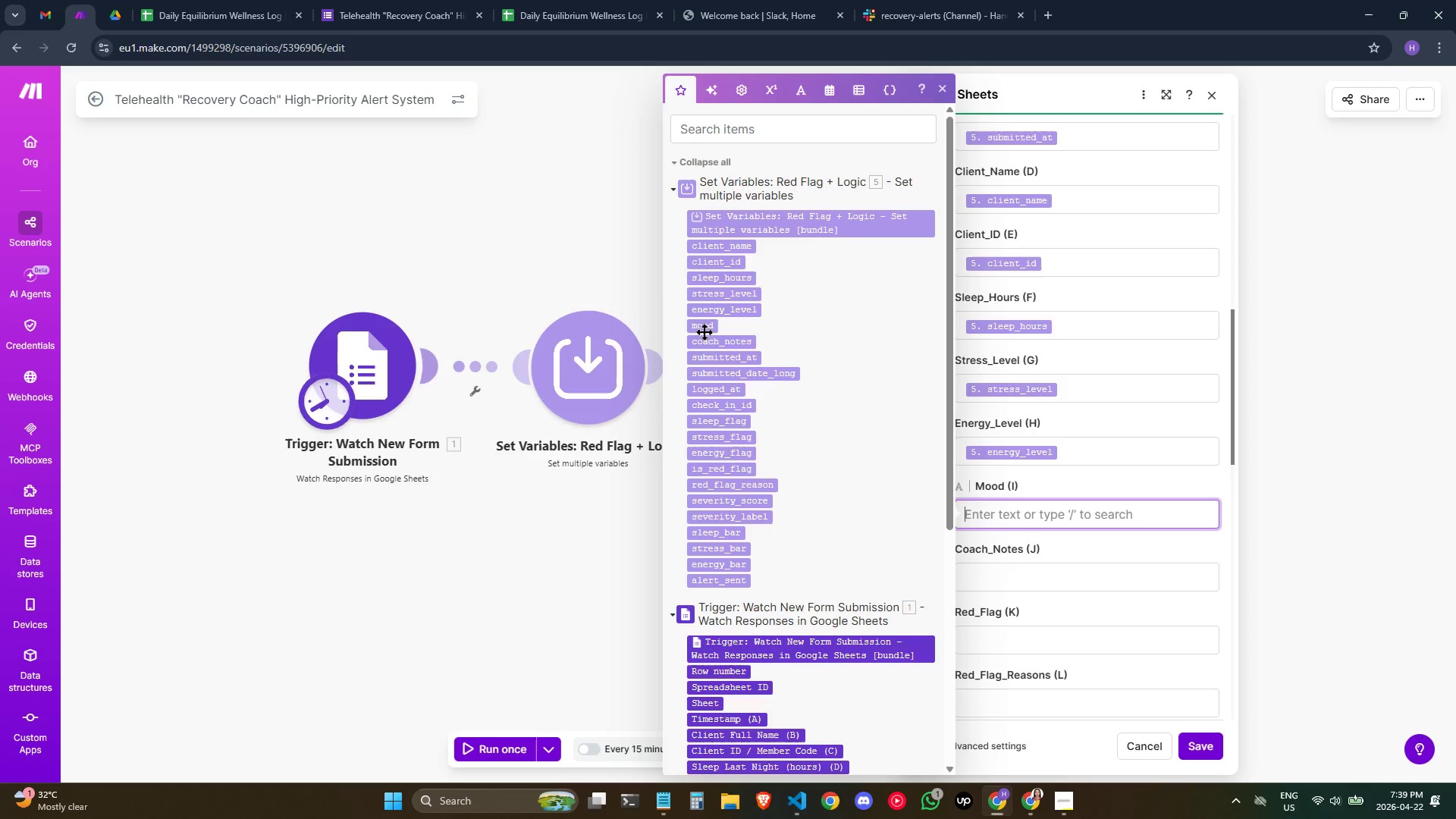 
left_click([705, 323])
 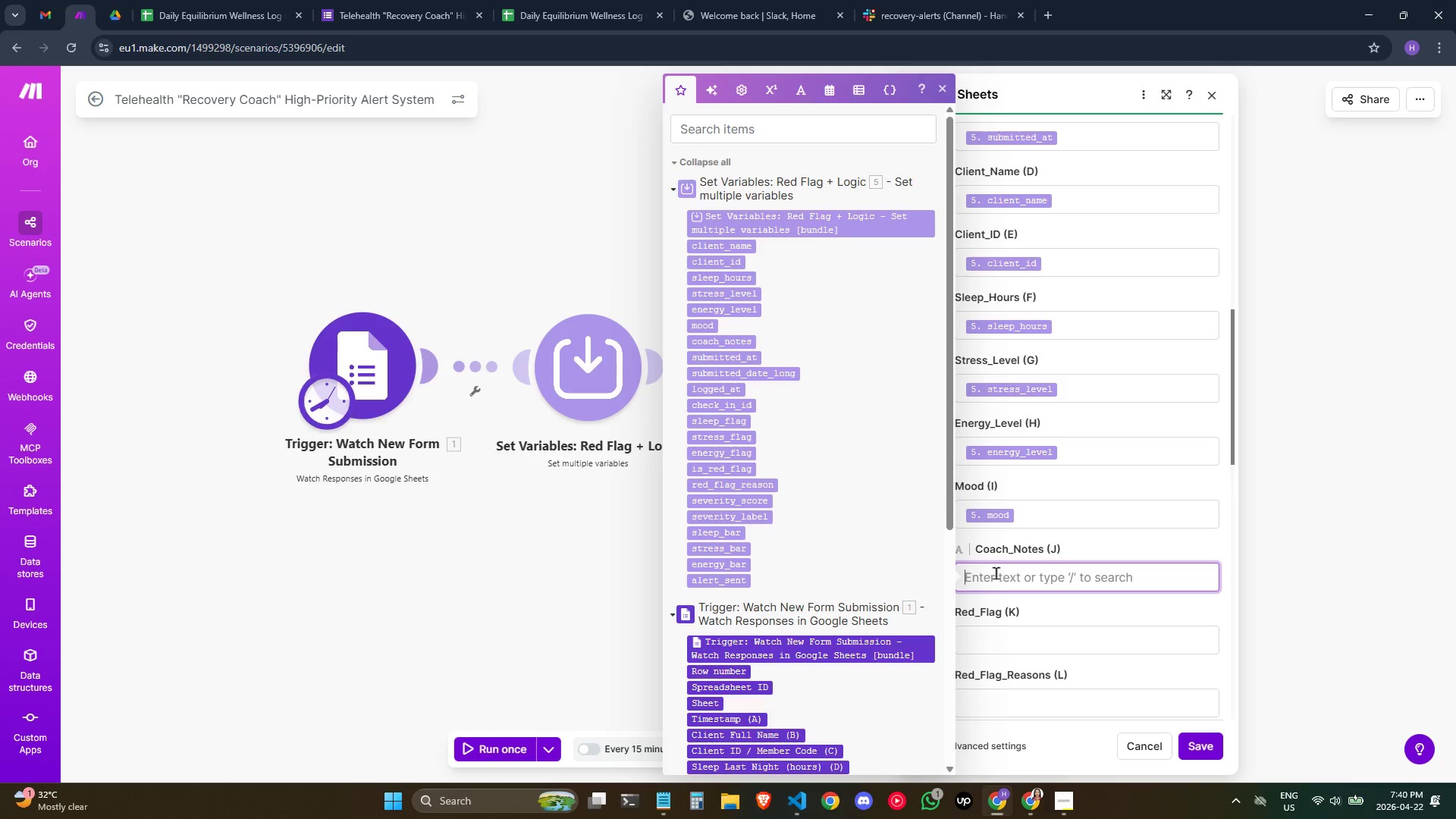 
wait(5.8)
 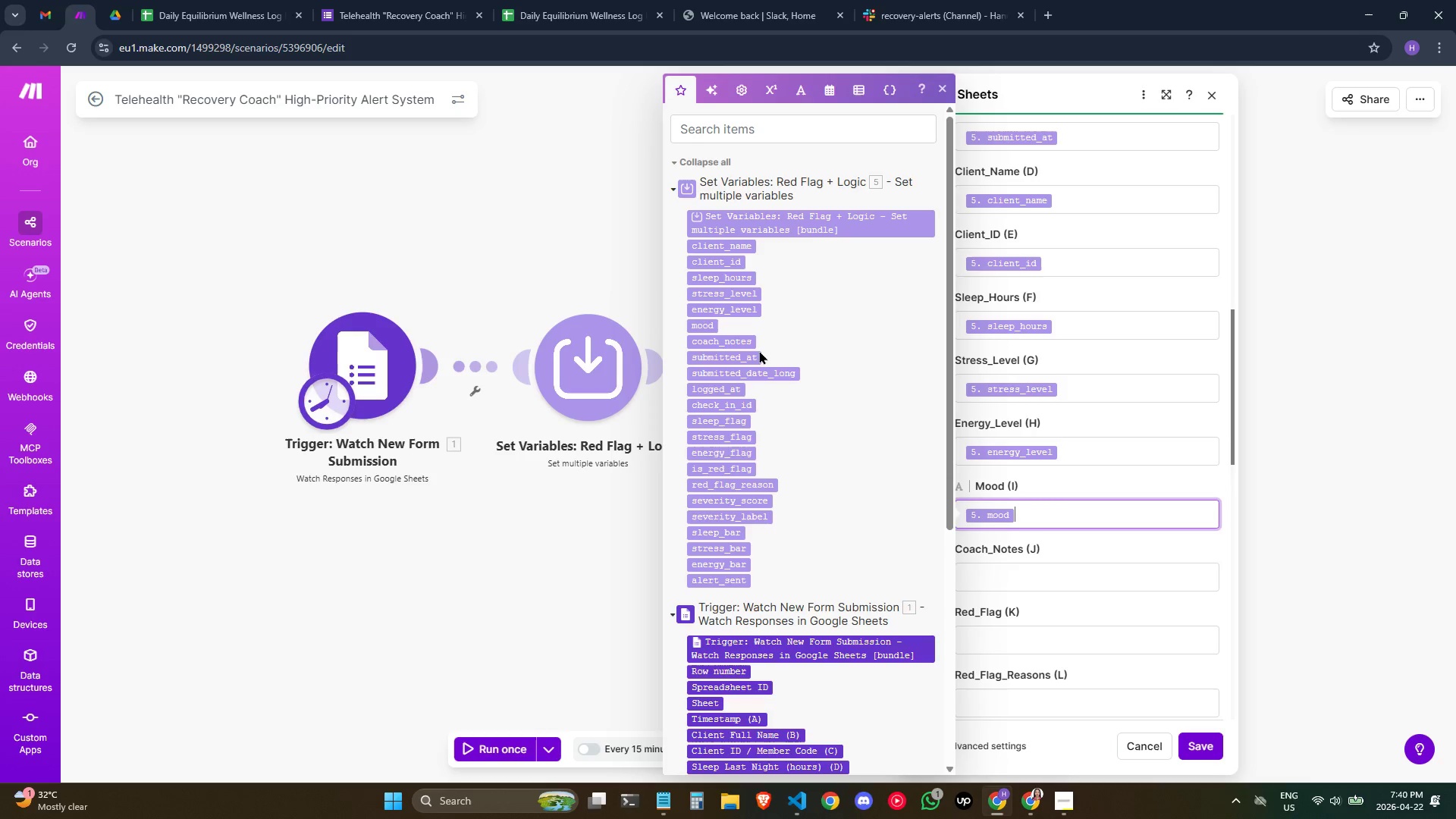 
left_click([724, 344])
 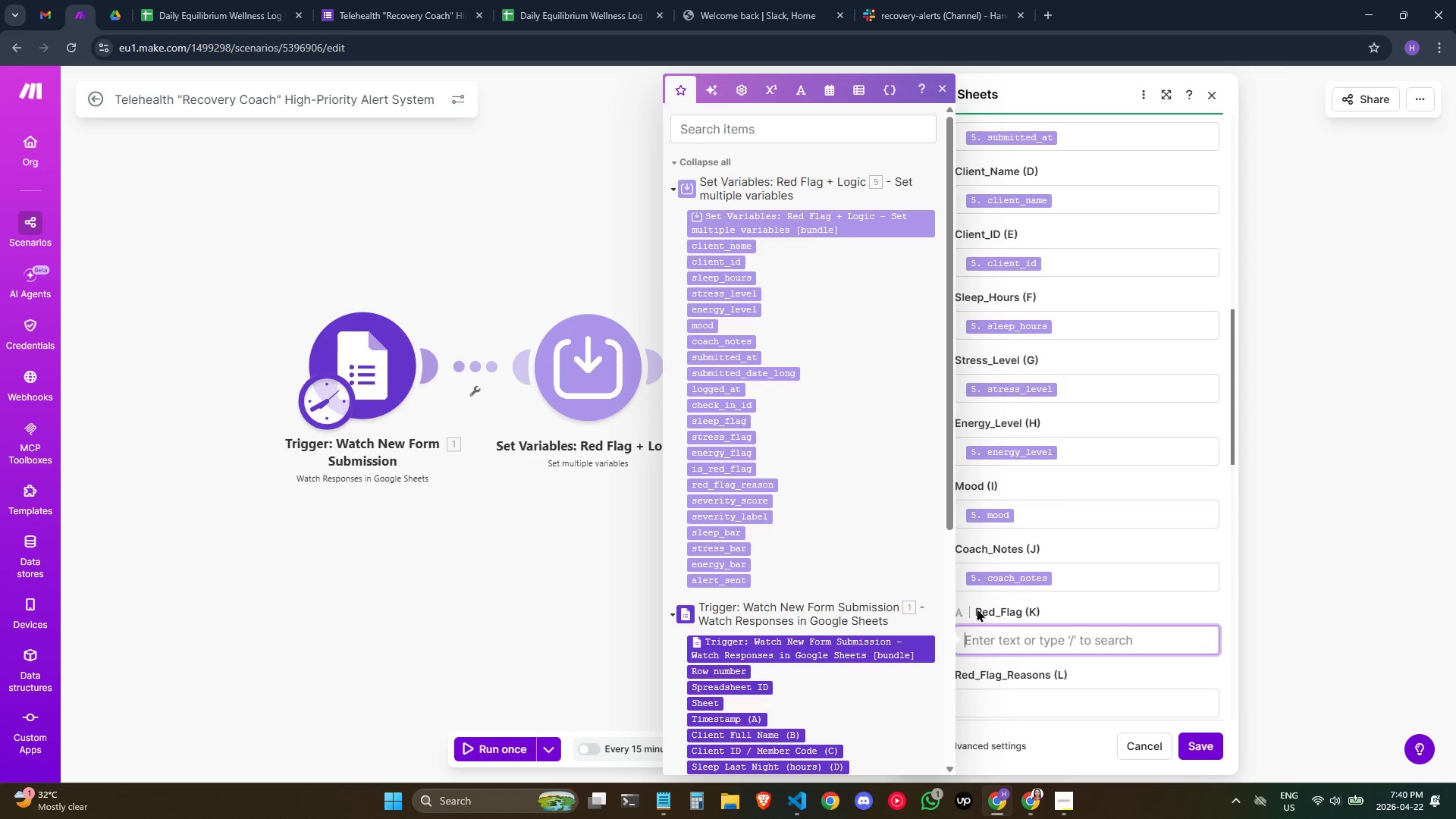 
mouse_move([755, 424])
 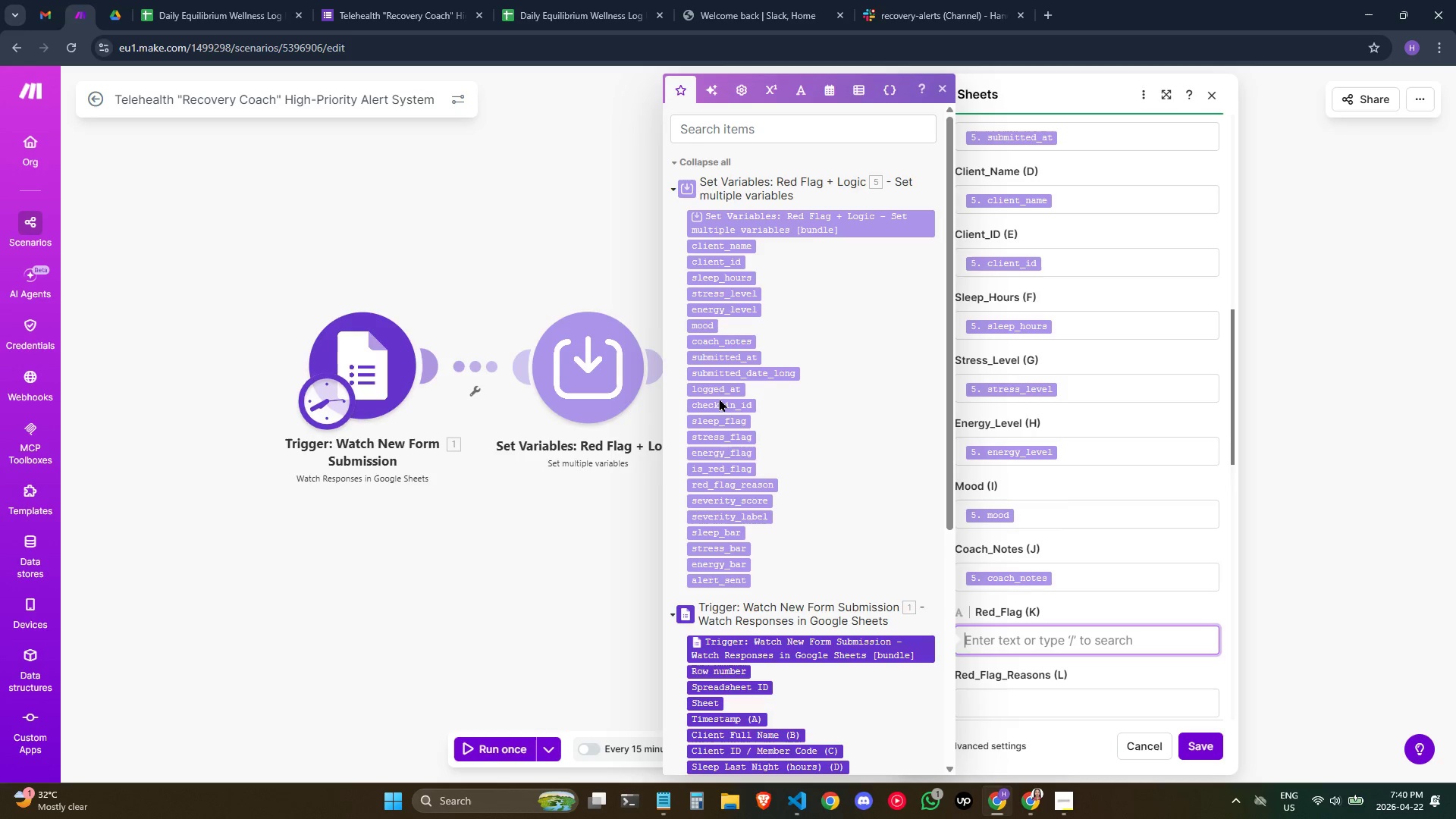 
mouse_move([750, 490])
 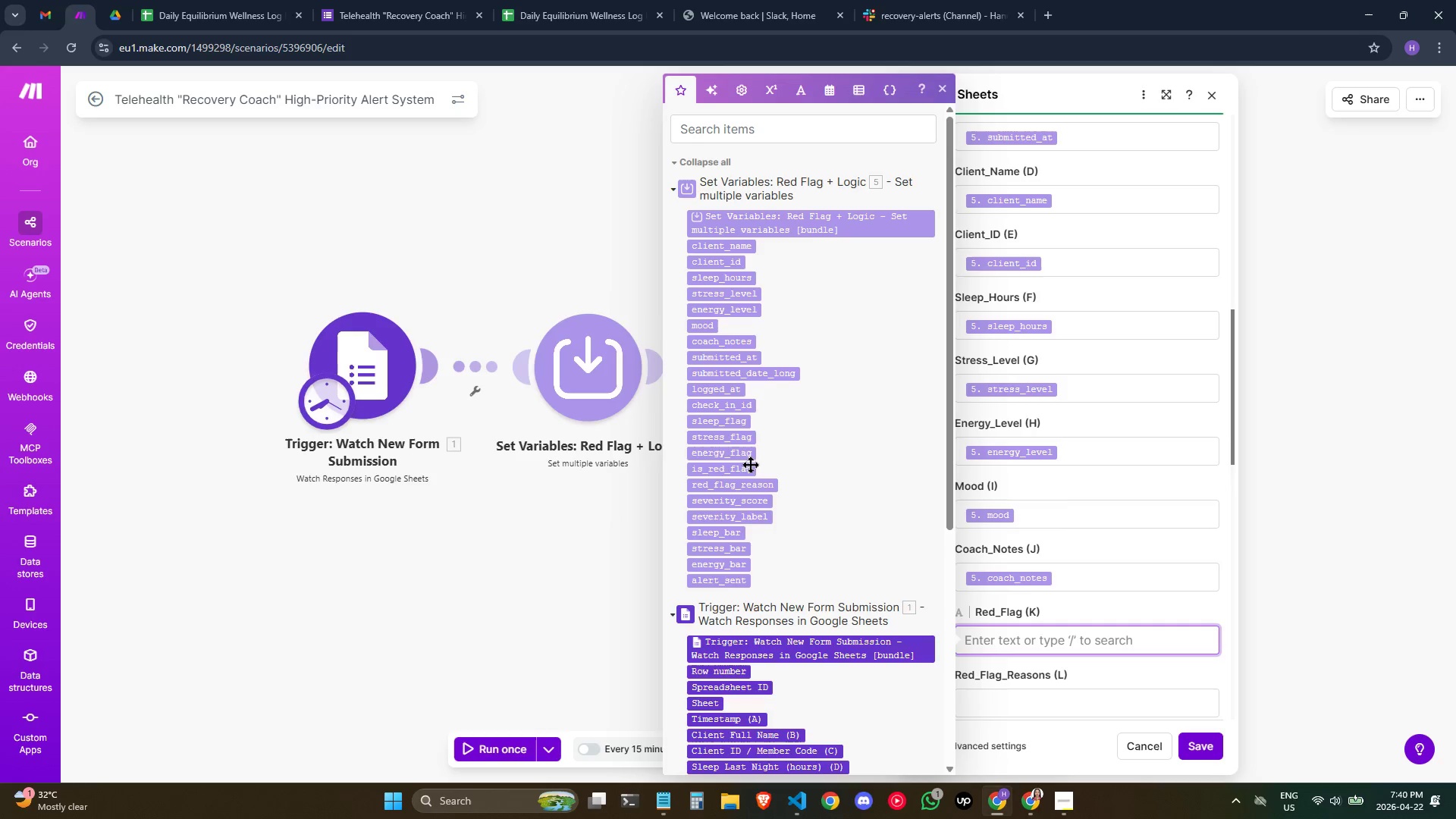 
left_click([739, 469])
 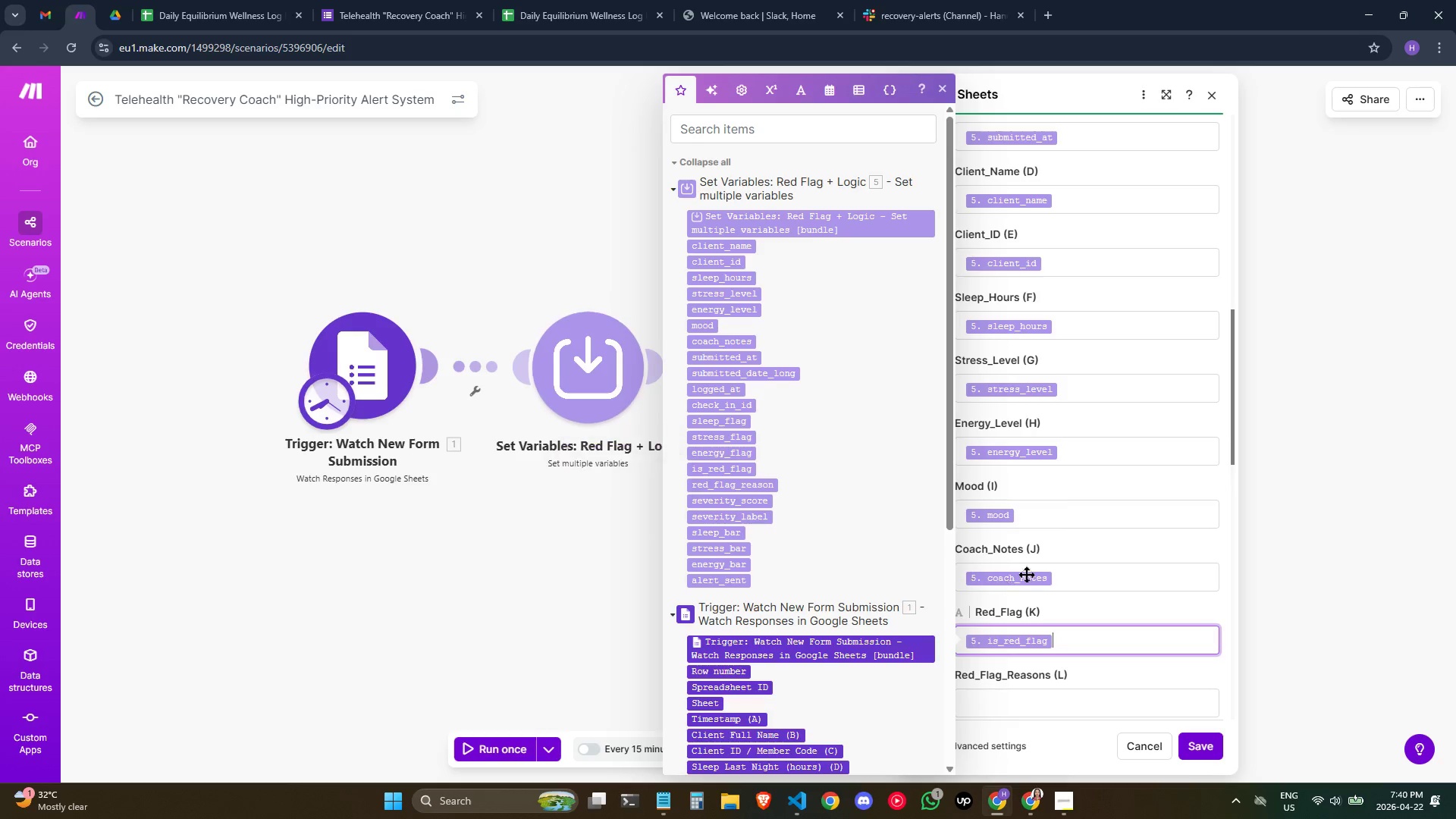 
scroll: coordinate [1073, 544], scroll_direction: down, amount: 1.0
 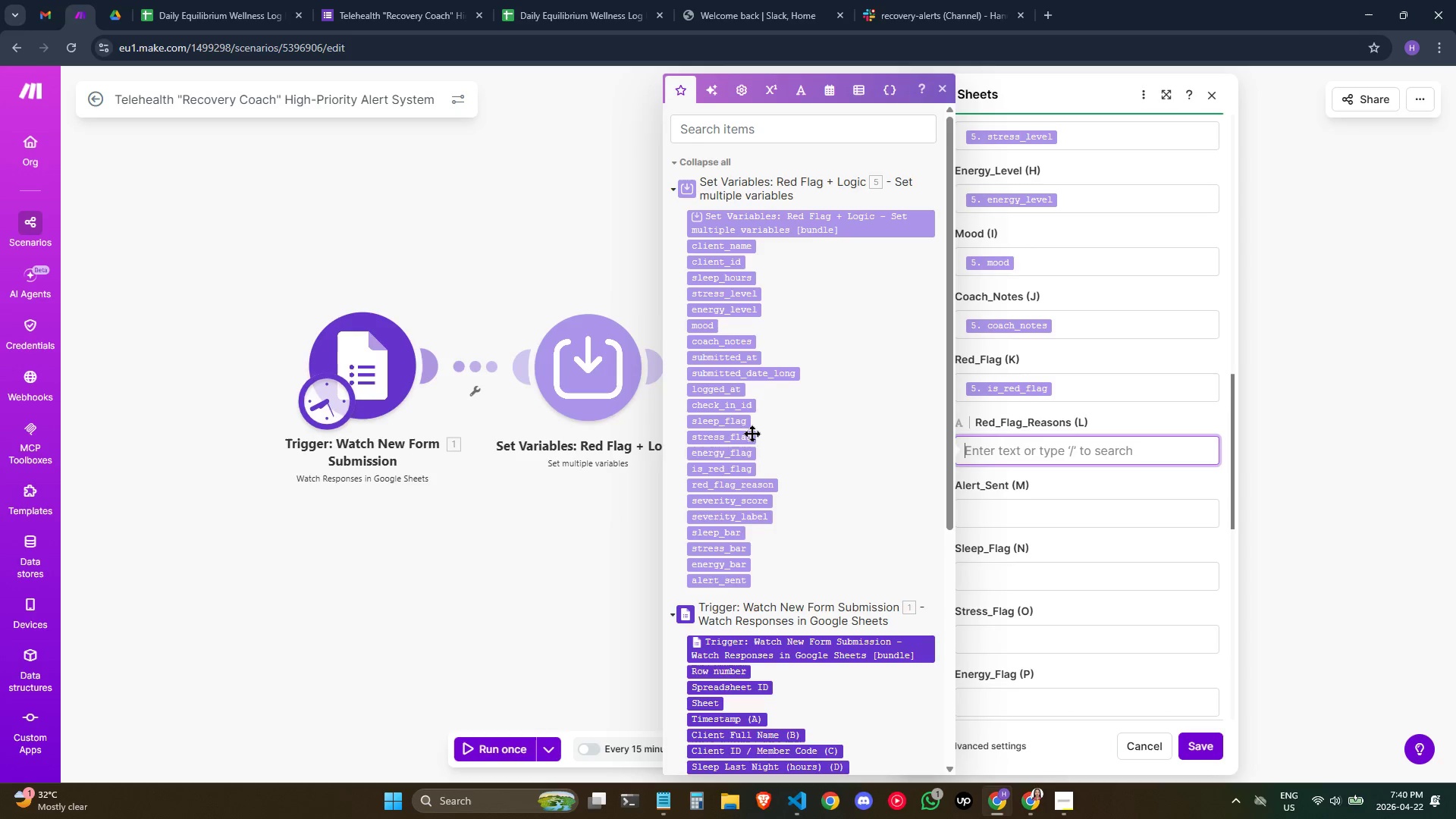 
wait(5.27)
 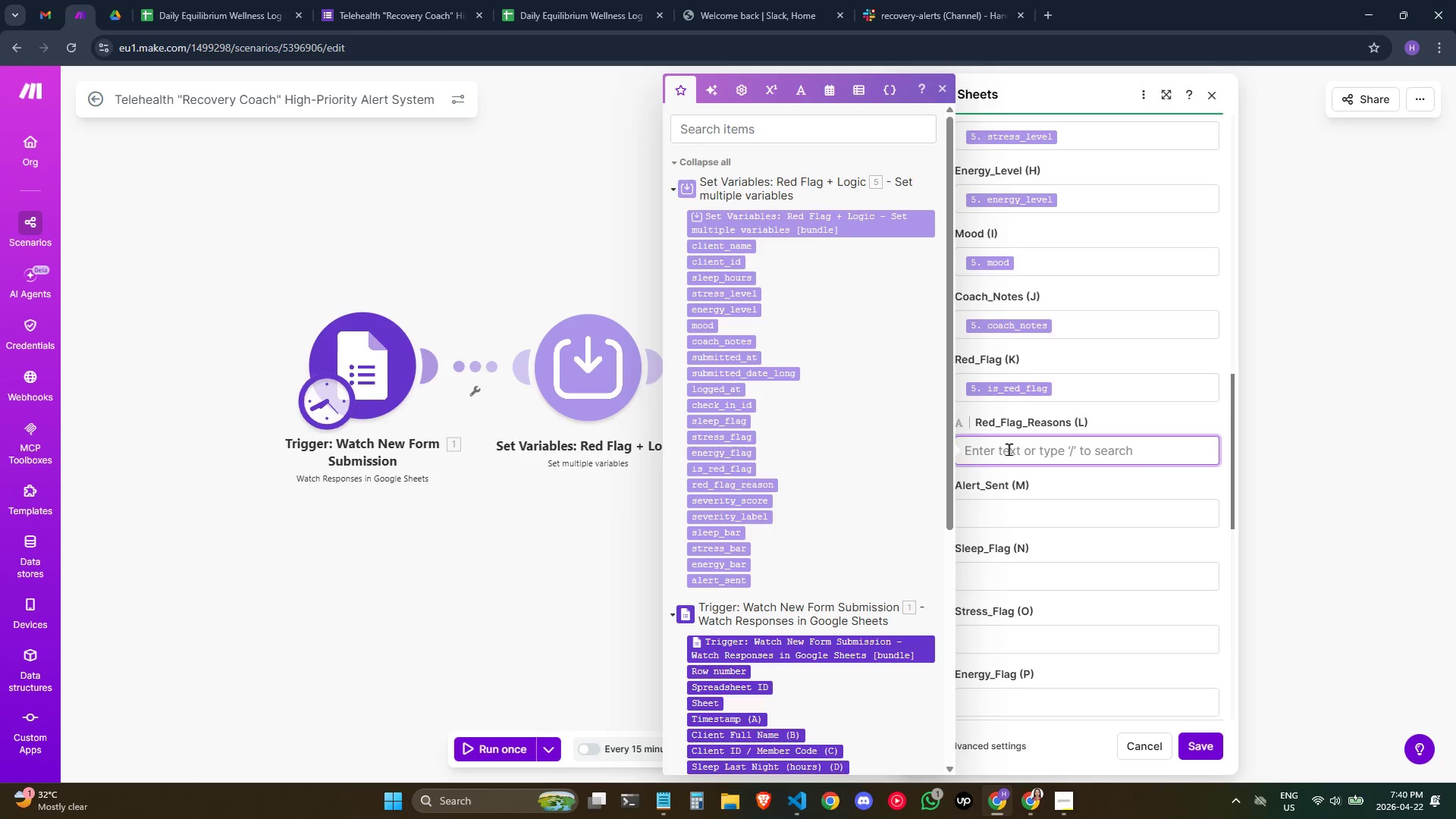 
left_click([735, 486])
 